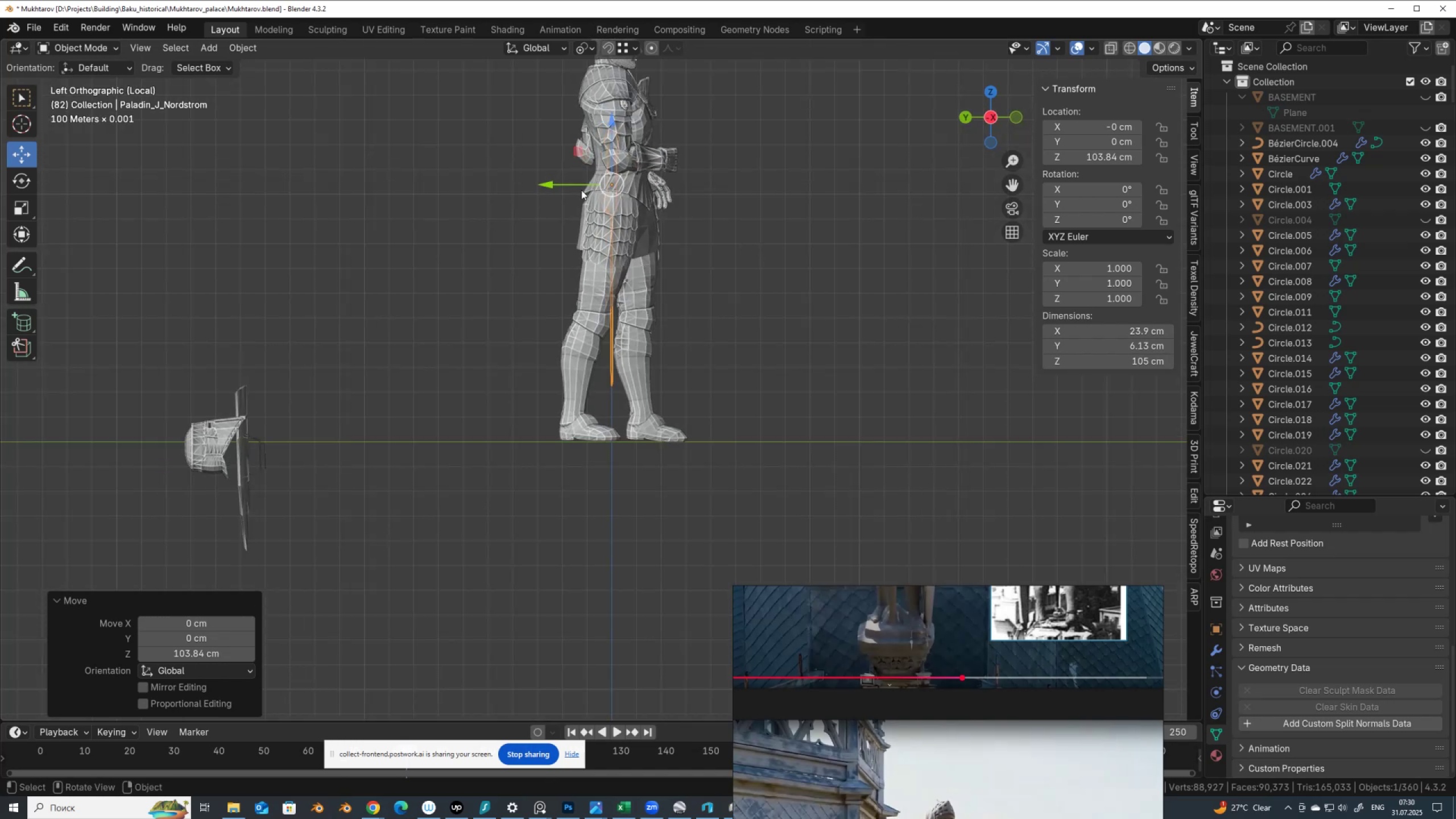 
left_click_drag(start_coordinate=[578, 185], to_coordinate=[638, 179])
 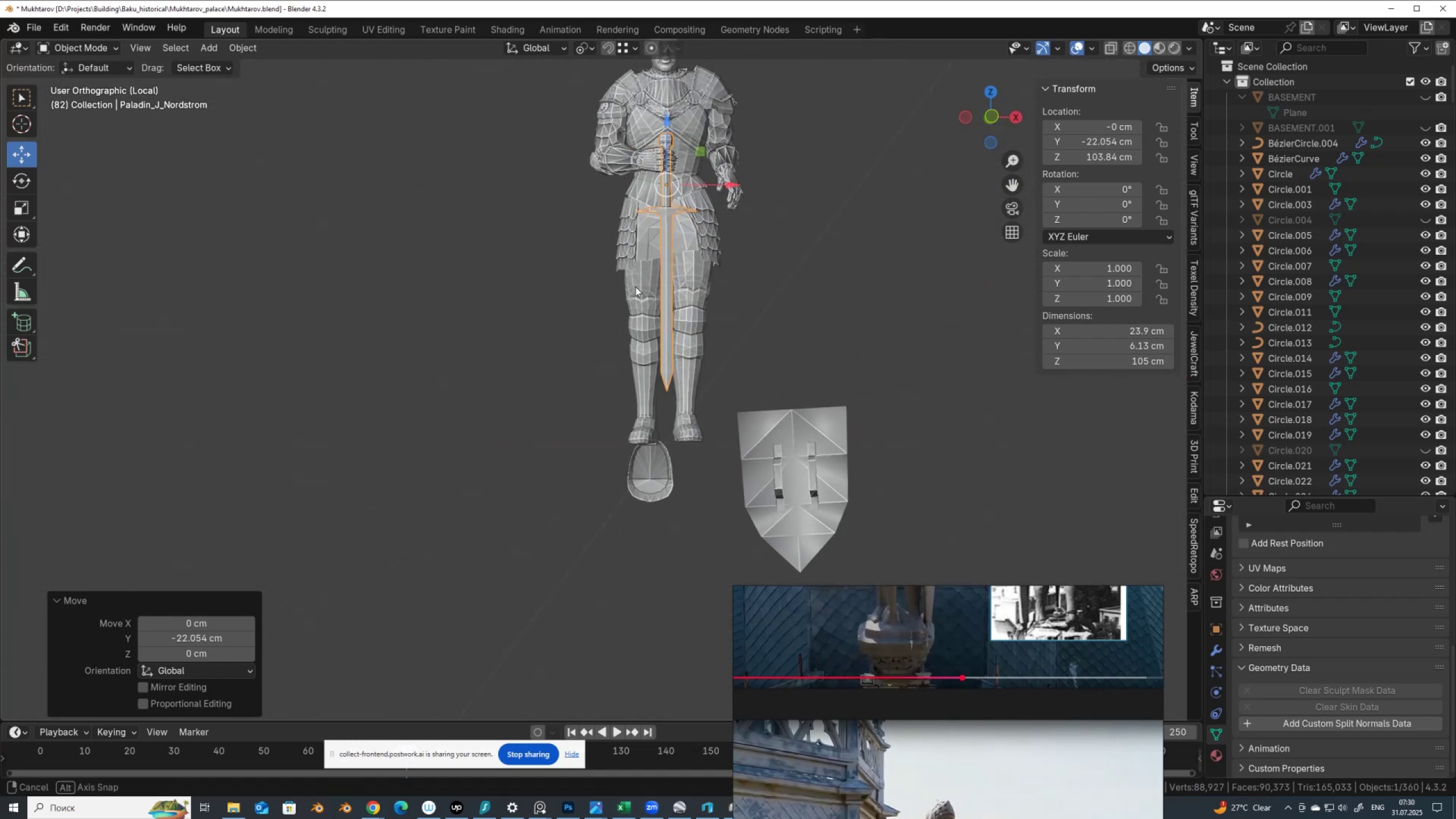 
hold_key(key=AltLeft, duration=0.49)
 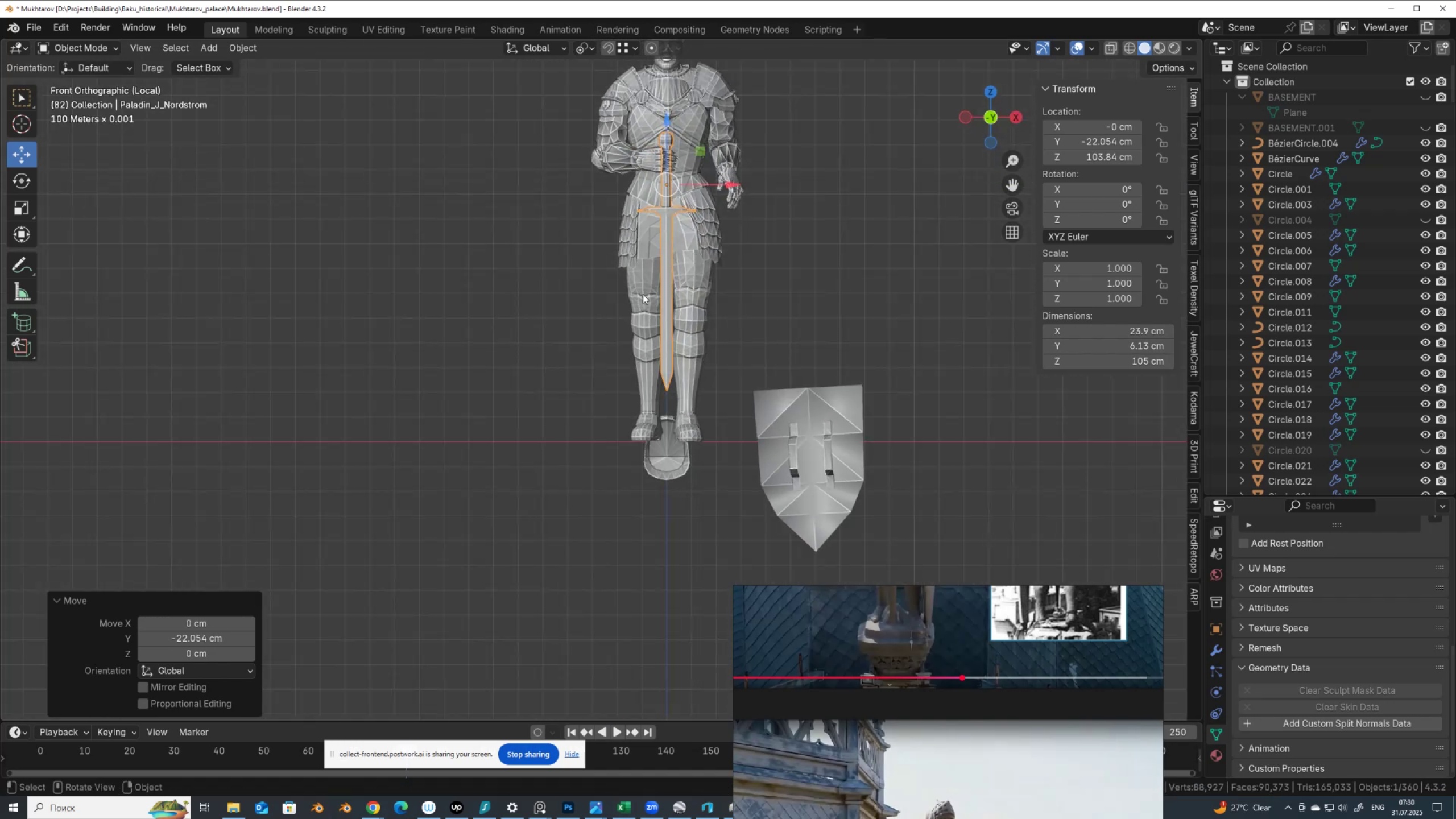 
scroll: coordinate [682, 226], scroll_direction: up, amount: 2.0
 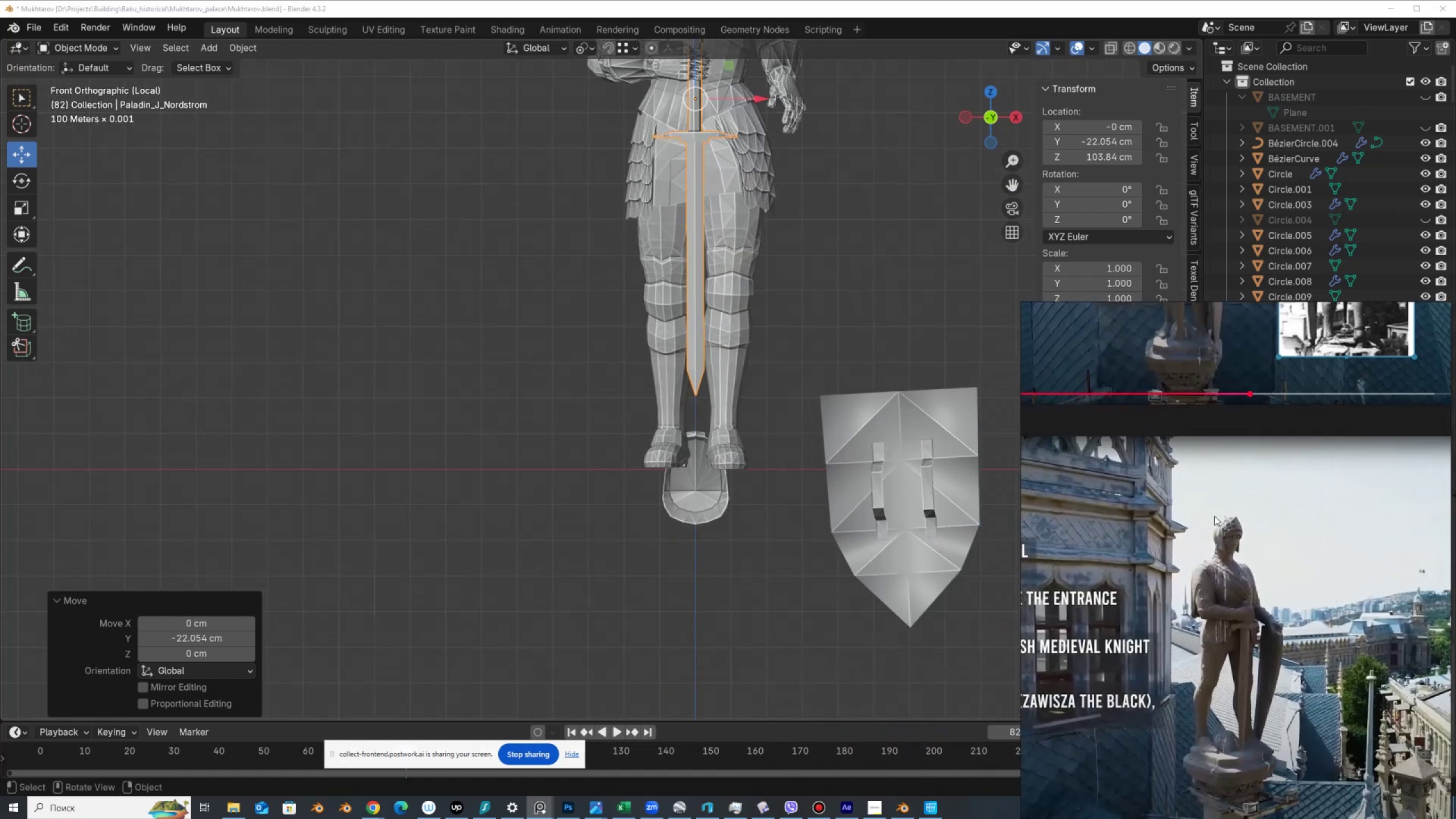 
scroll: coordinate [1252, 686], scroll_direction: down, amount: 3.0
 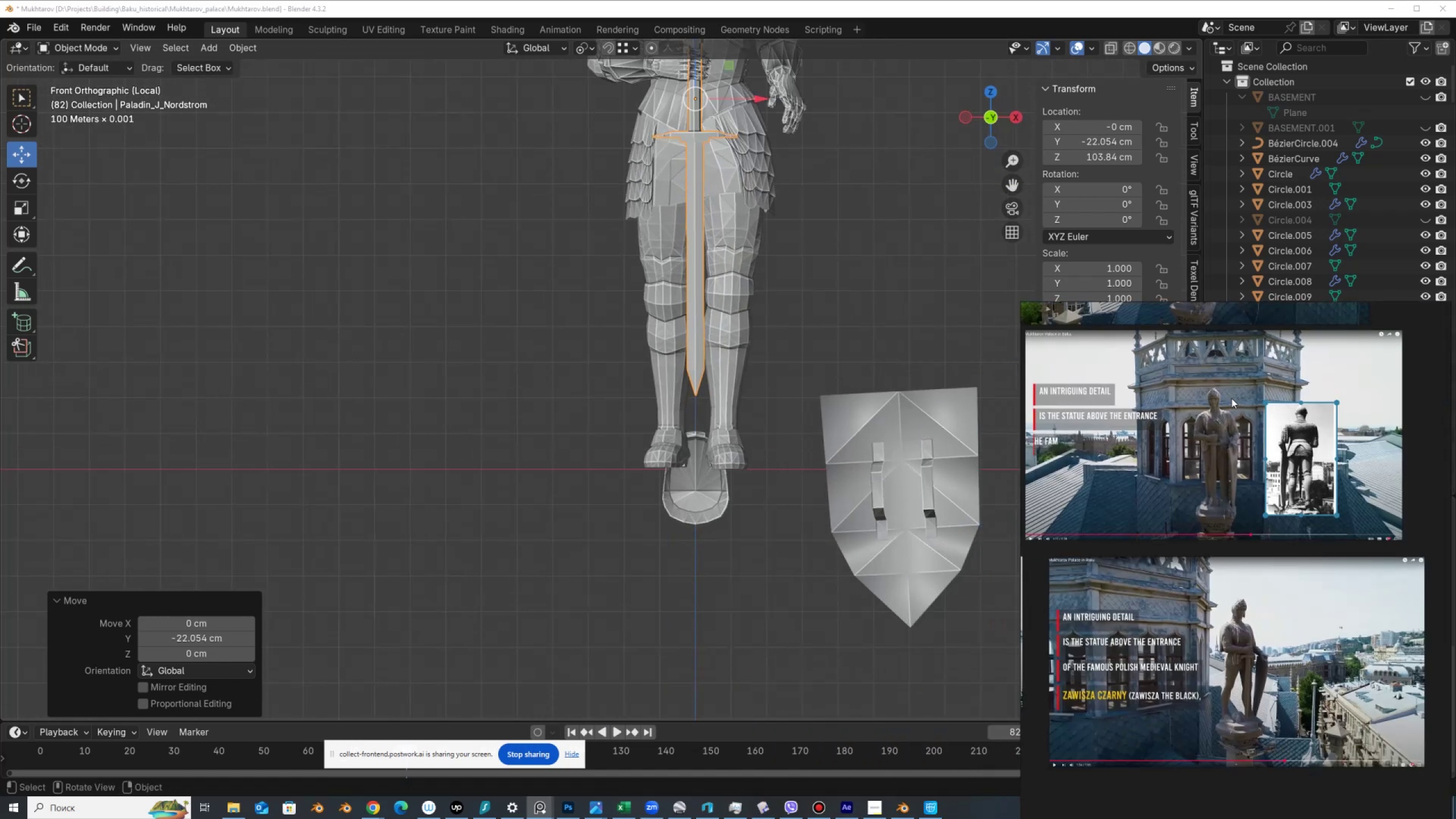 
scroll: coordinate [1220, 481], scroll_direction: up, amount: 7.0
 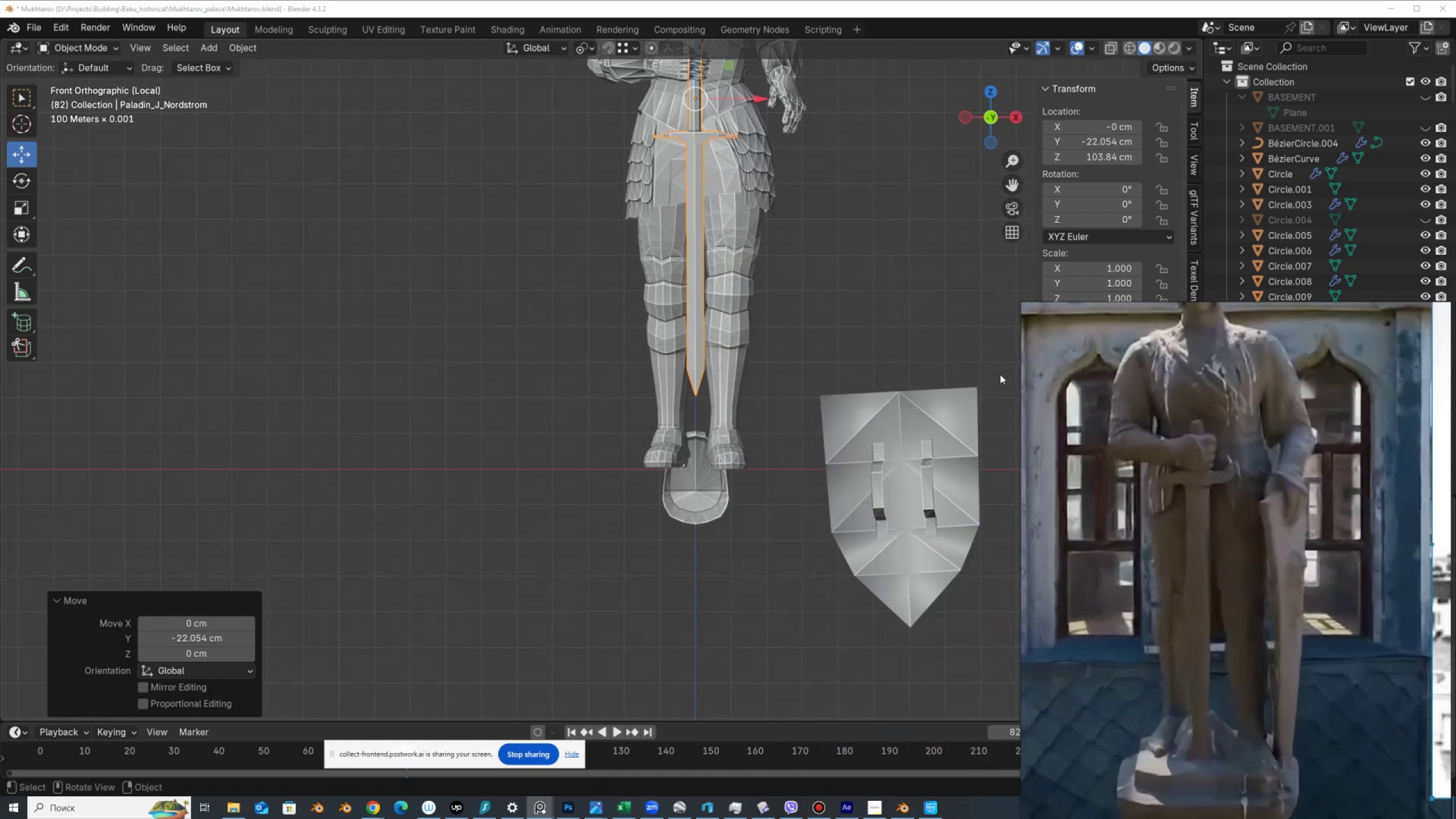 
hold_key(key=ShiftLeft, duration=0.66)
 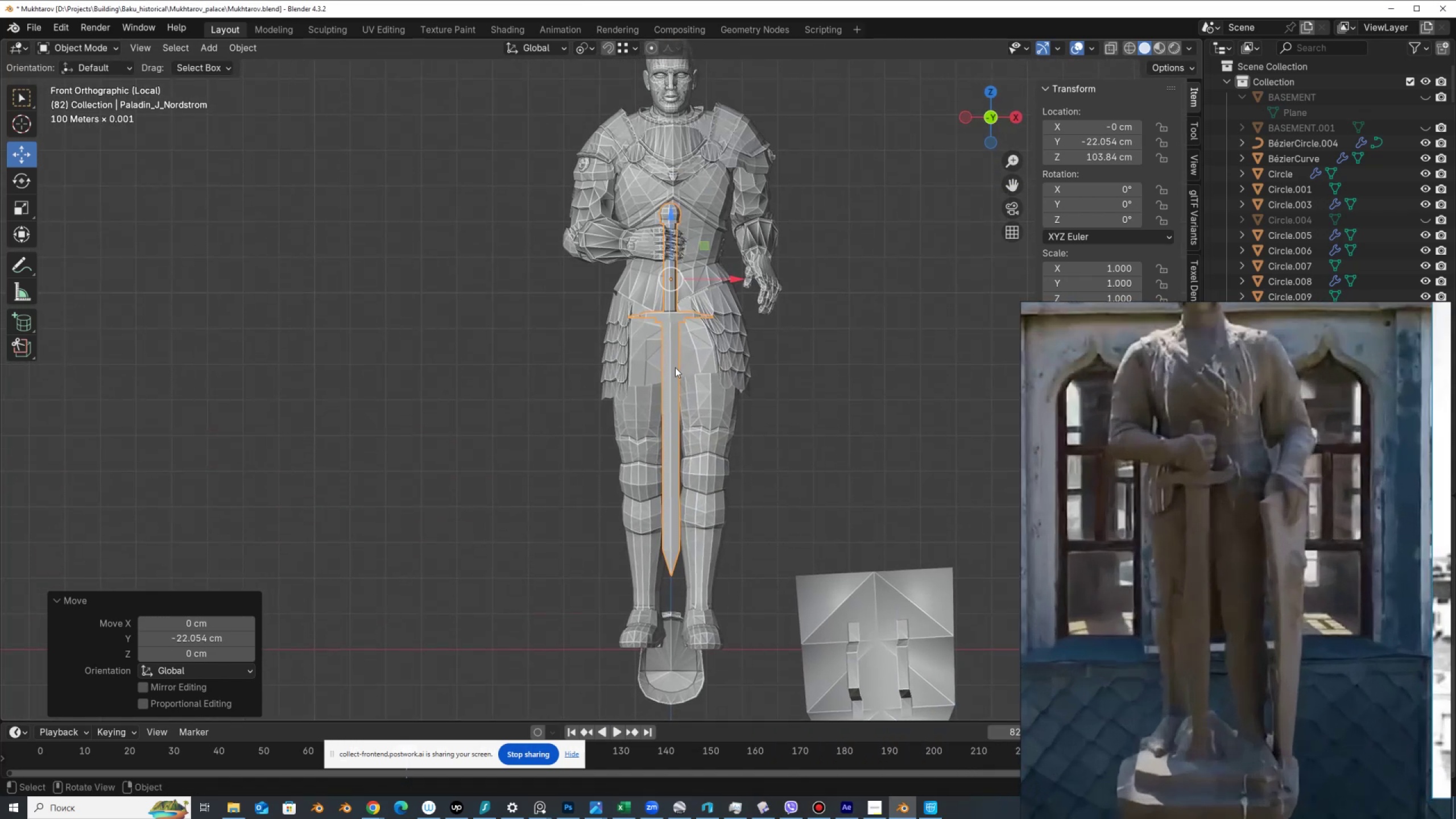 
scroll: coordinate [675, 367], scroll_direction: up, amount: 2.0
 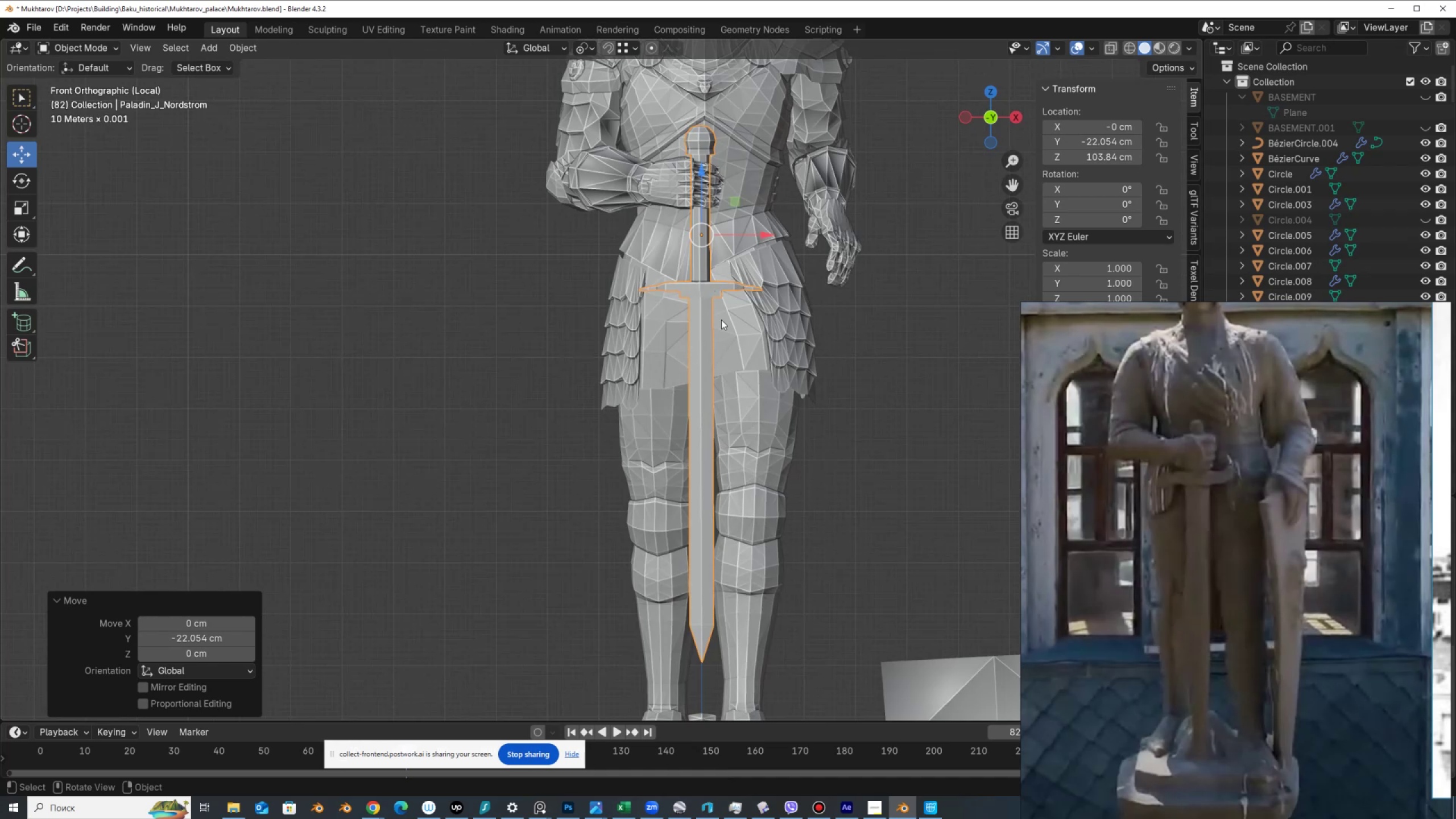 
hold_key(key=AltLeft, duration=0.55)
 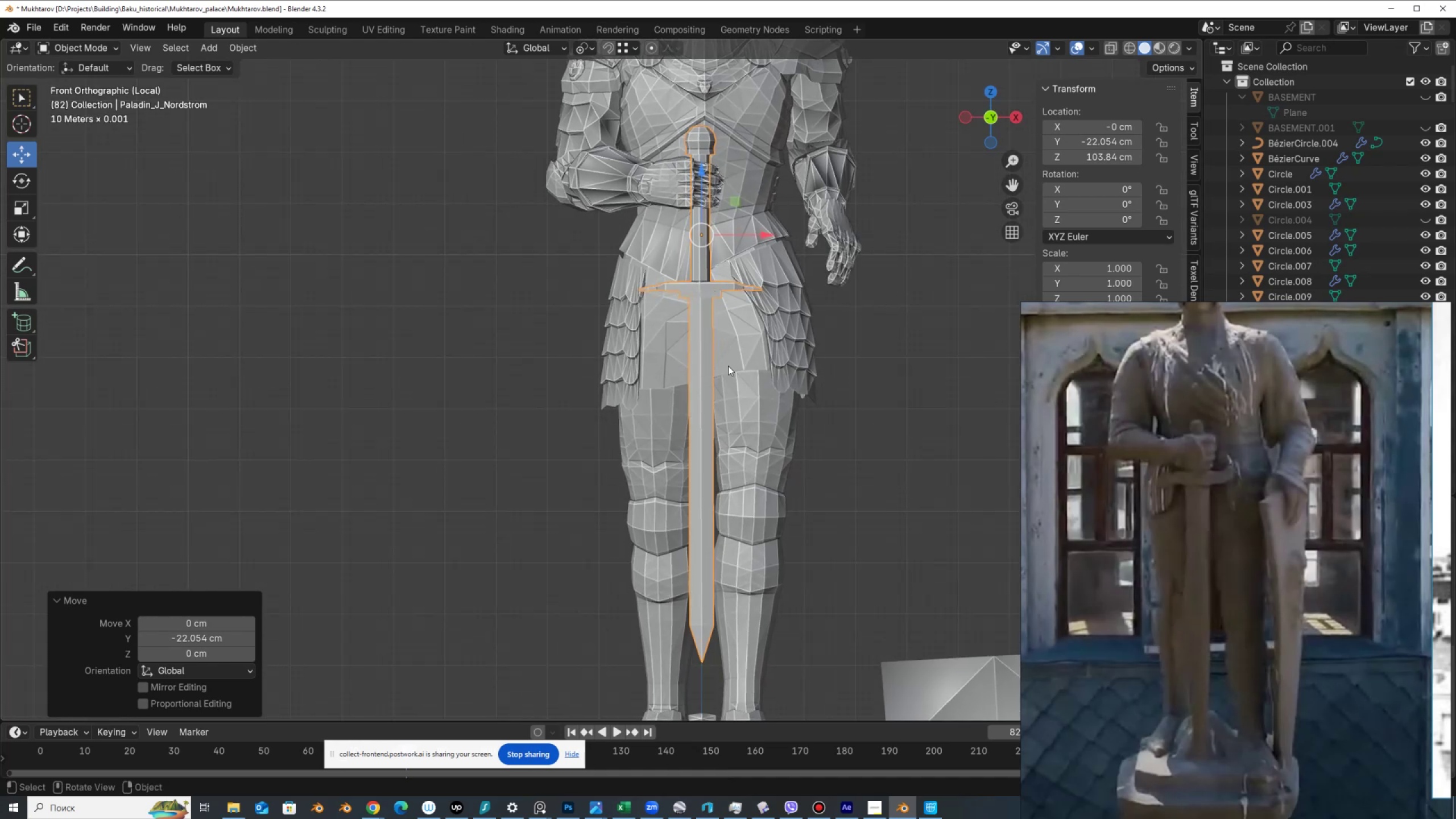 
key(Tab)
 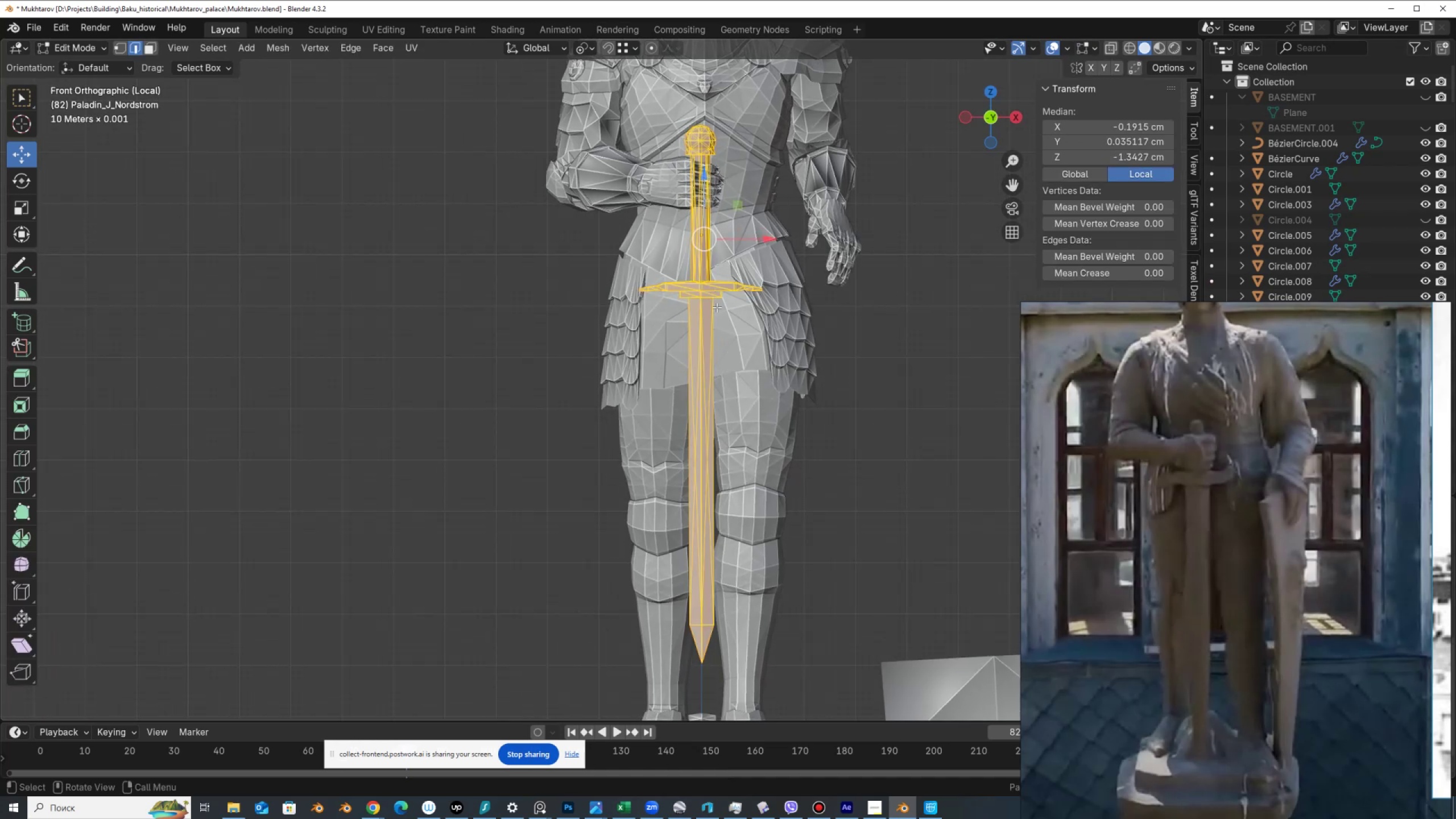 
key(Alt+AltLeft)
 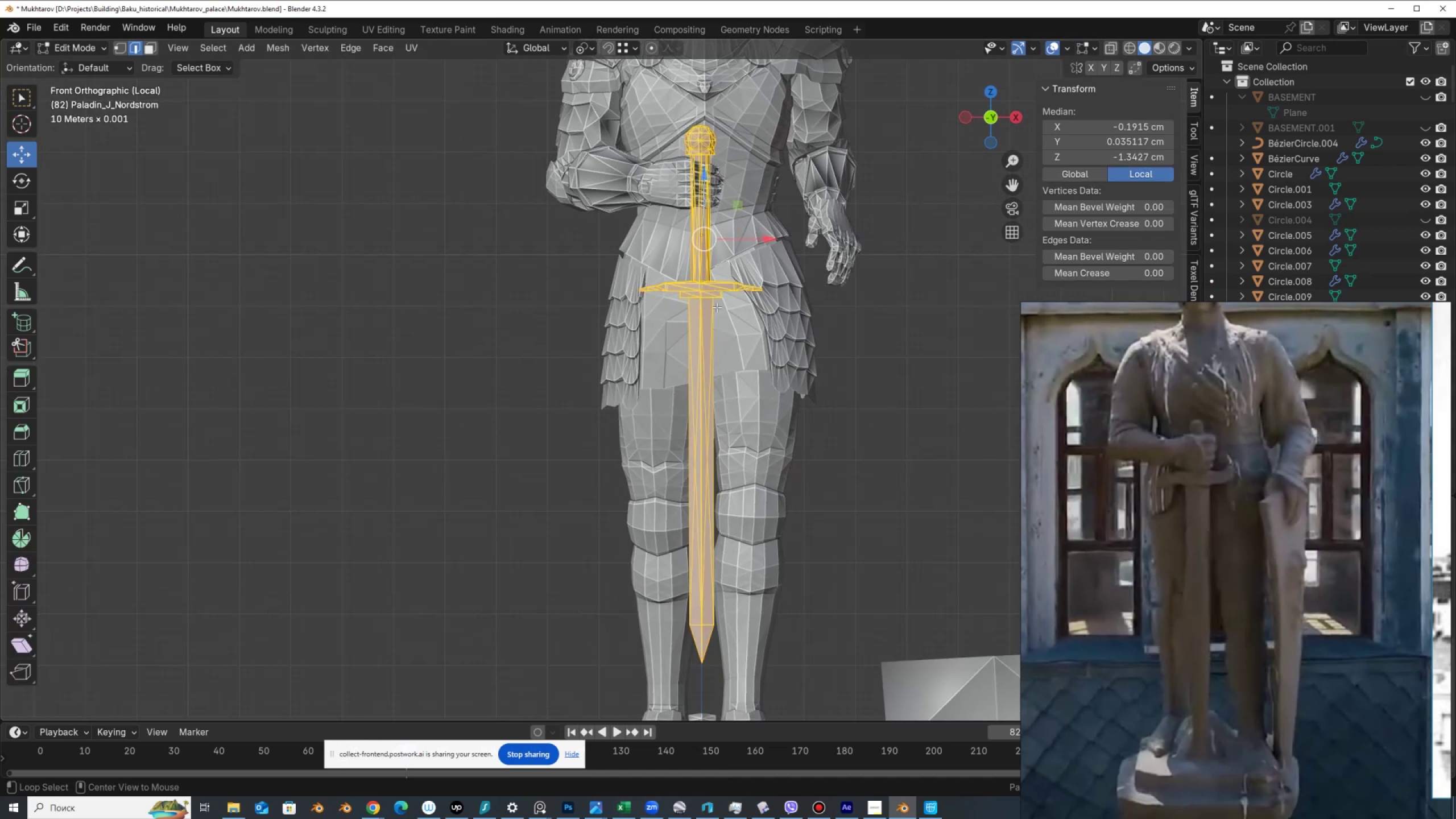 
key(Z)
 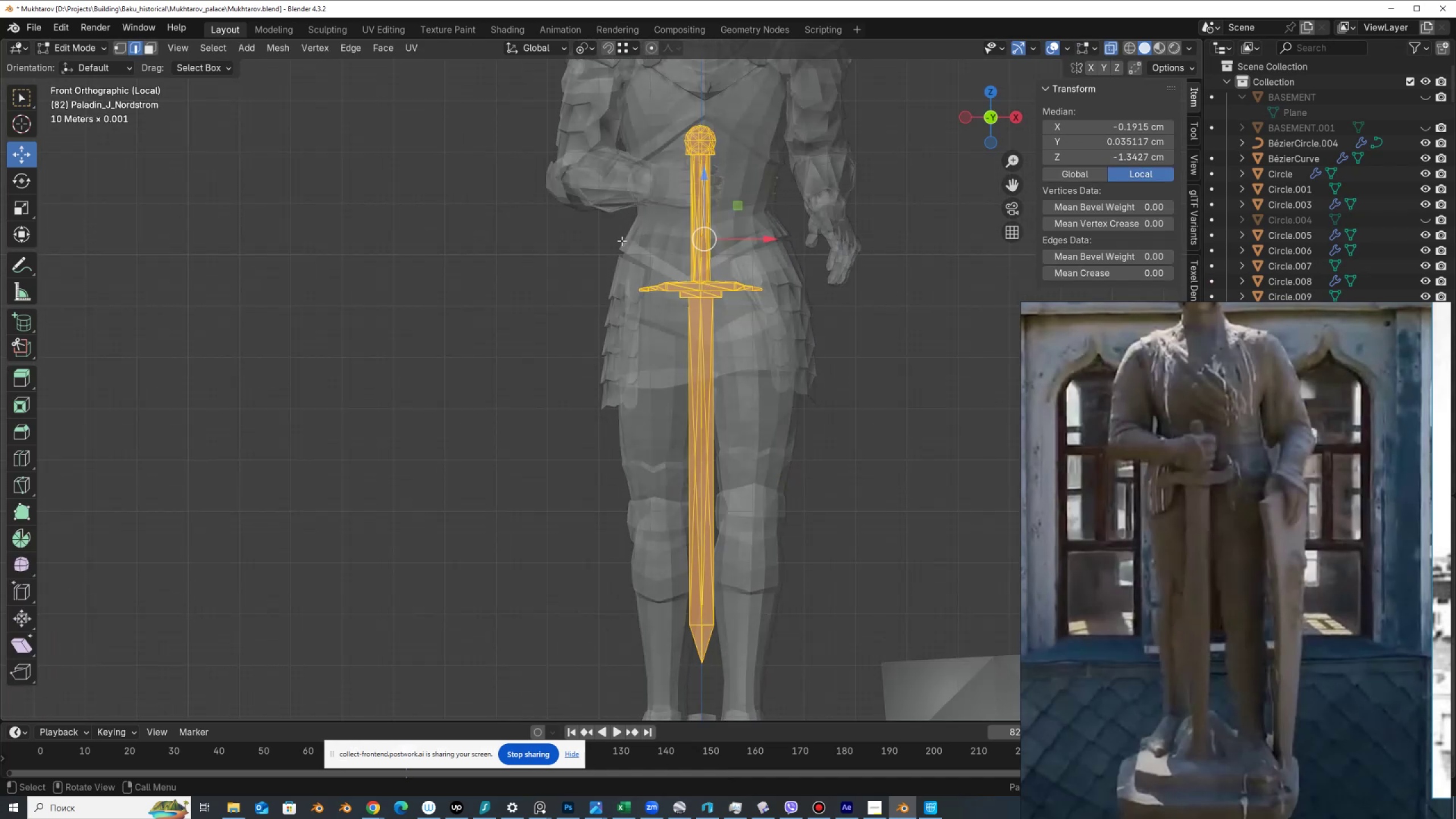 
left_click_drag(start_coordinate=[619, 251], to_coordinate=[845, 338])
 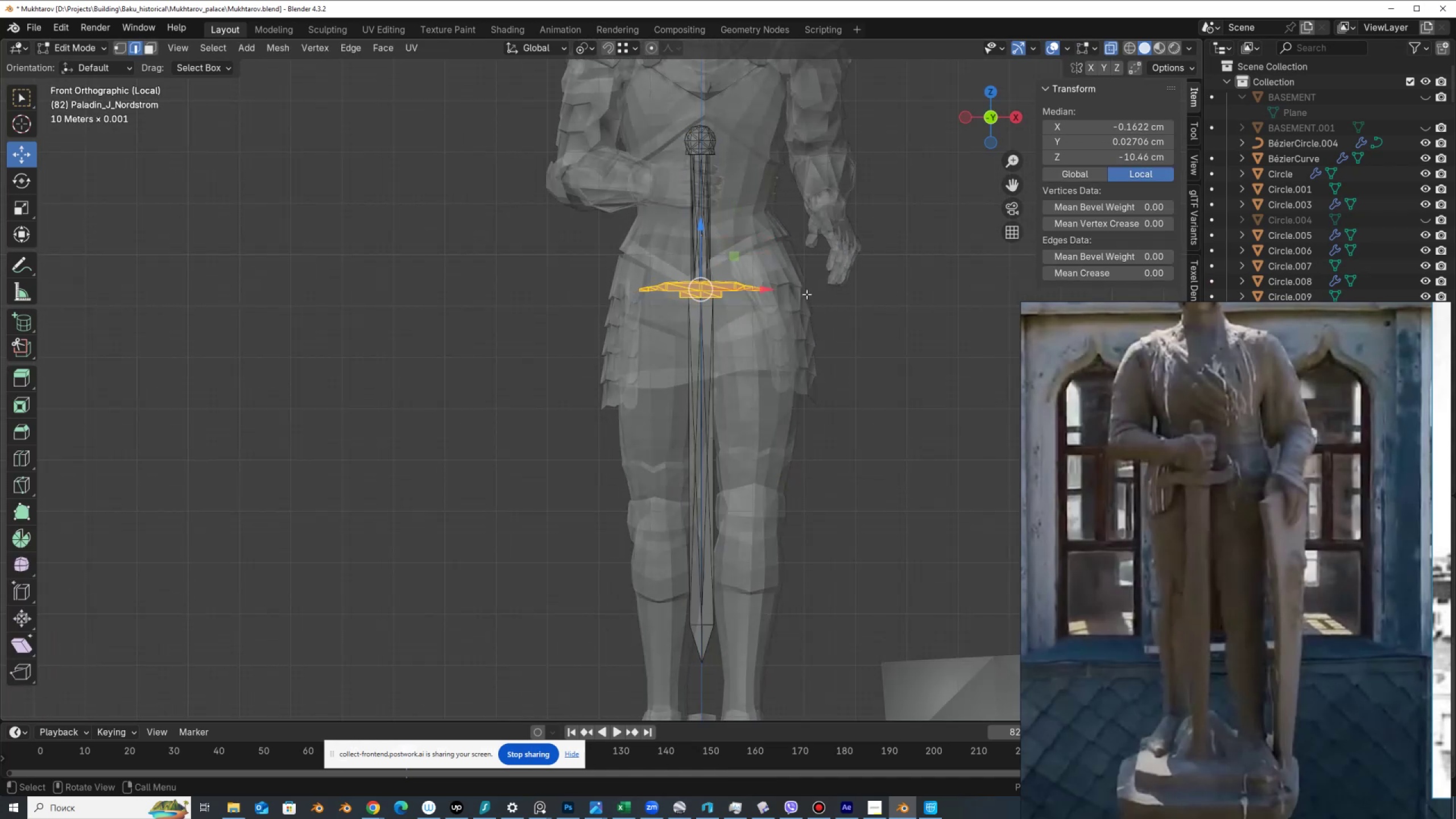 
key(Alt+AltLeft)
 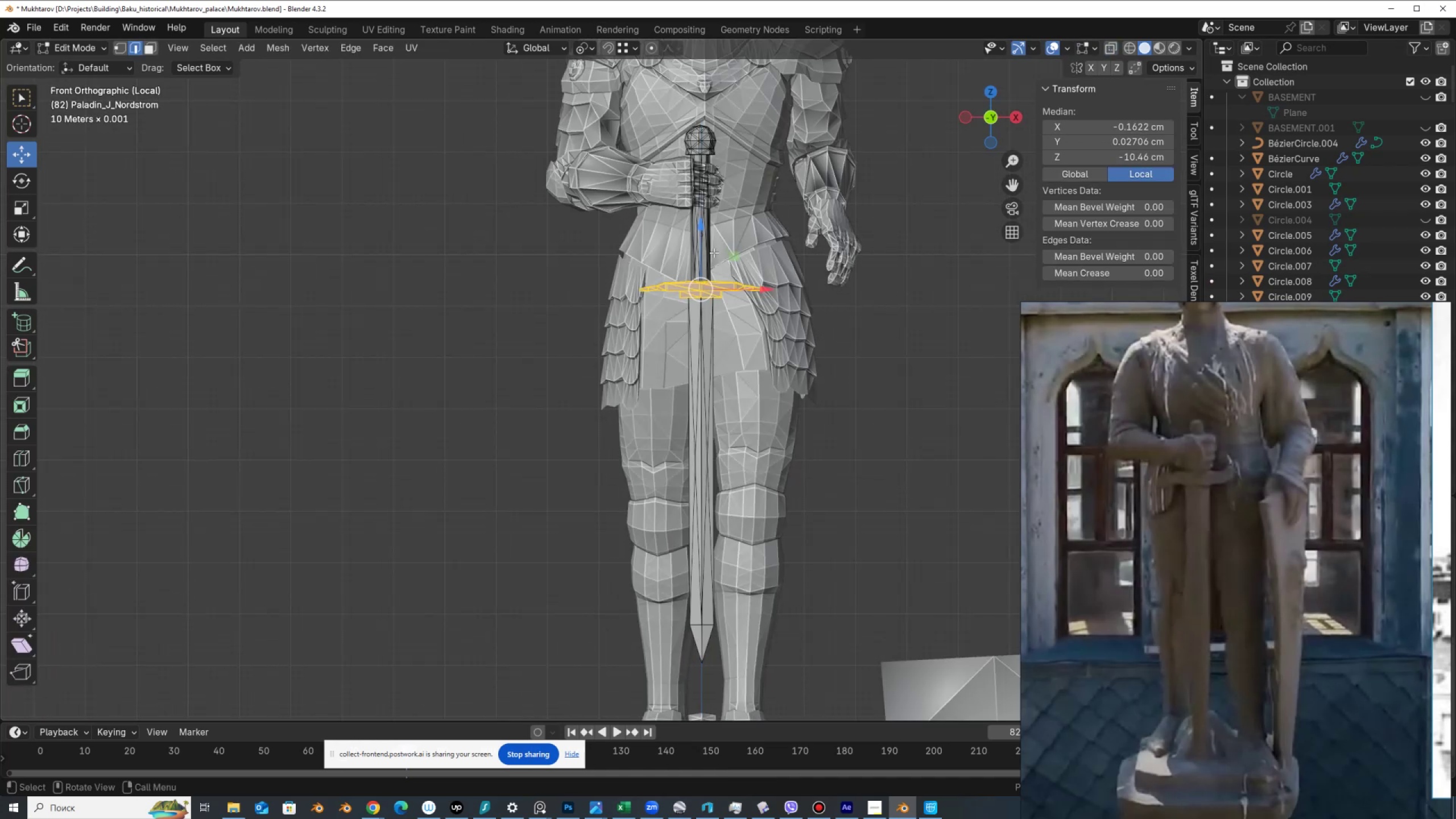 
key(Alt+Z)
 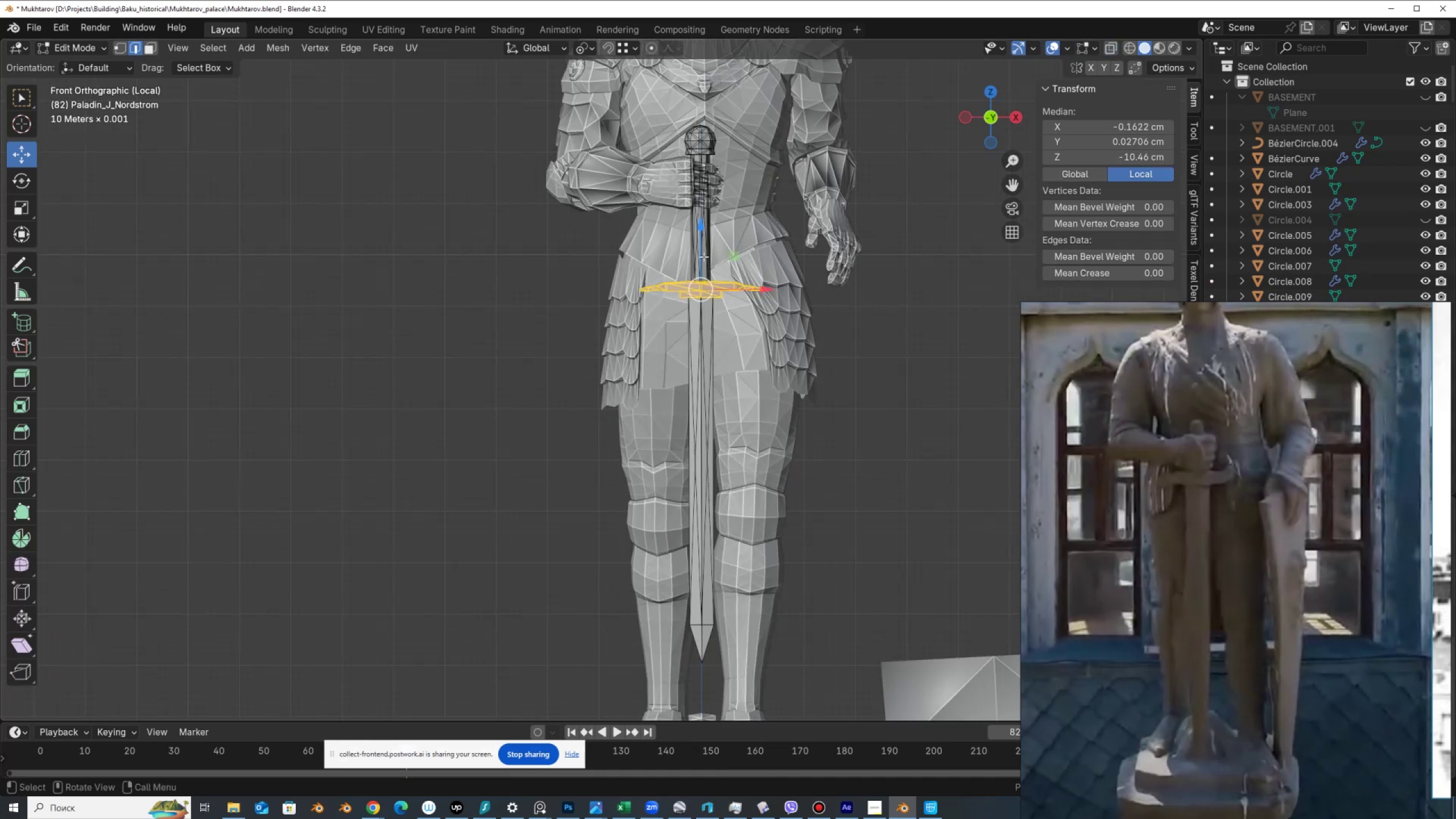 
left_click_drag(start_coordinate=[701, 257], to_coordinate=[694, 181])
 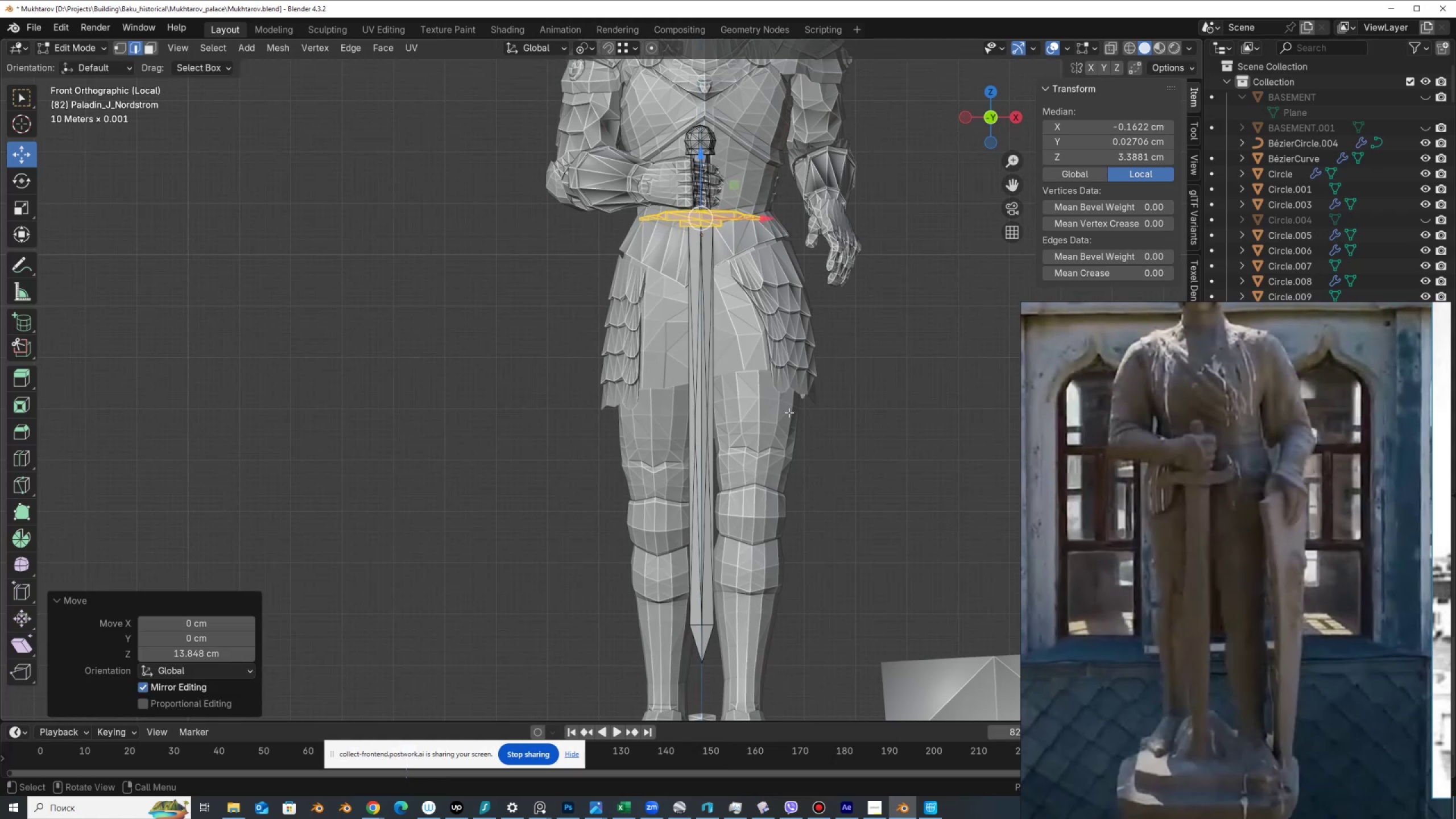 
scroll: coordinate [795, 448], scroll_direction: down, amount: 3.0
 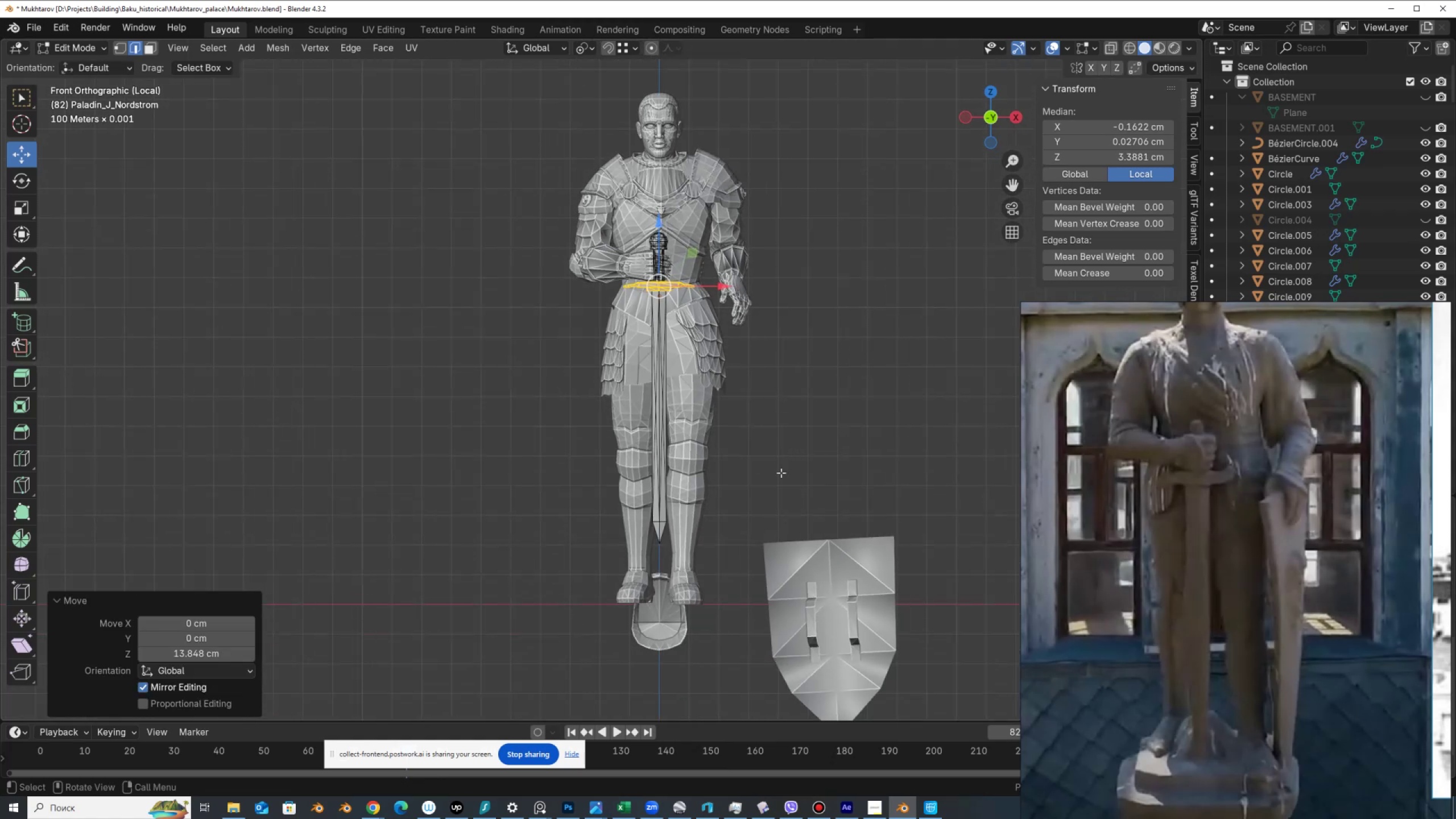 
key(Alt+AltLeft)
 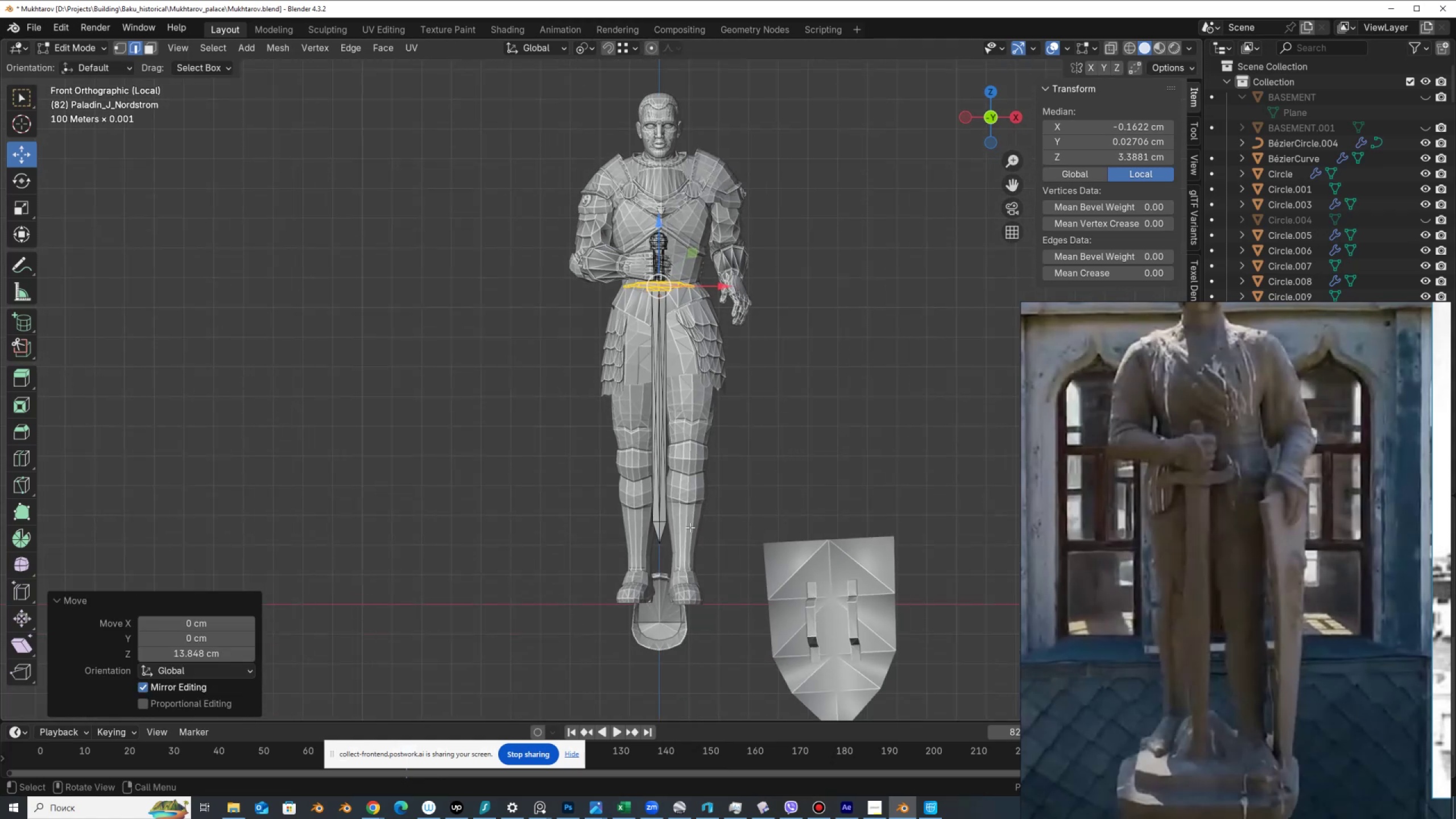 
key(Alt+AltLeft)
 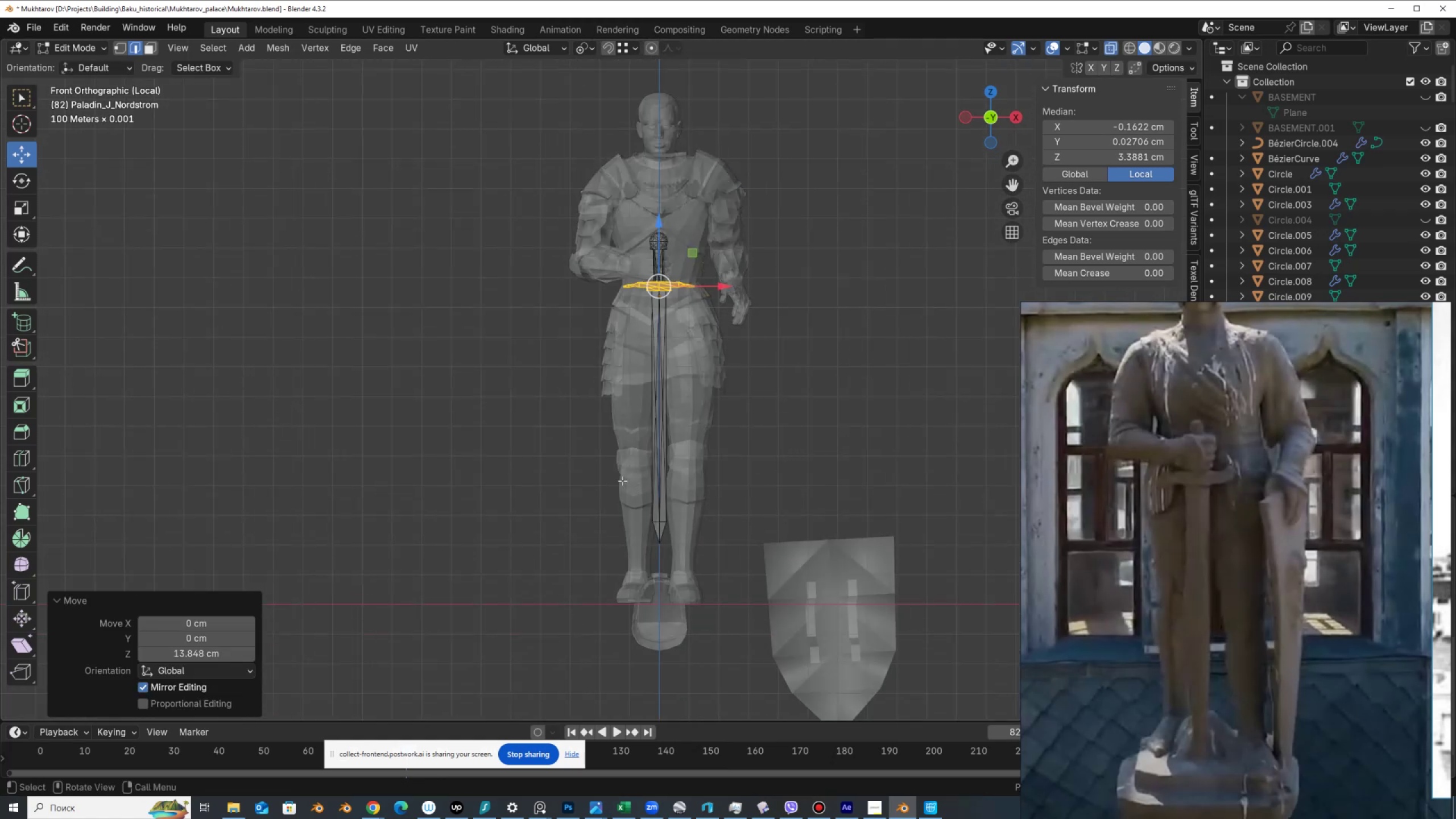 
key(Alt+Z)
 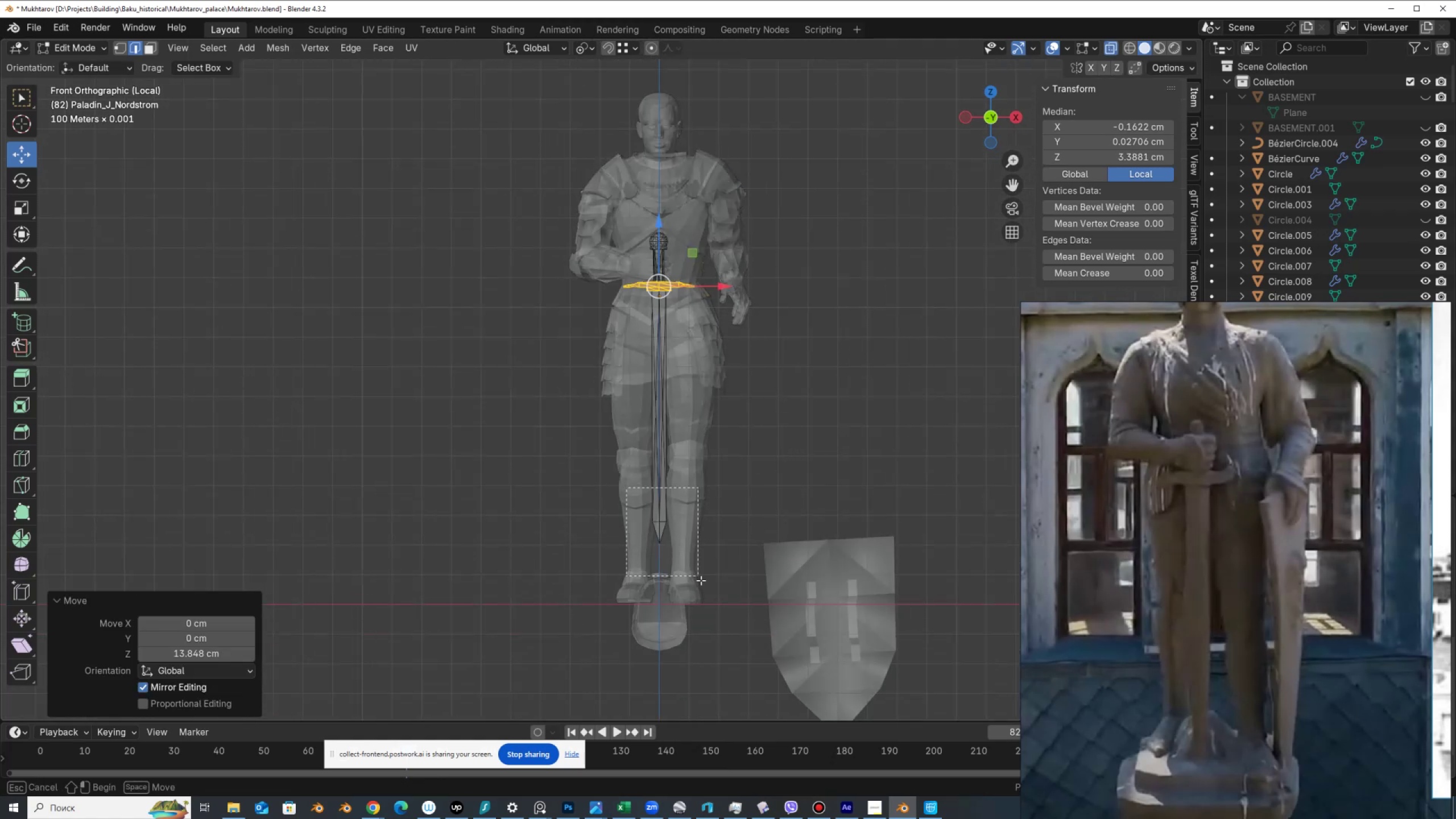 
left_click_drag(start_coordinate=[626, 487], to_coordinate=[712, 594])
 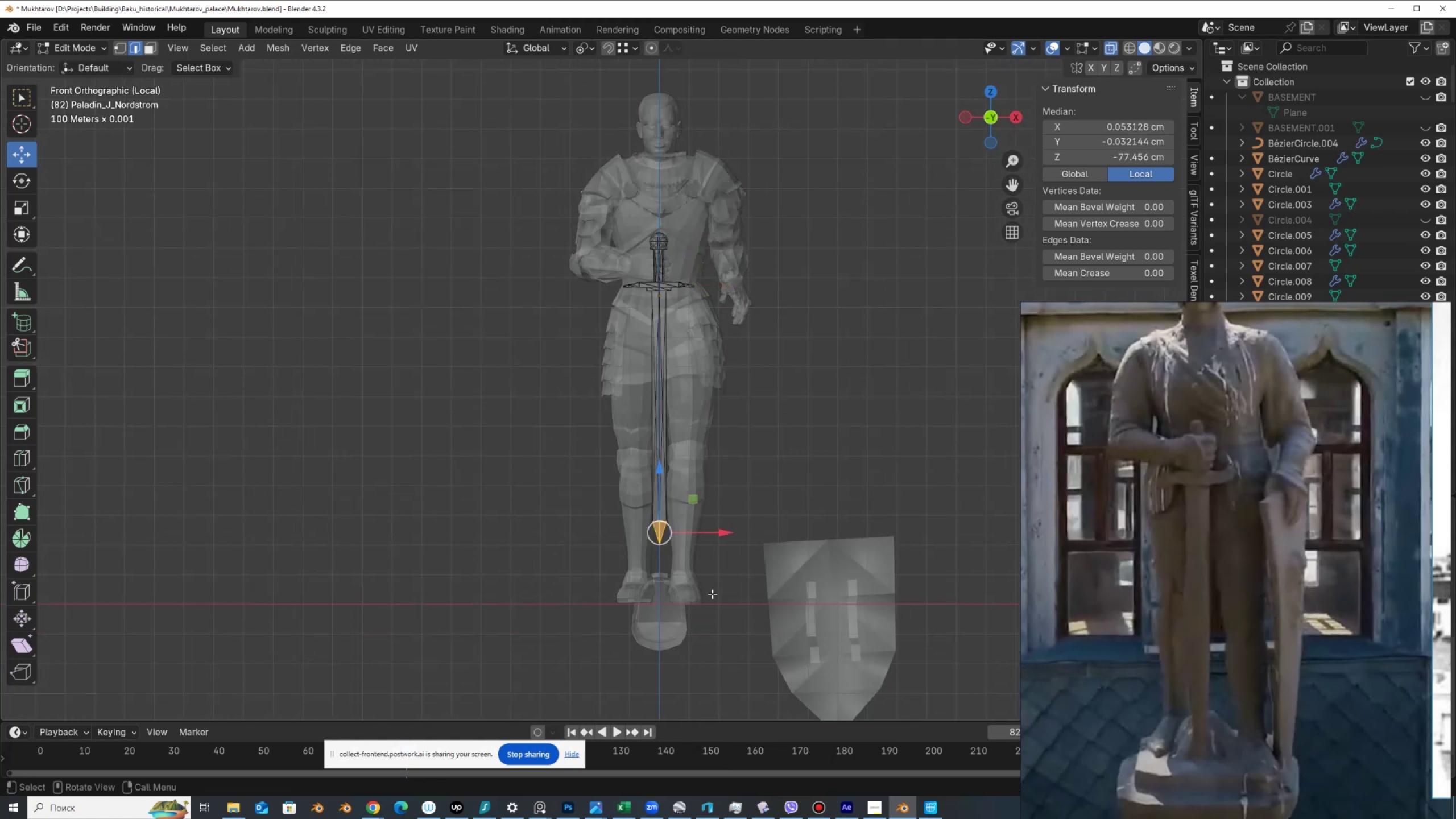 
key(Z)
 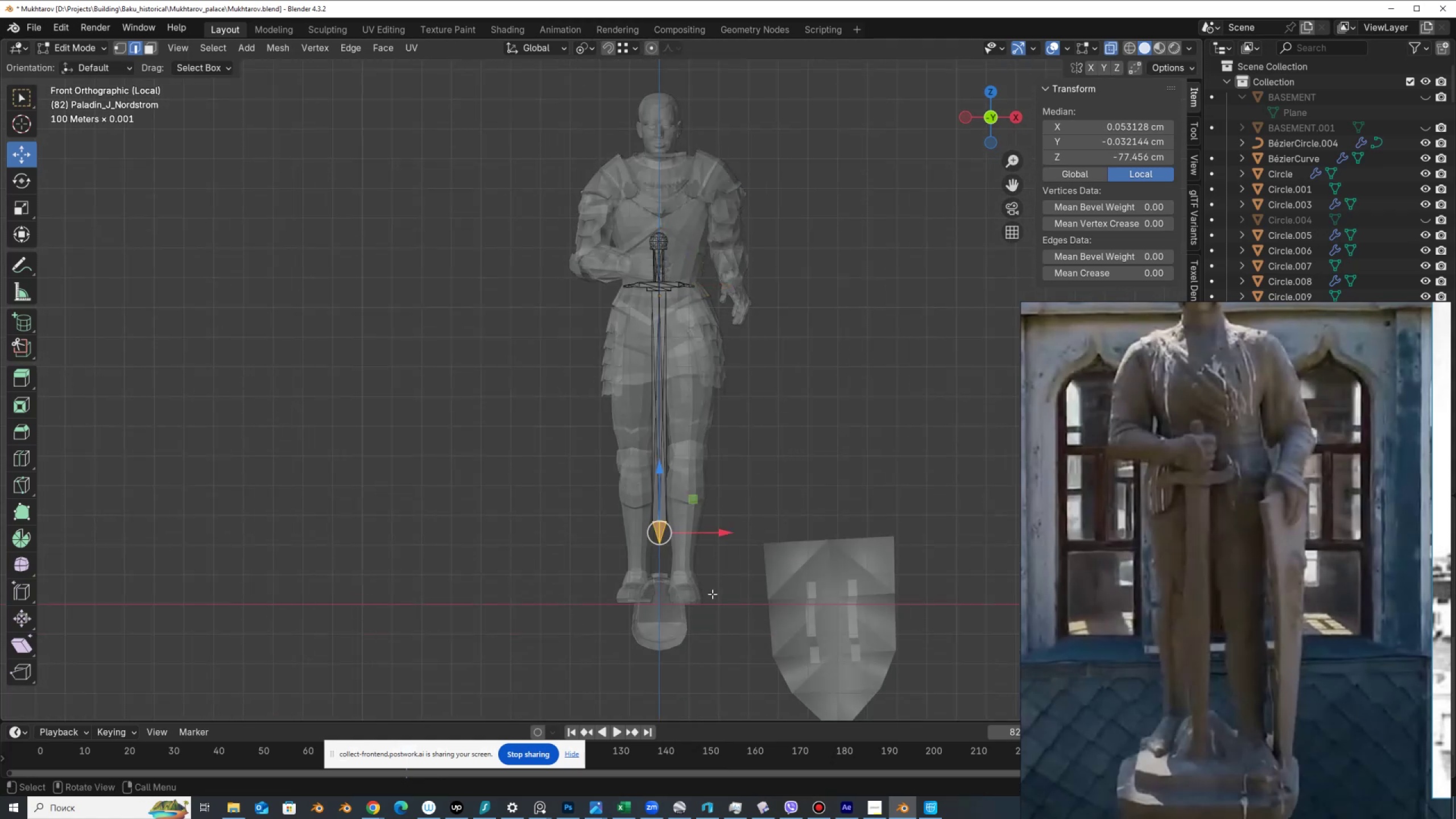 
key(Alt+AltLeft)
 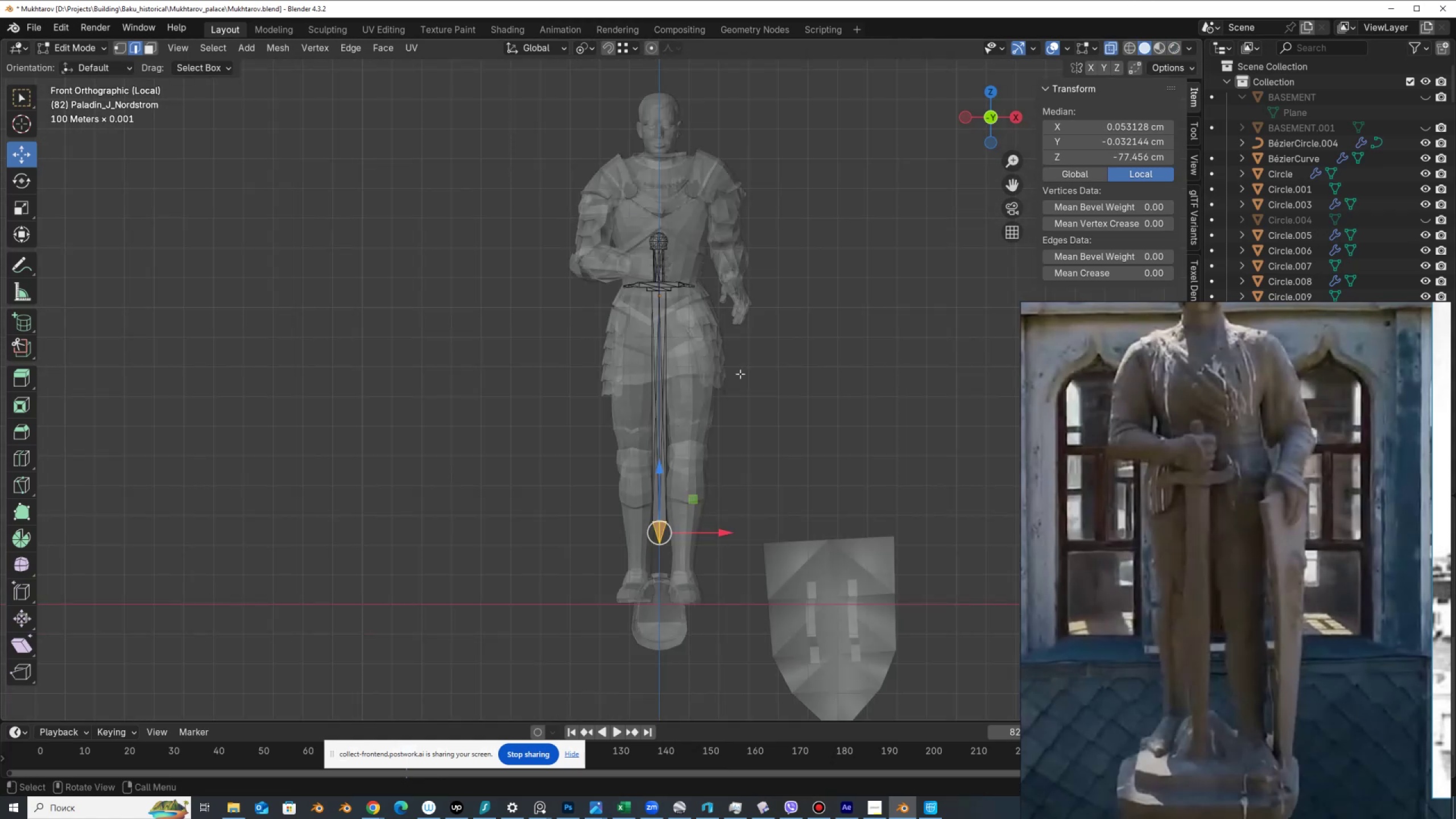 
key(Z)
 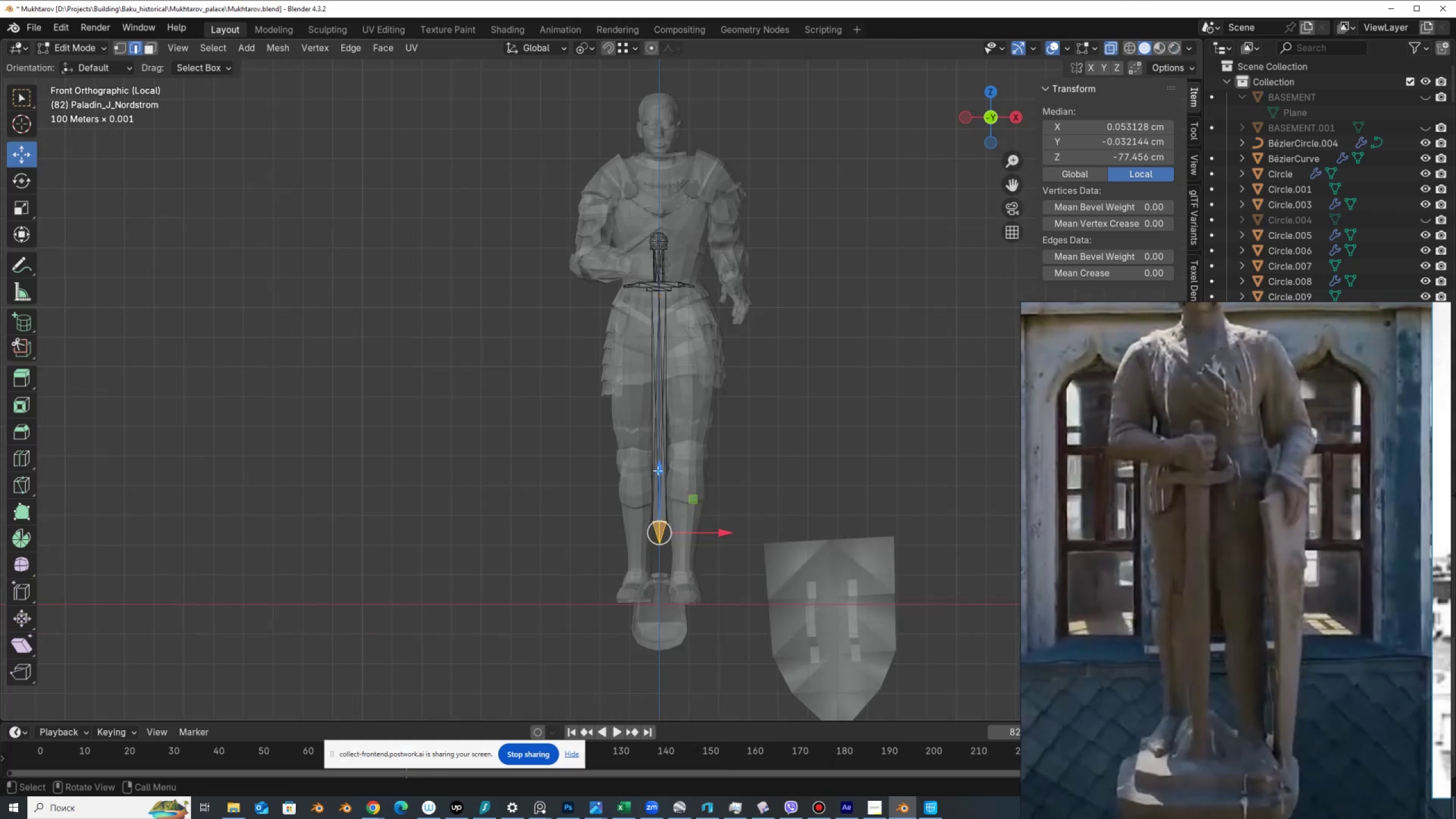 
key(Alt+AltLeft)
 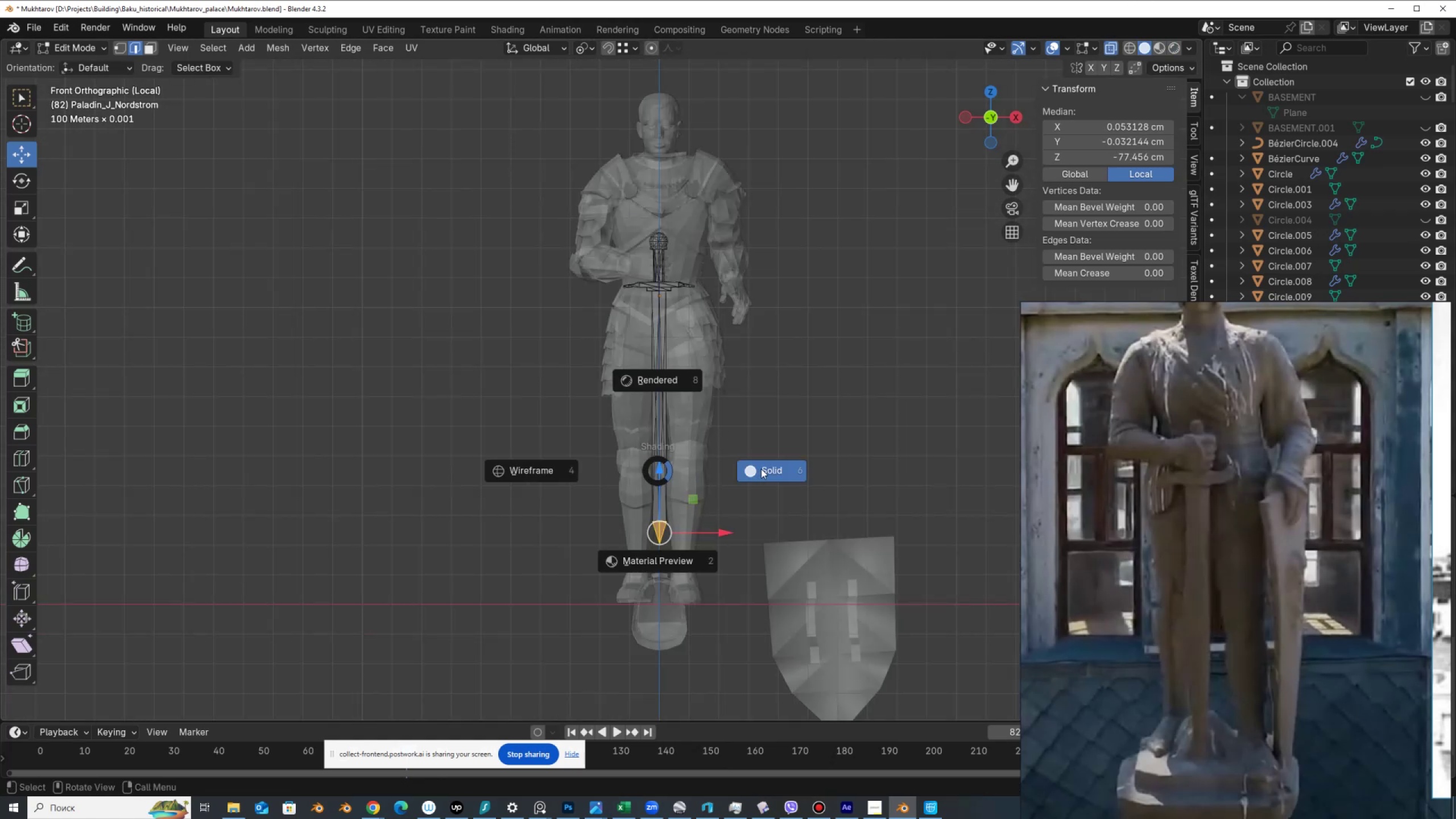 
key(Z)
 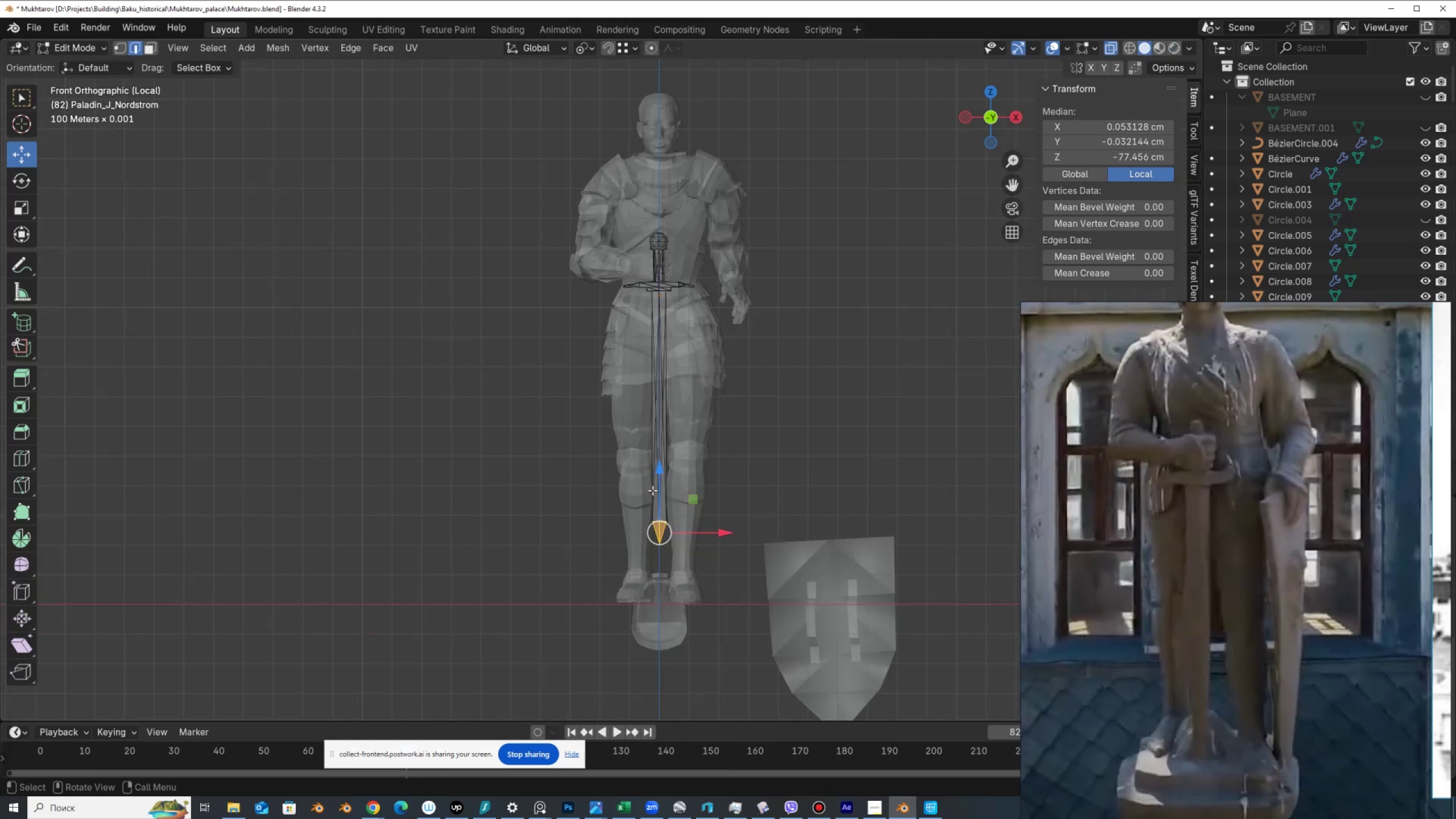 
key(Alt+AltLeft)
 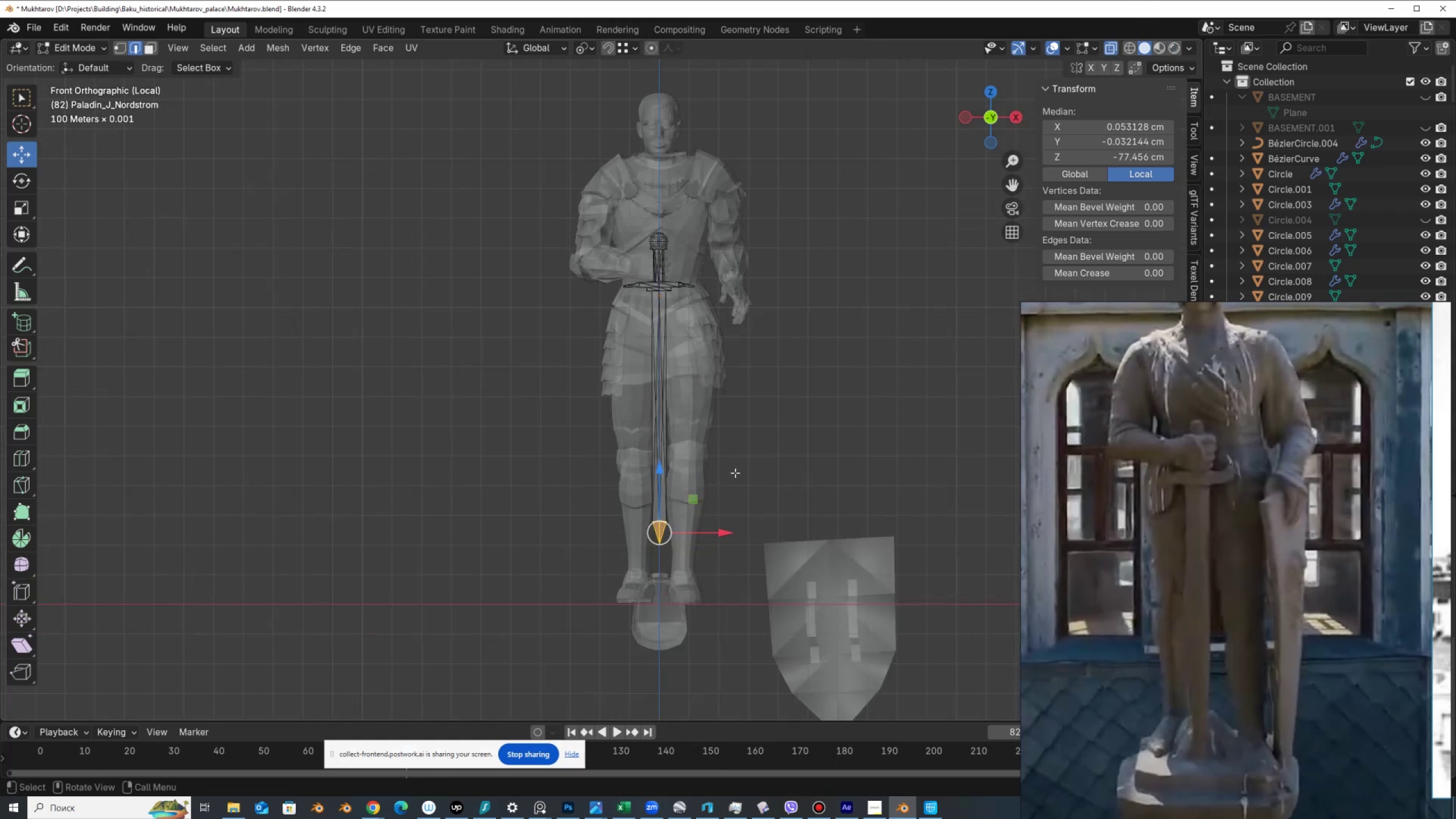 
key(Alt+Z)
 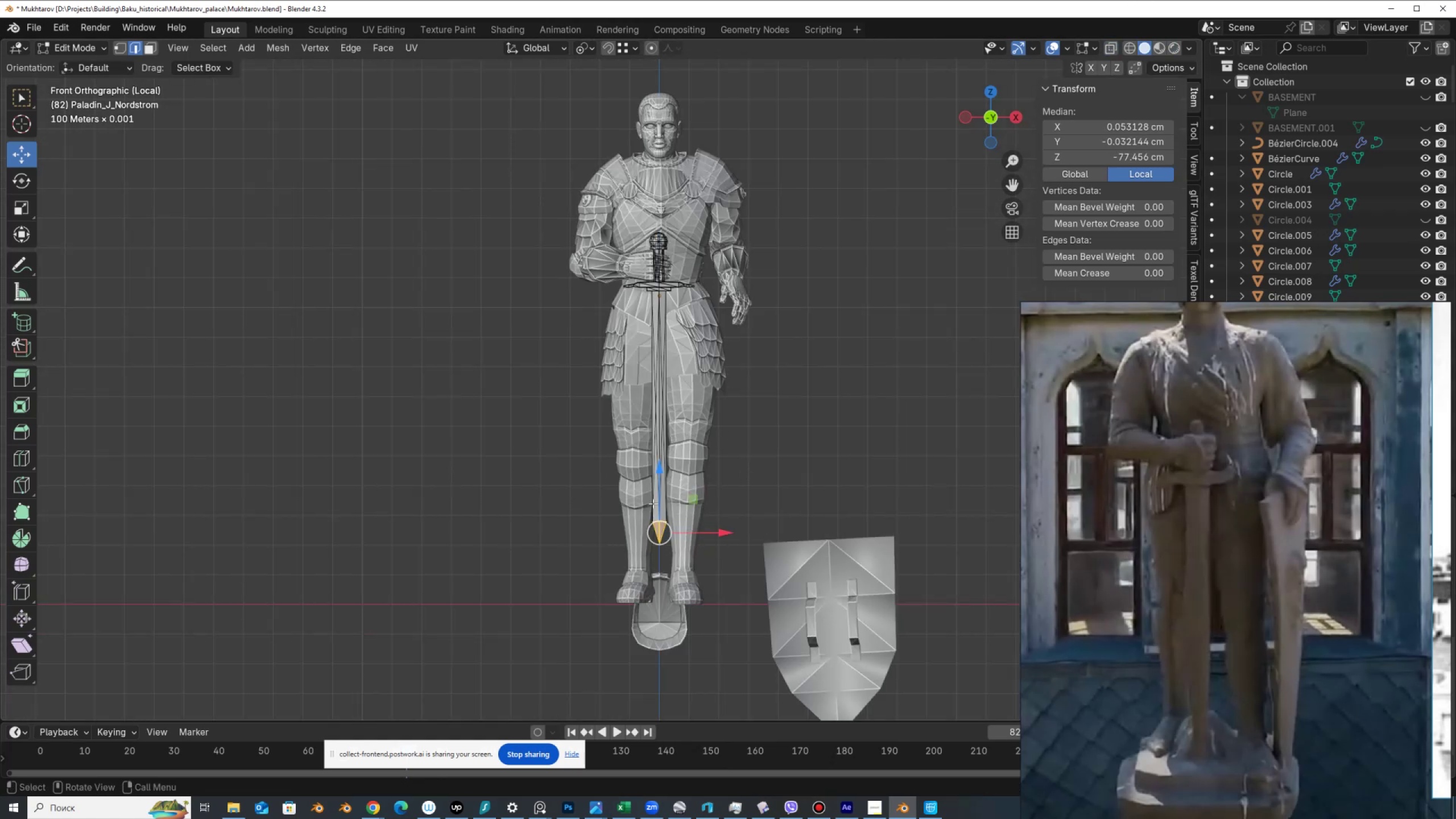 
left_click_drag(start_coordinate=[664, 495], to_coordinate=[663, 561])
 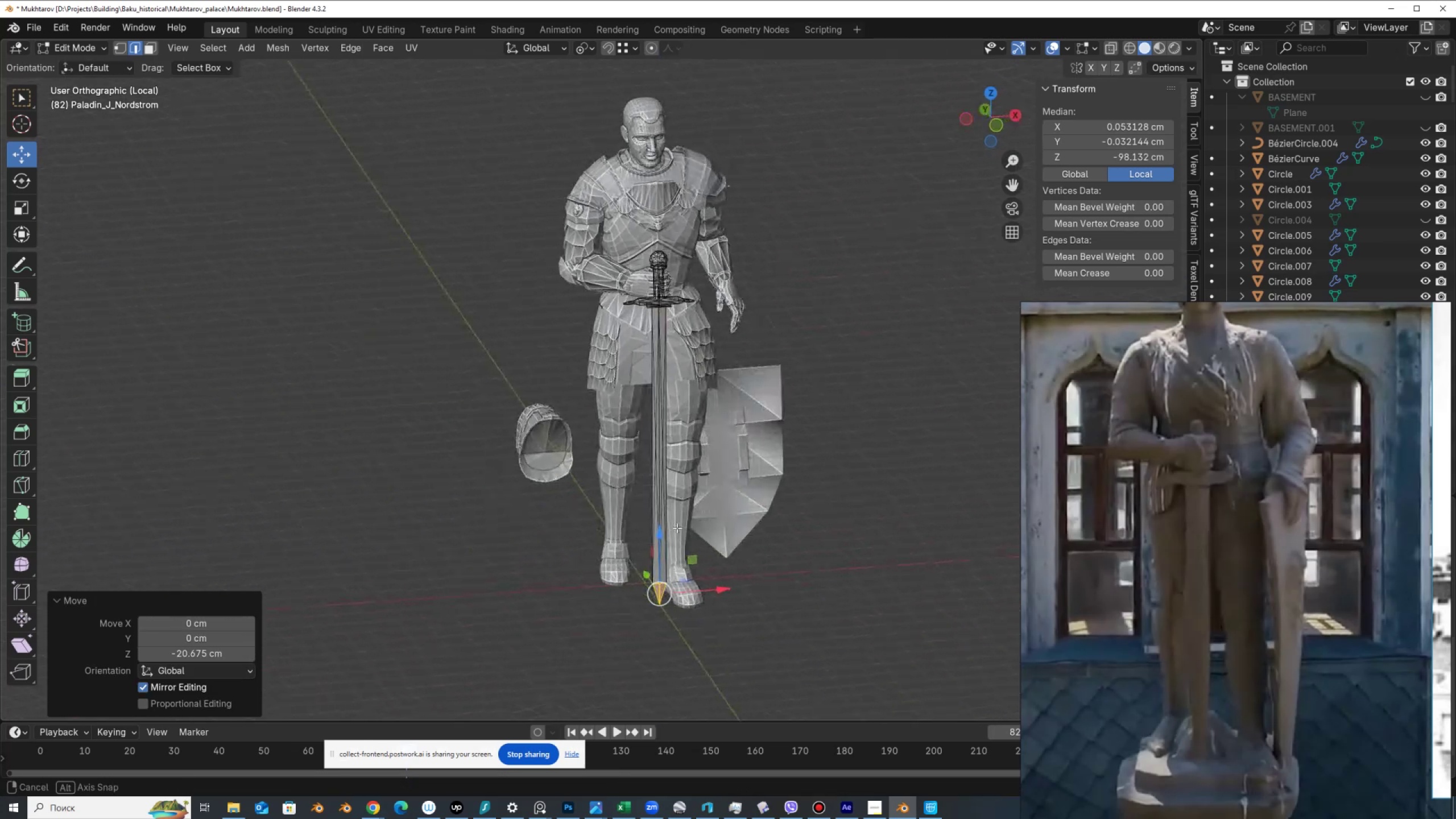 
key(Tab)
 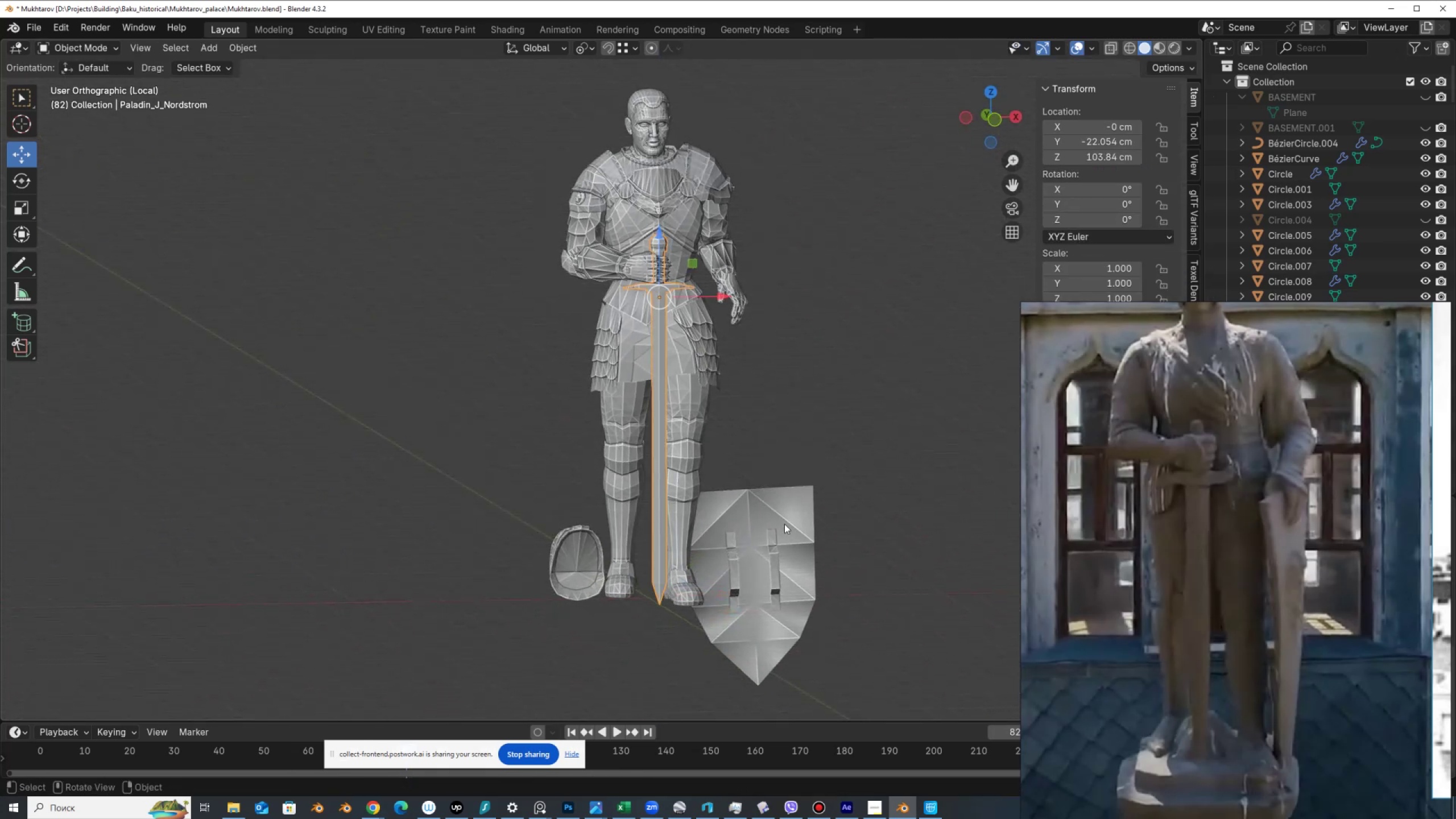 
left_click([784, 527])
 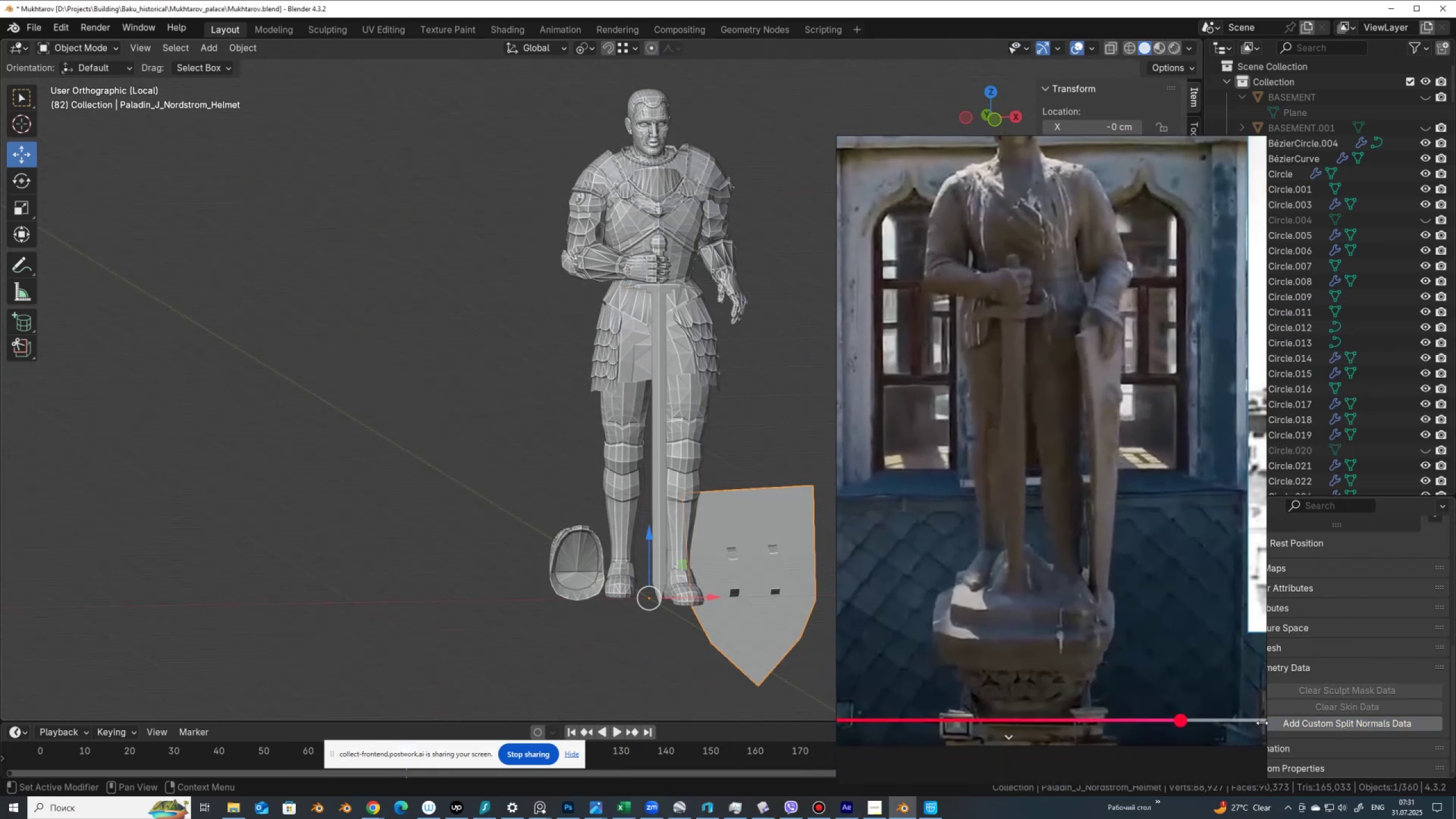 
left_click([567, 567])
 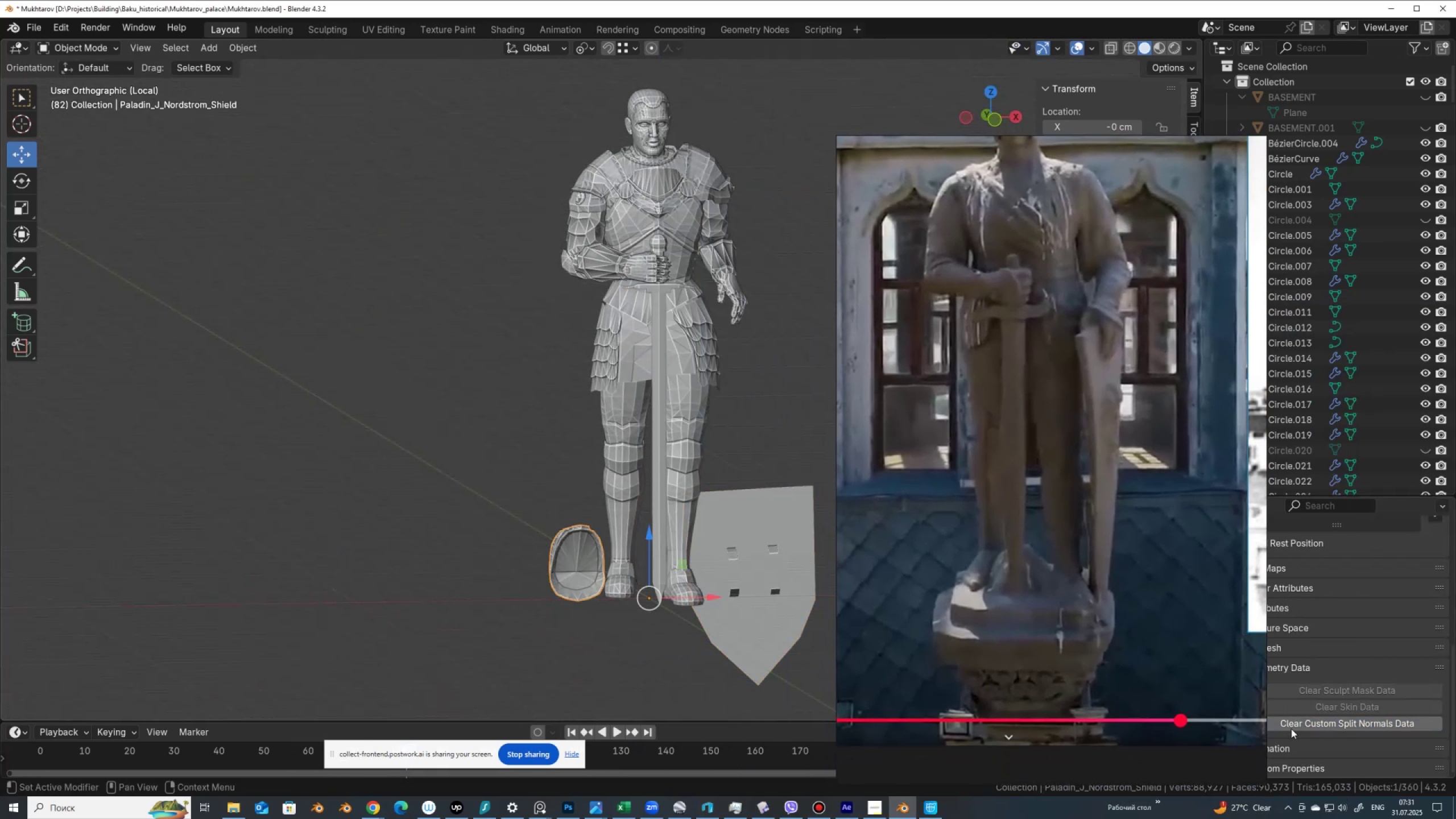 
left_click([1299, 721])
 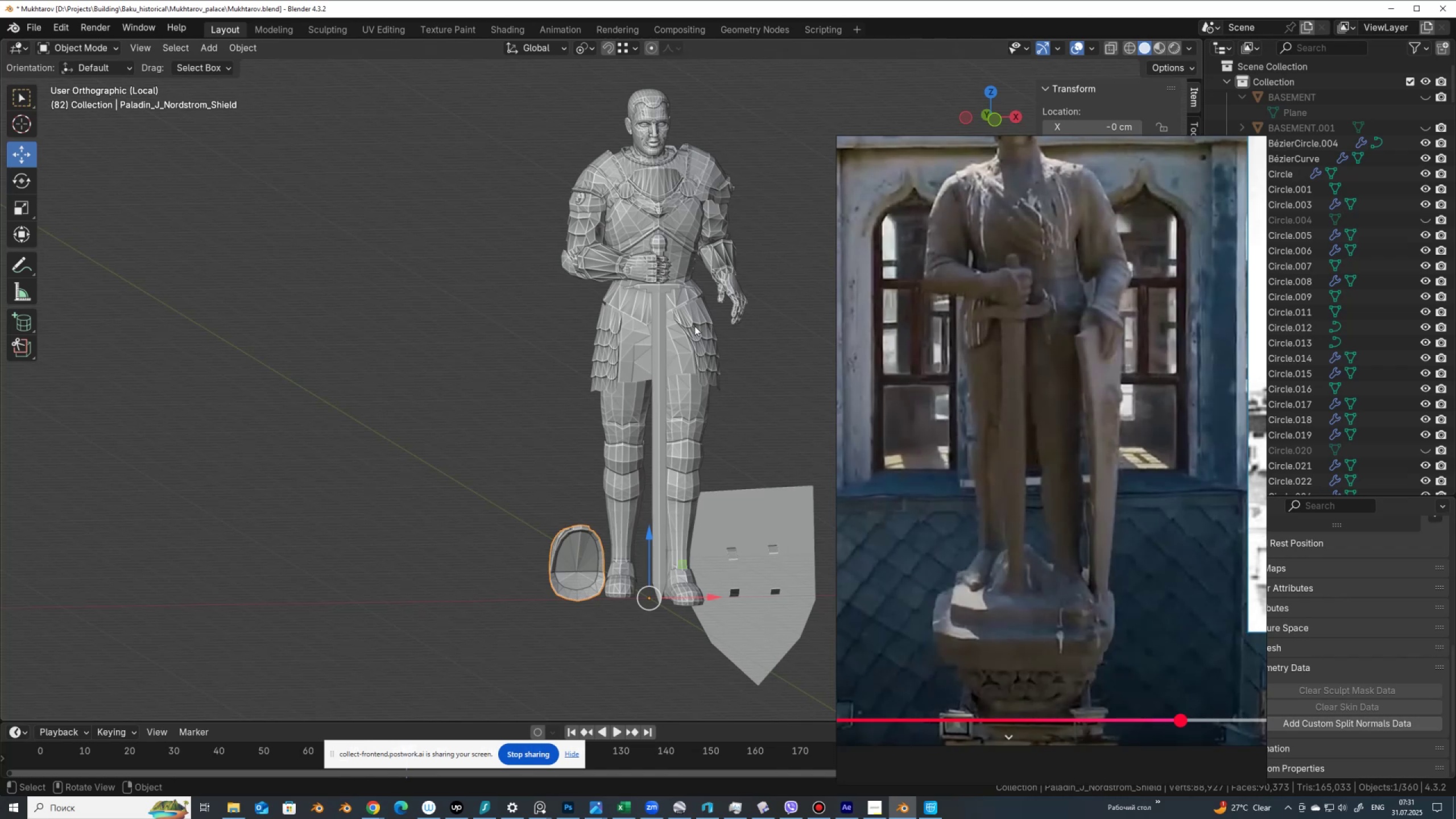 
left_click([694, 326])
 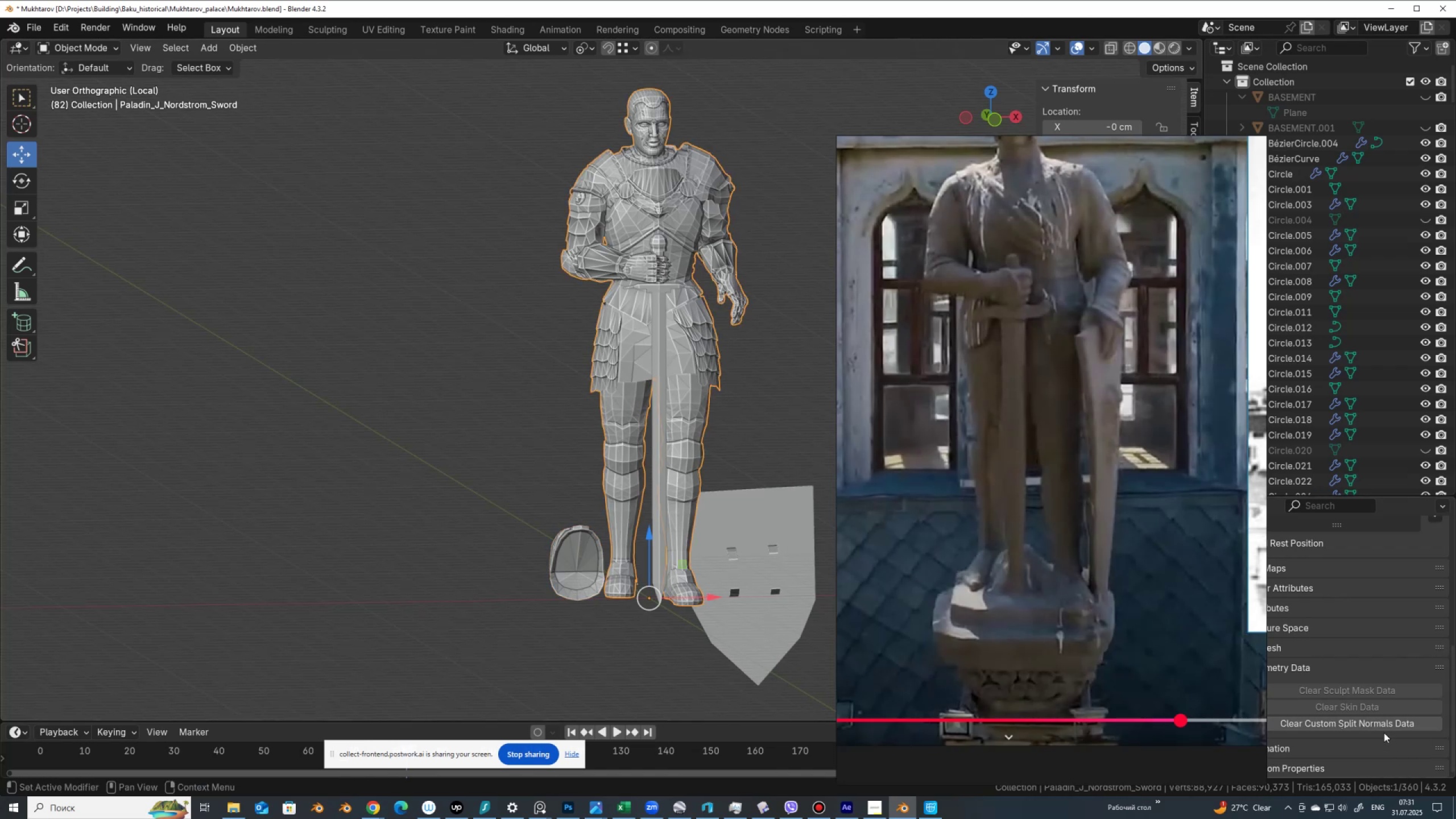 
left_click([1384, 722])
 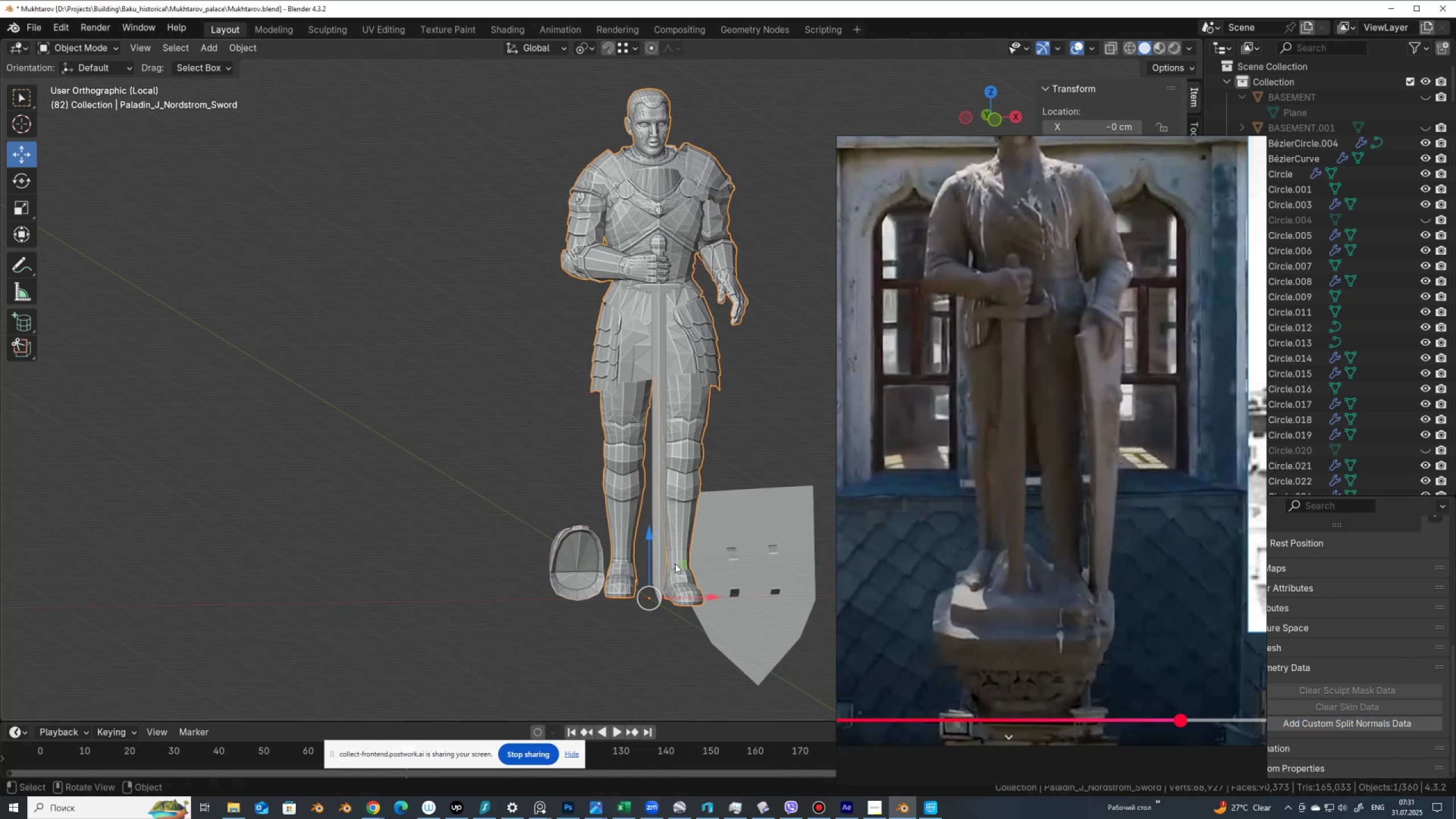 
left_click([762, 567])
 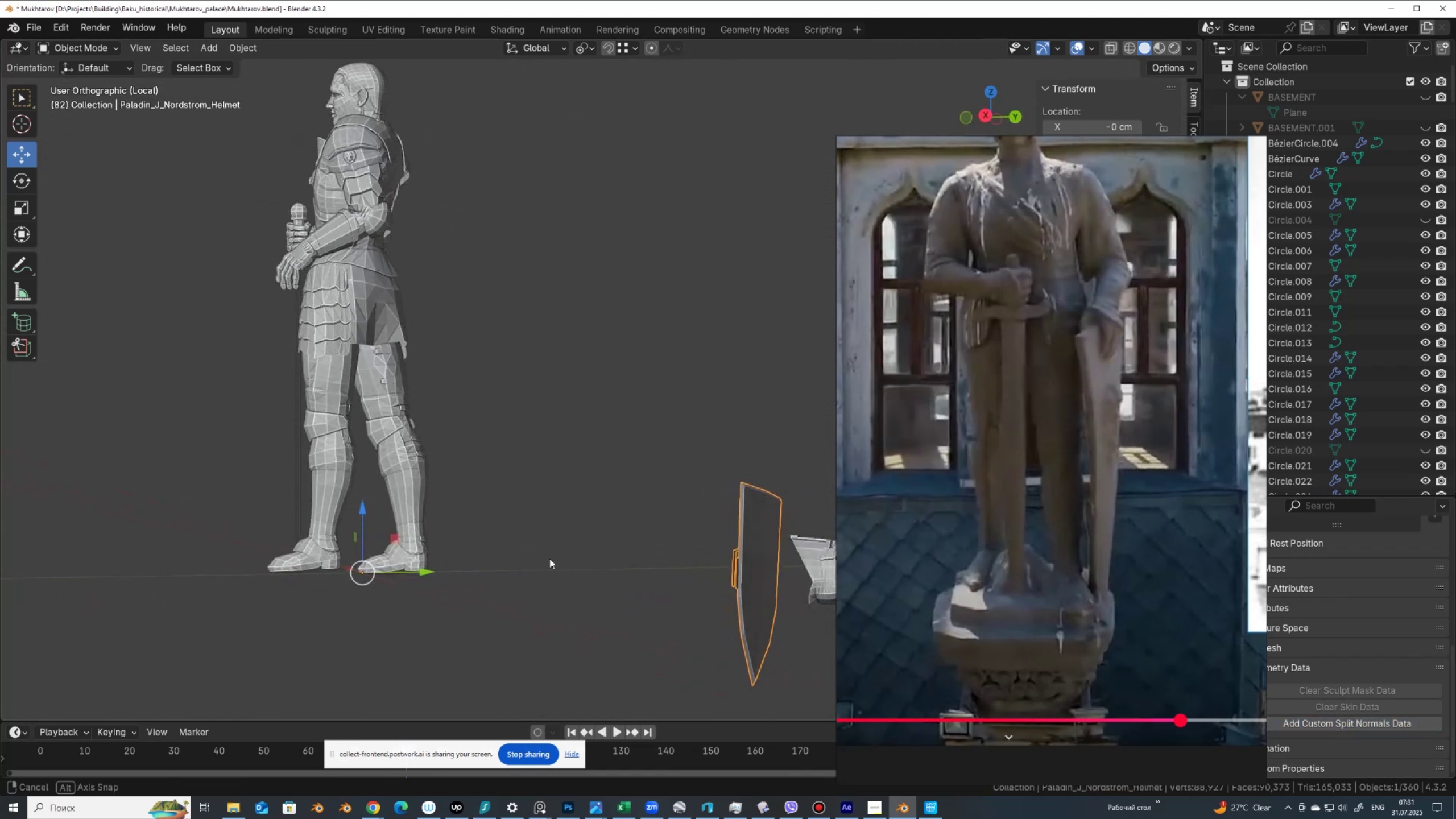 
hold_key(key=AltLeft, duration=0.62)
 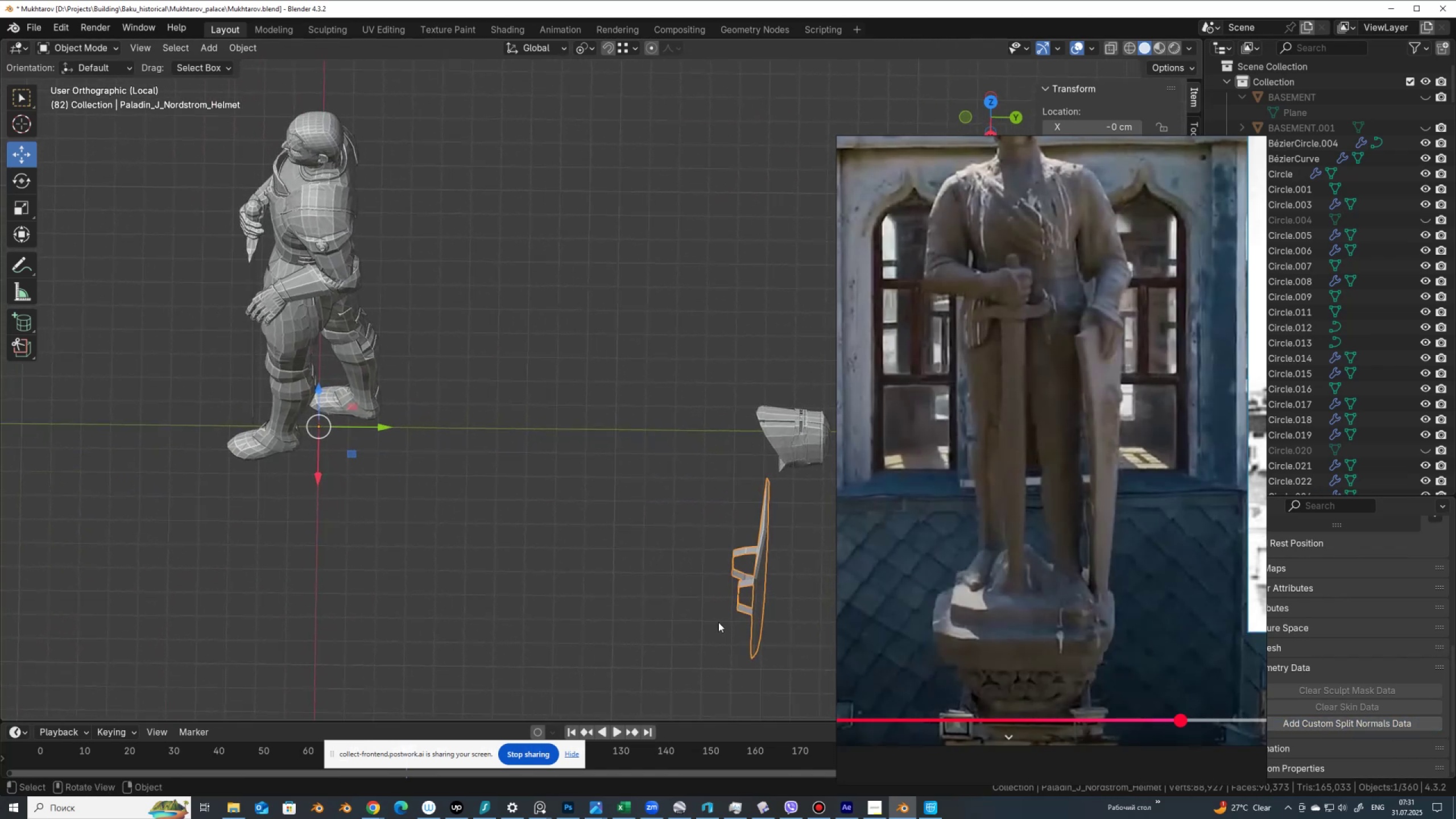 
left_click([756, 579])
 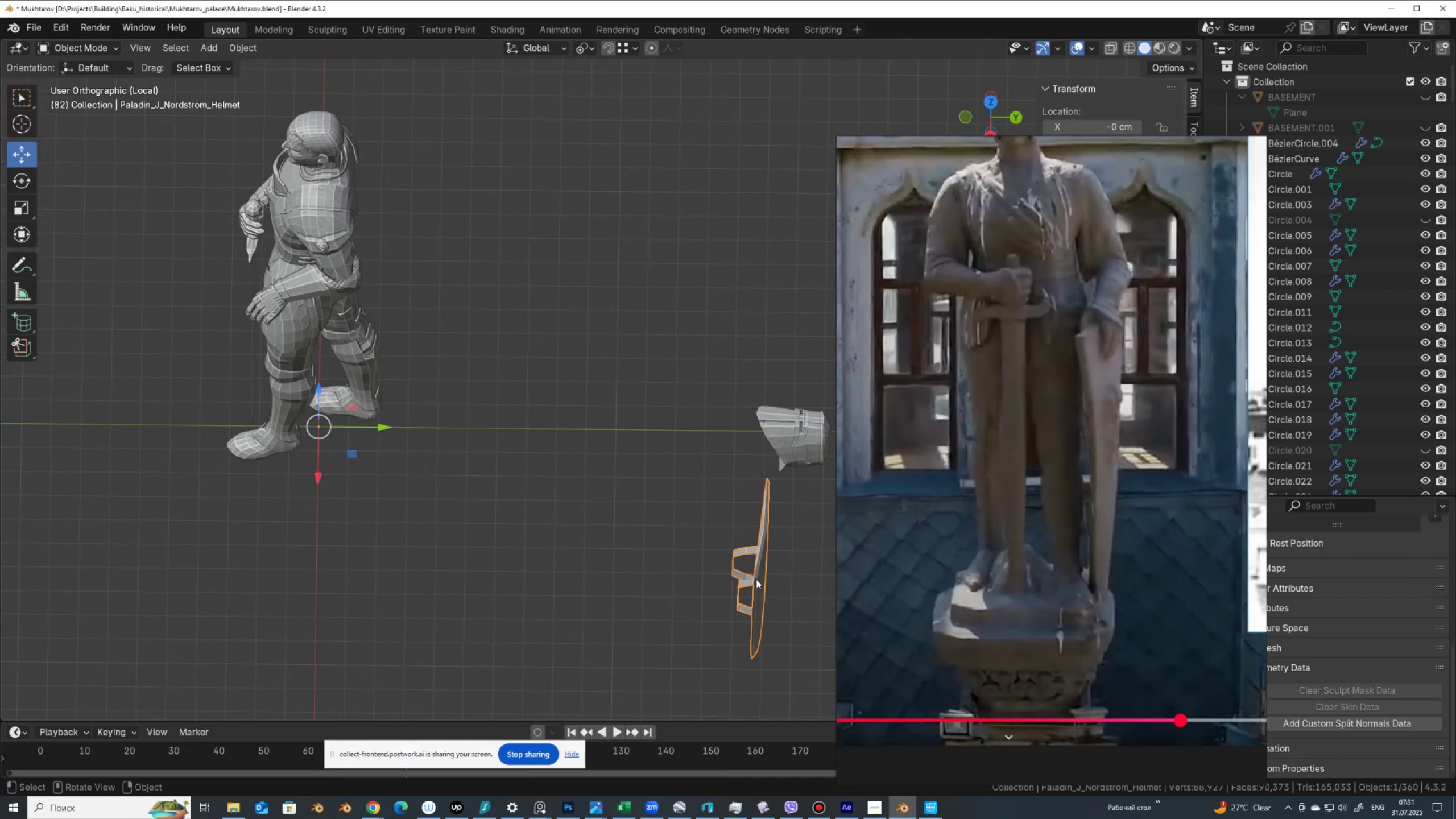 
right_click([756, 579])
 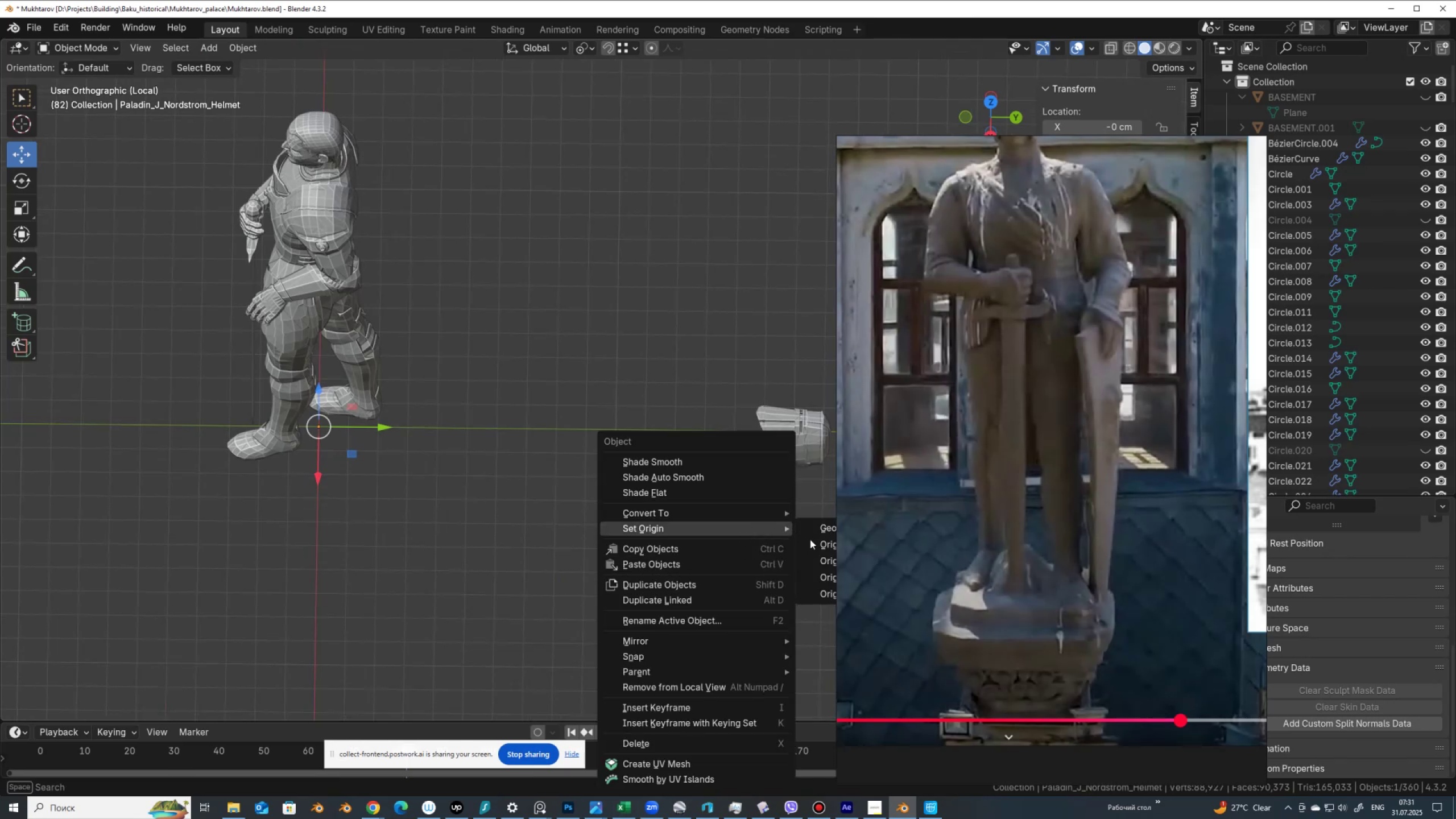 
left_click([818, 527])
 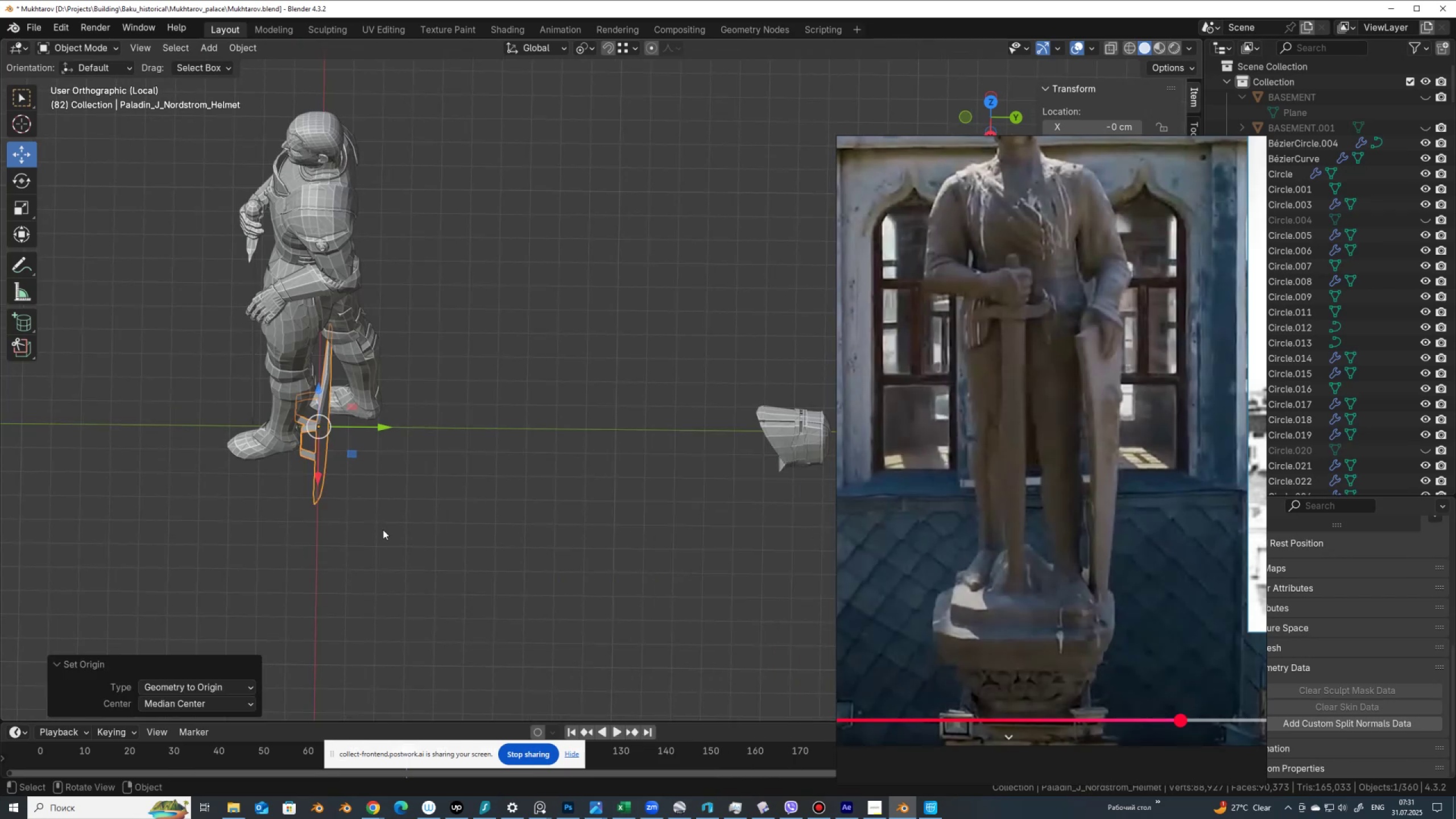 
scroll: coordinate [317, 527], scroll_direction: up, amount: 2.0
 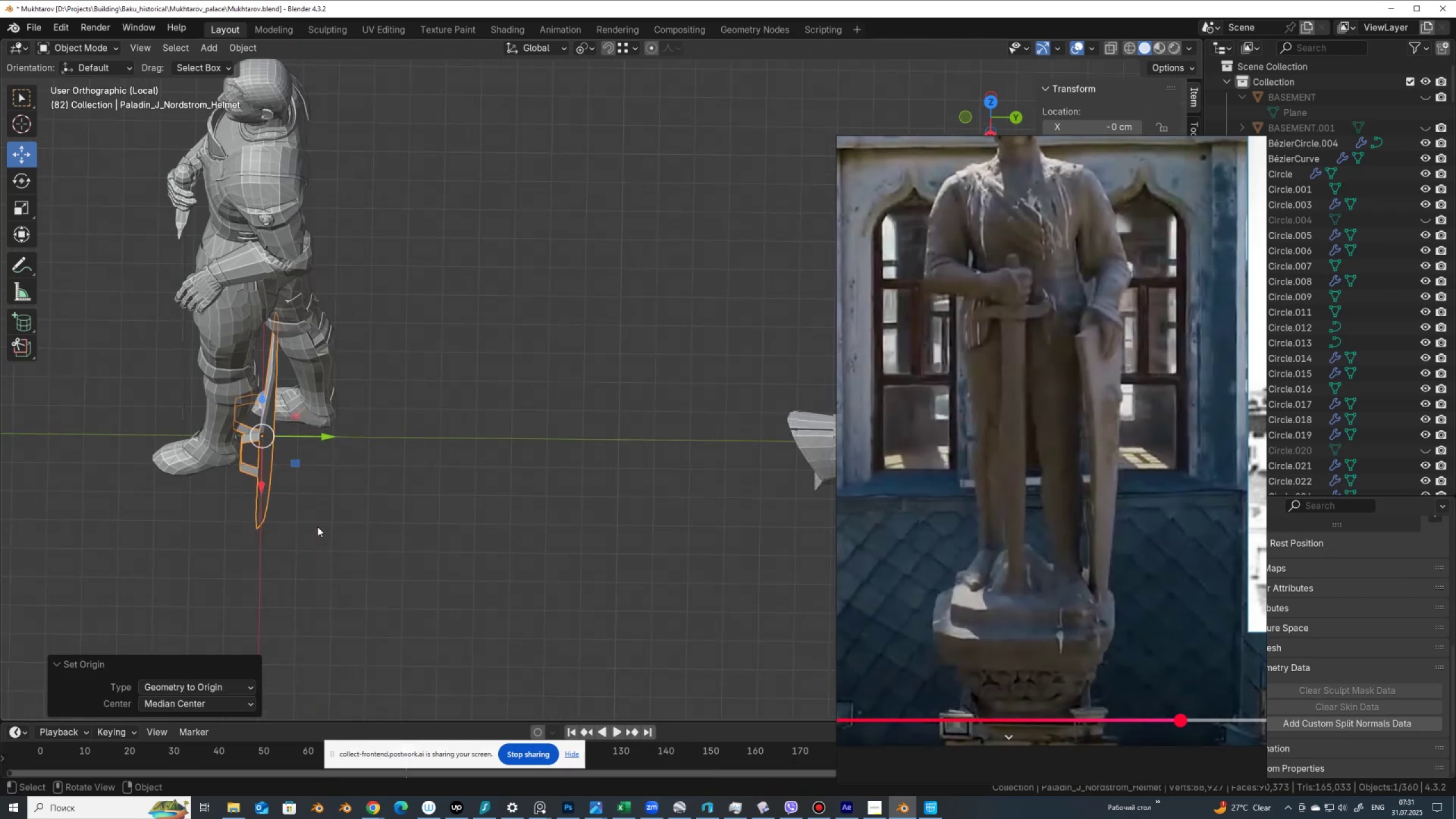 
hold_key(key=ShiftLeft, duration=0.55)
 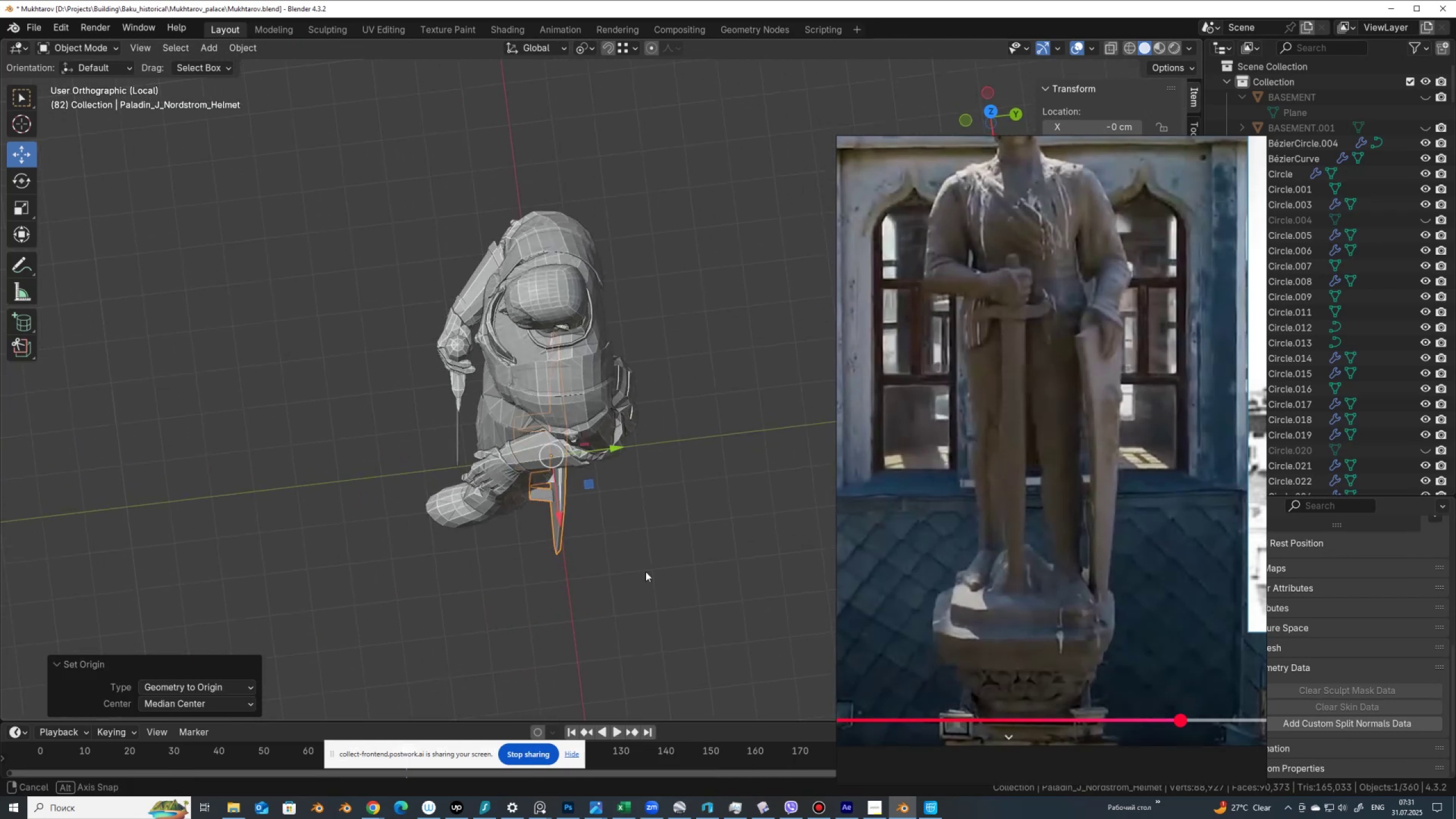 
hold_key(key=AltLeft, duration=1.32)
 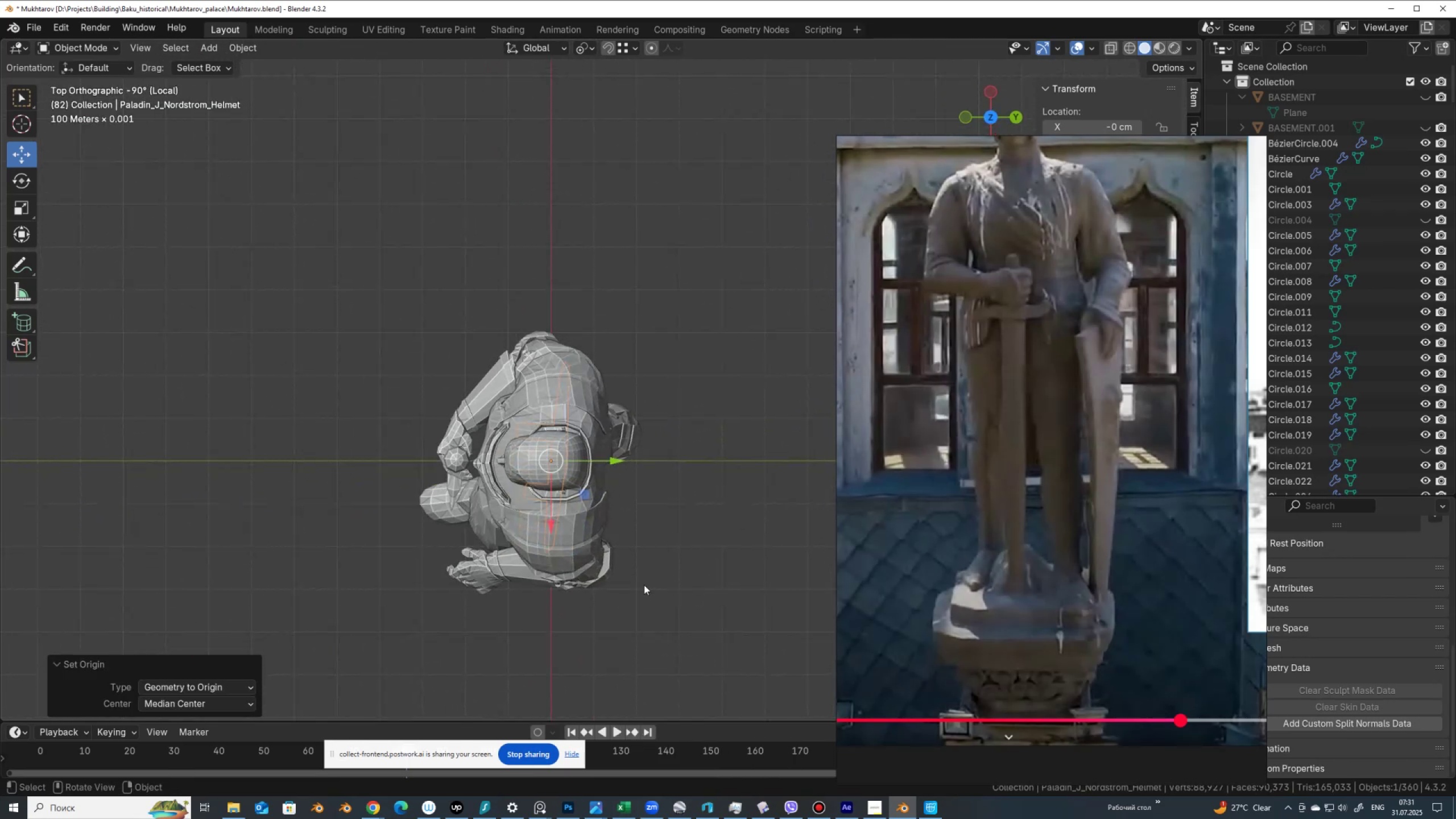 
key(Slash)
 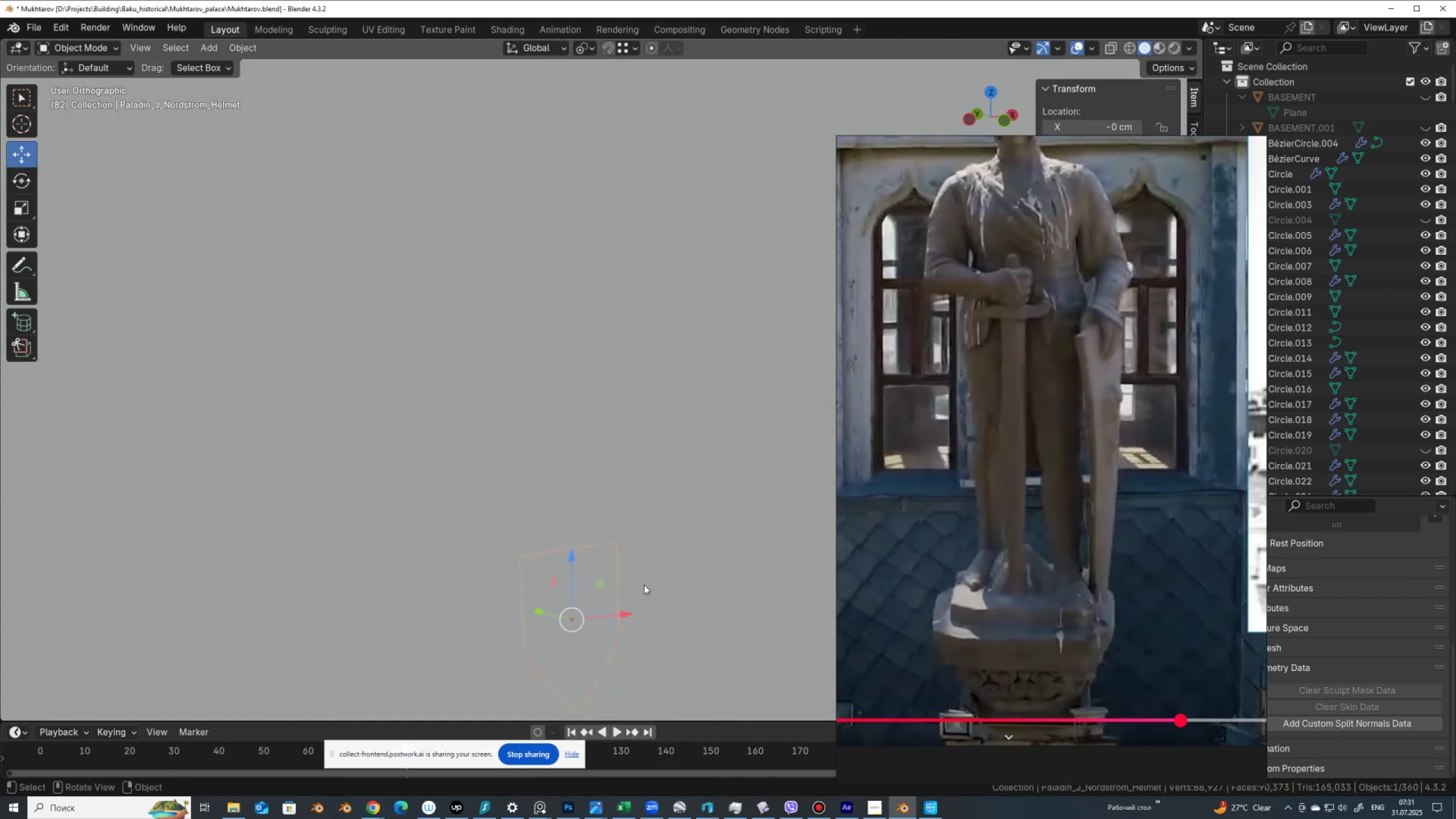 
key(Slash)
 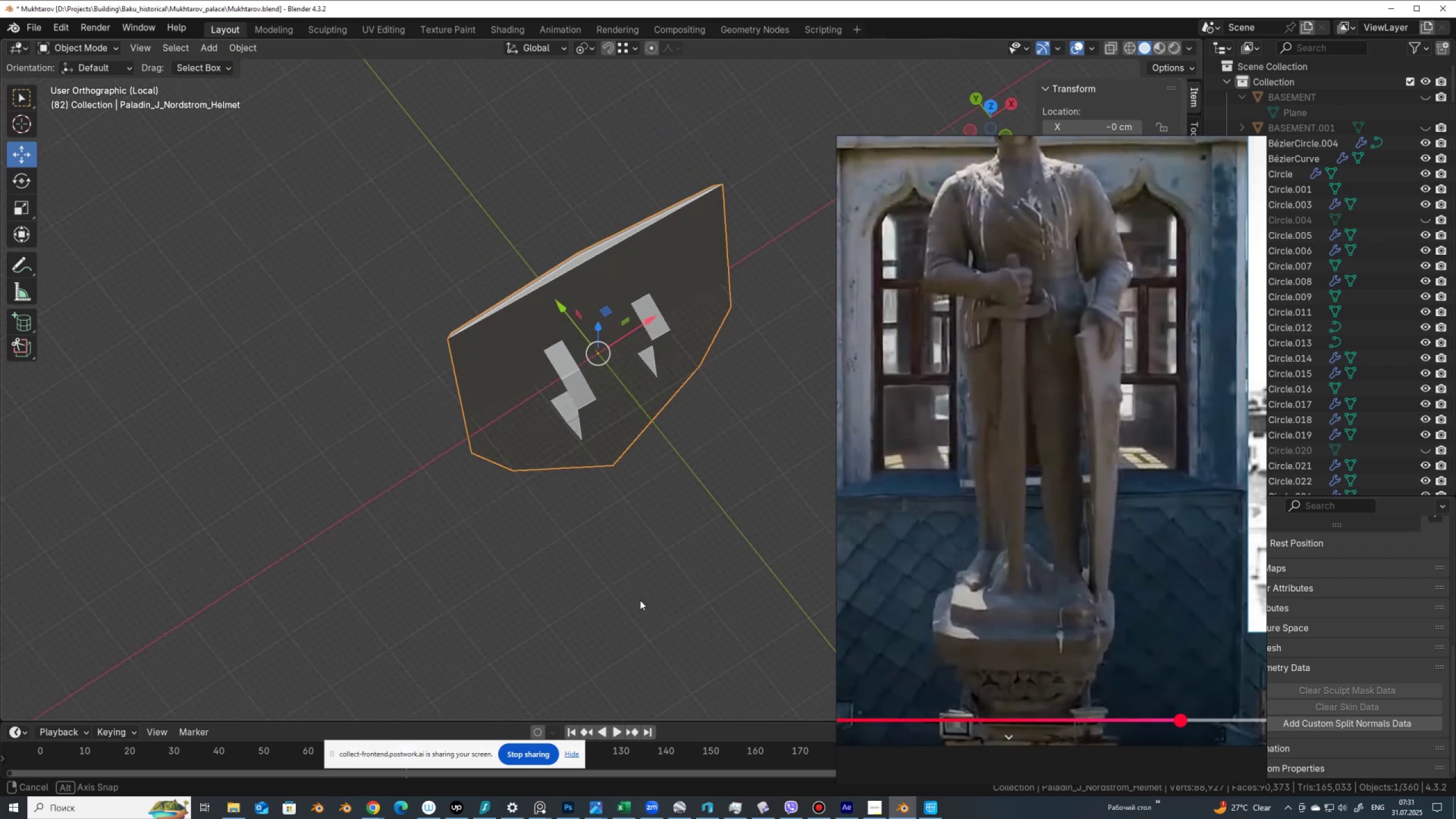 
hold_key(key=AltLeft, duration=0.66)
 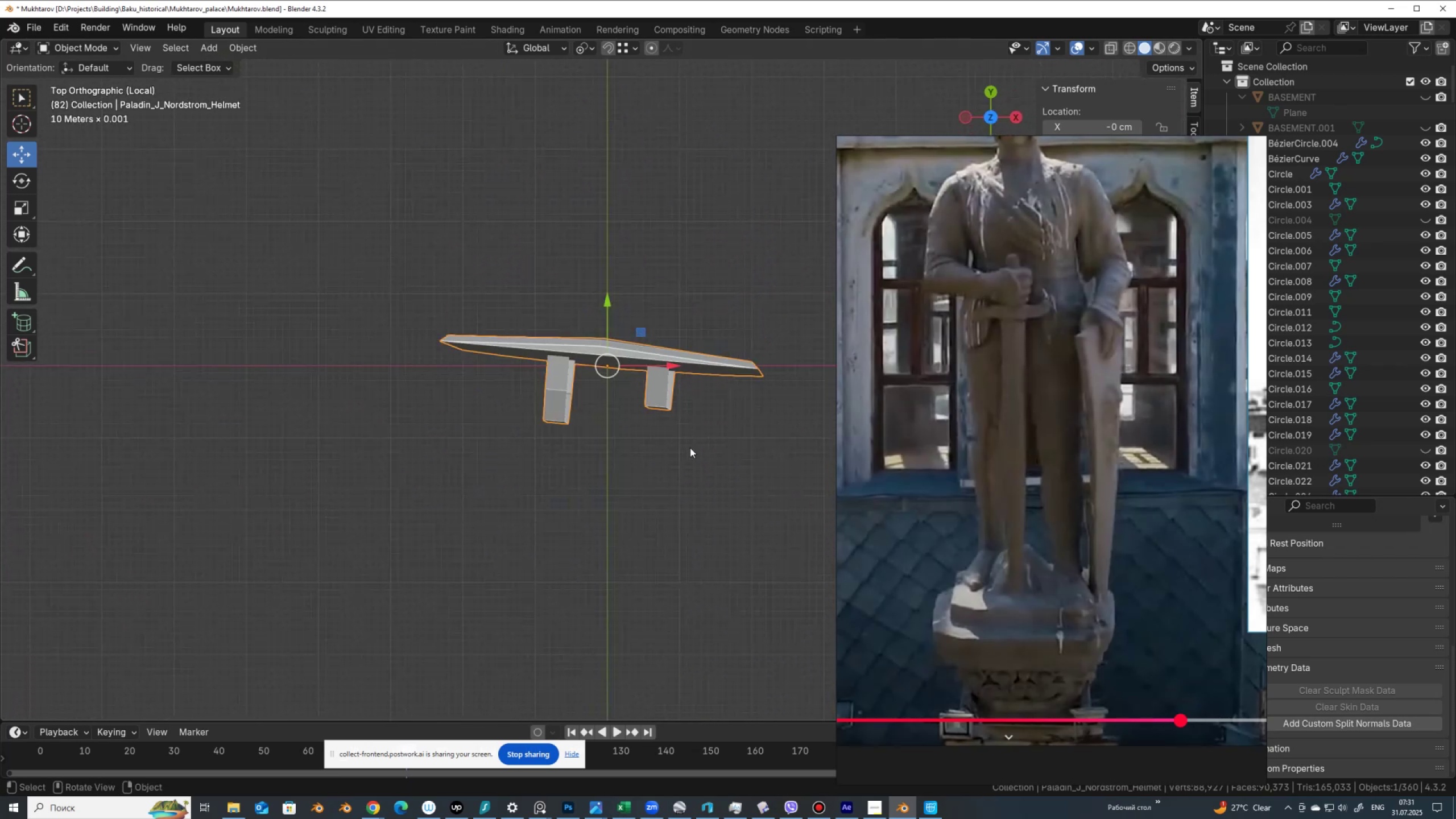 
key(Tab)
type(ar)
 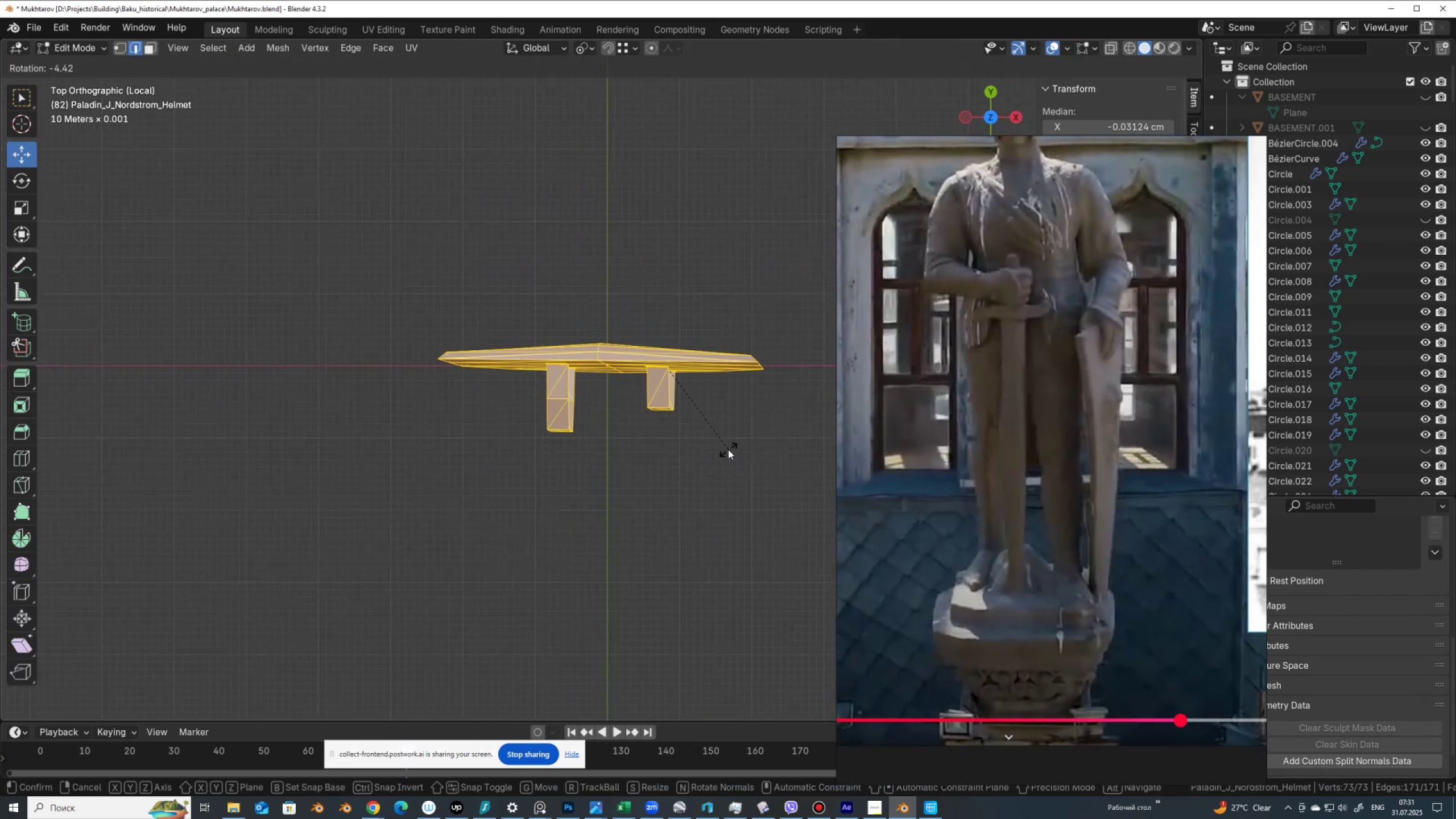 
left_click([728, 449])
 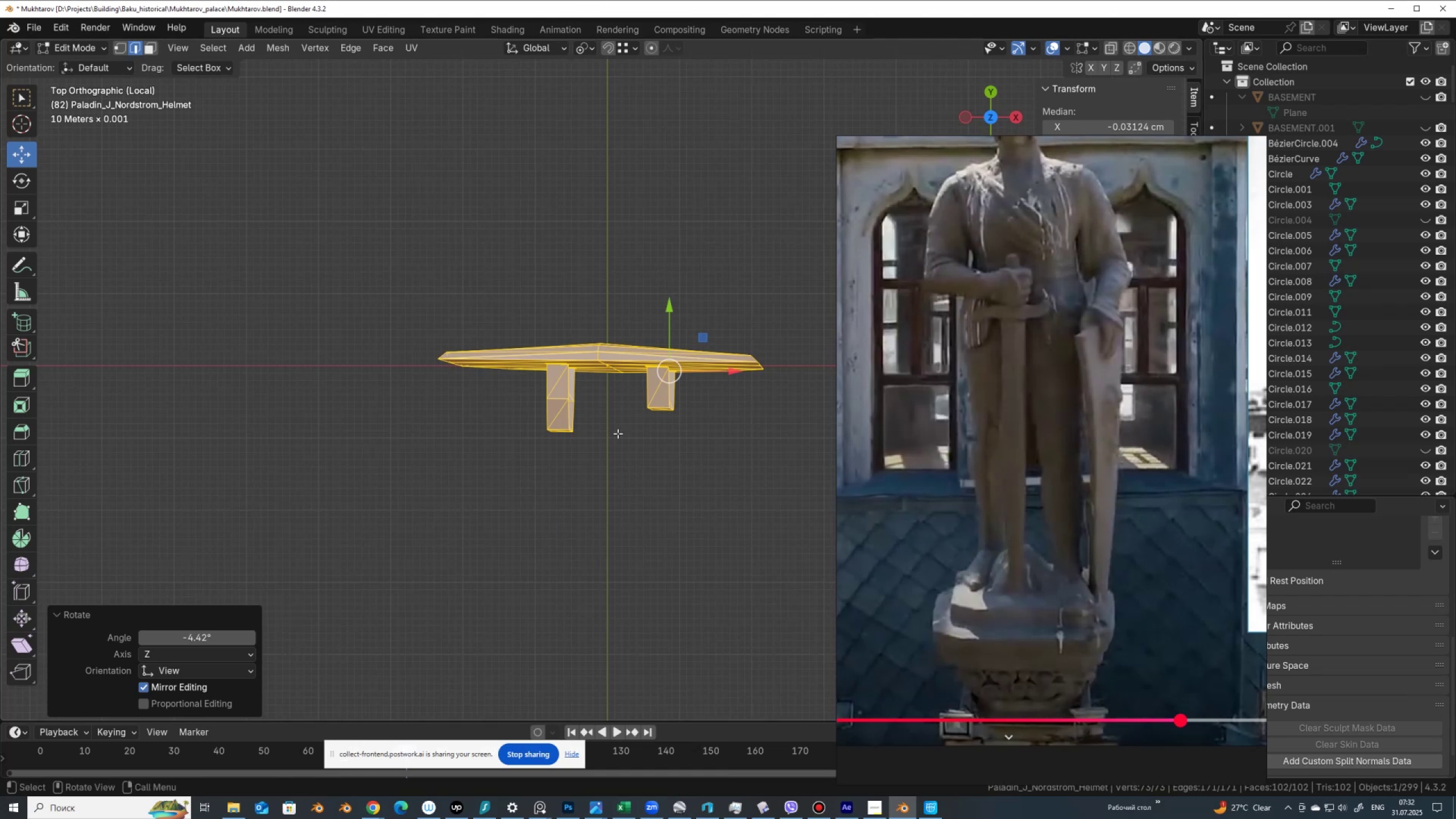 
wait(6.32)
 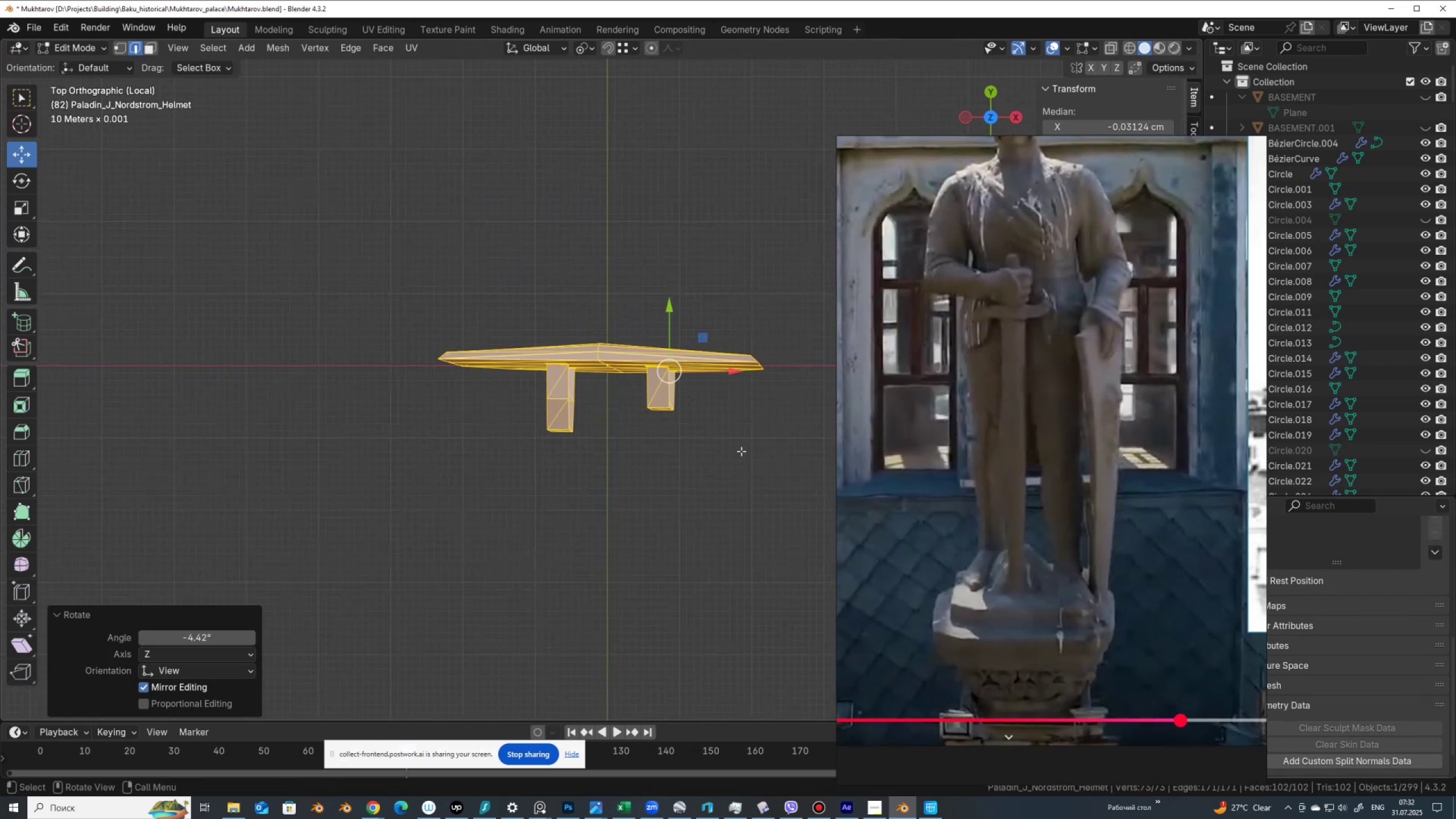 
hold_key(key=AltLeft, duration=0.77)
 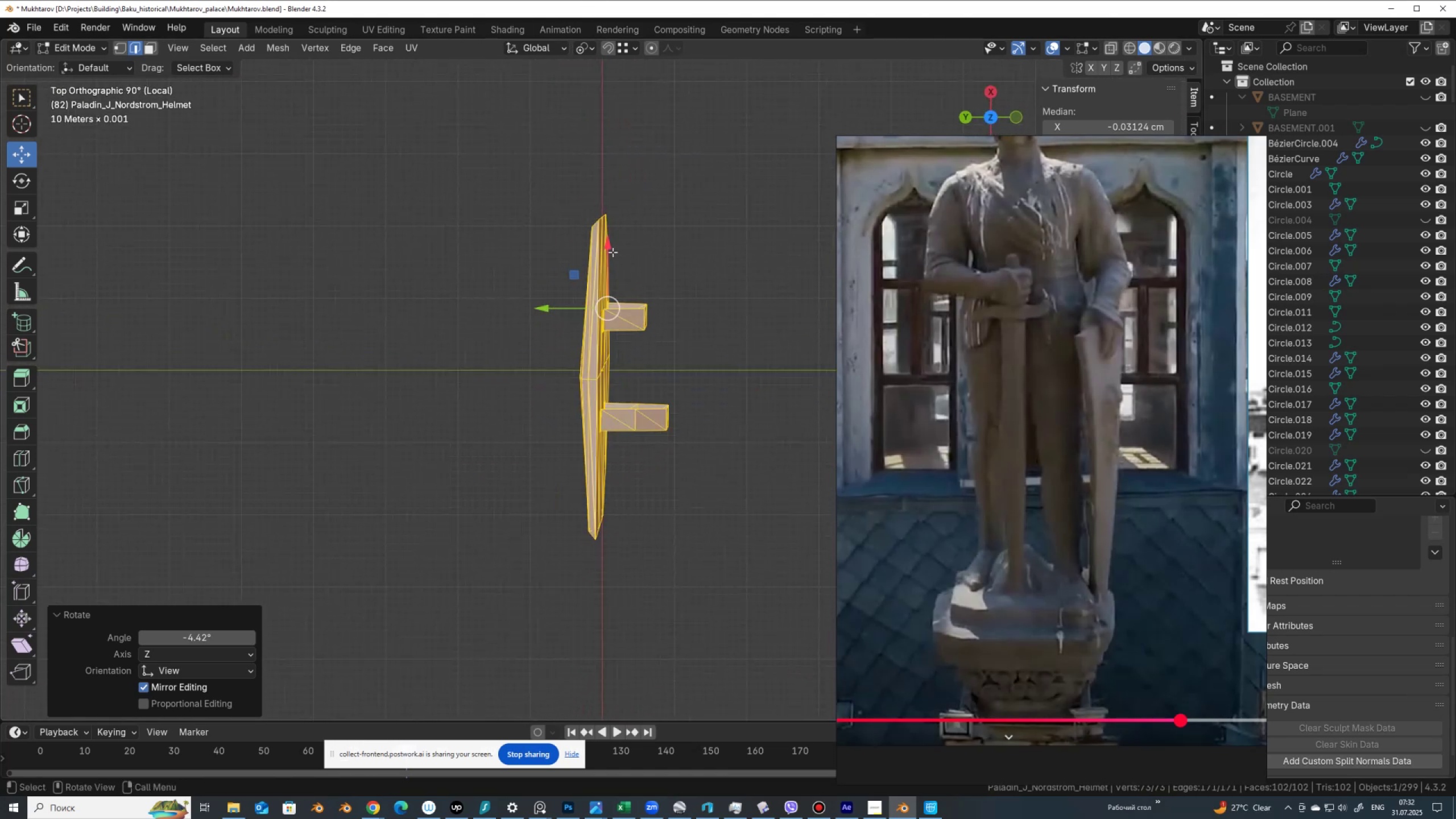 
key(R)
 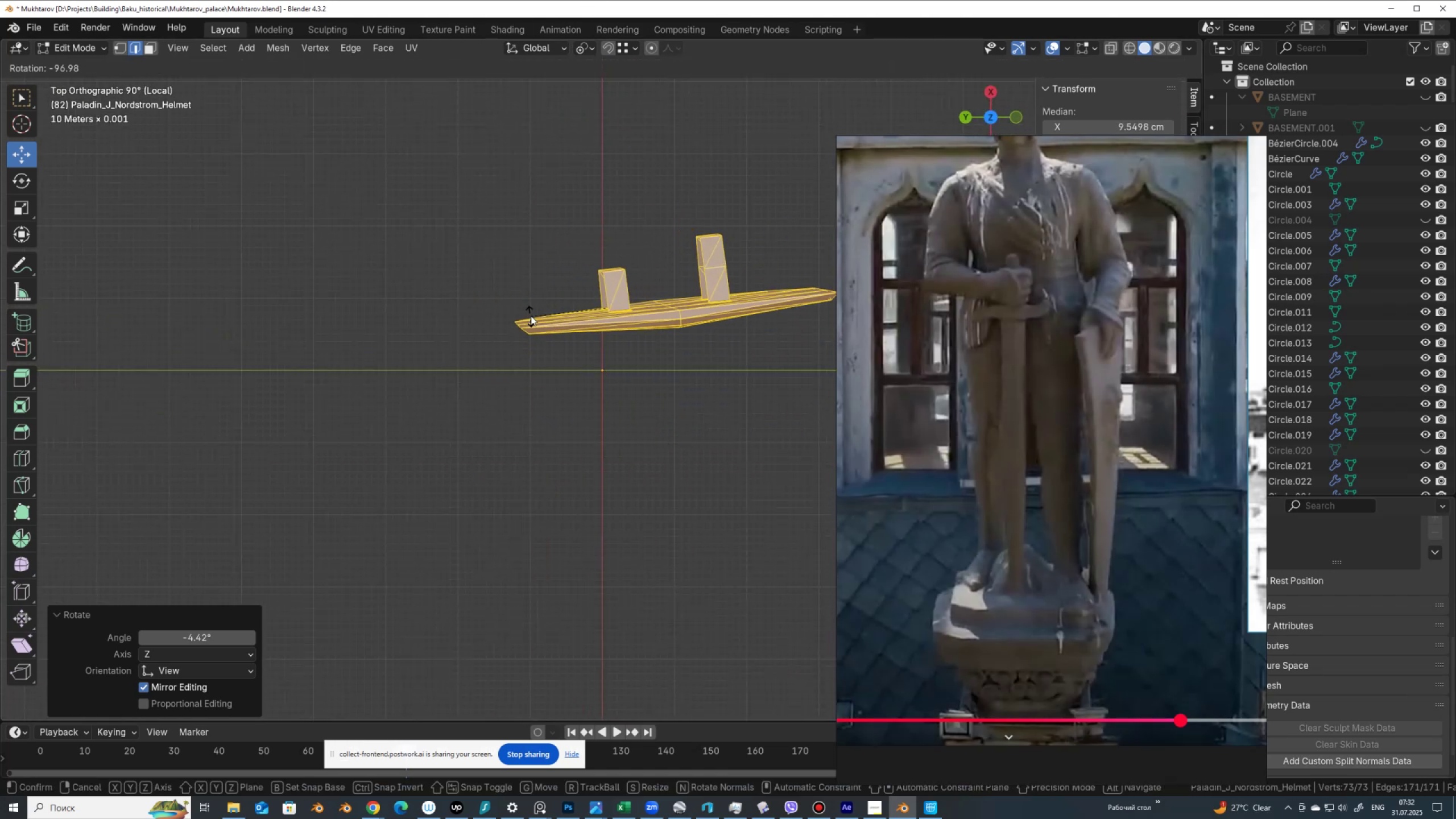 
right_click([531, 315])
 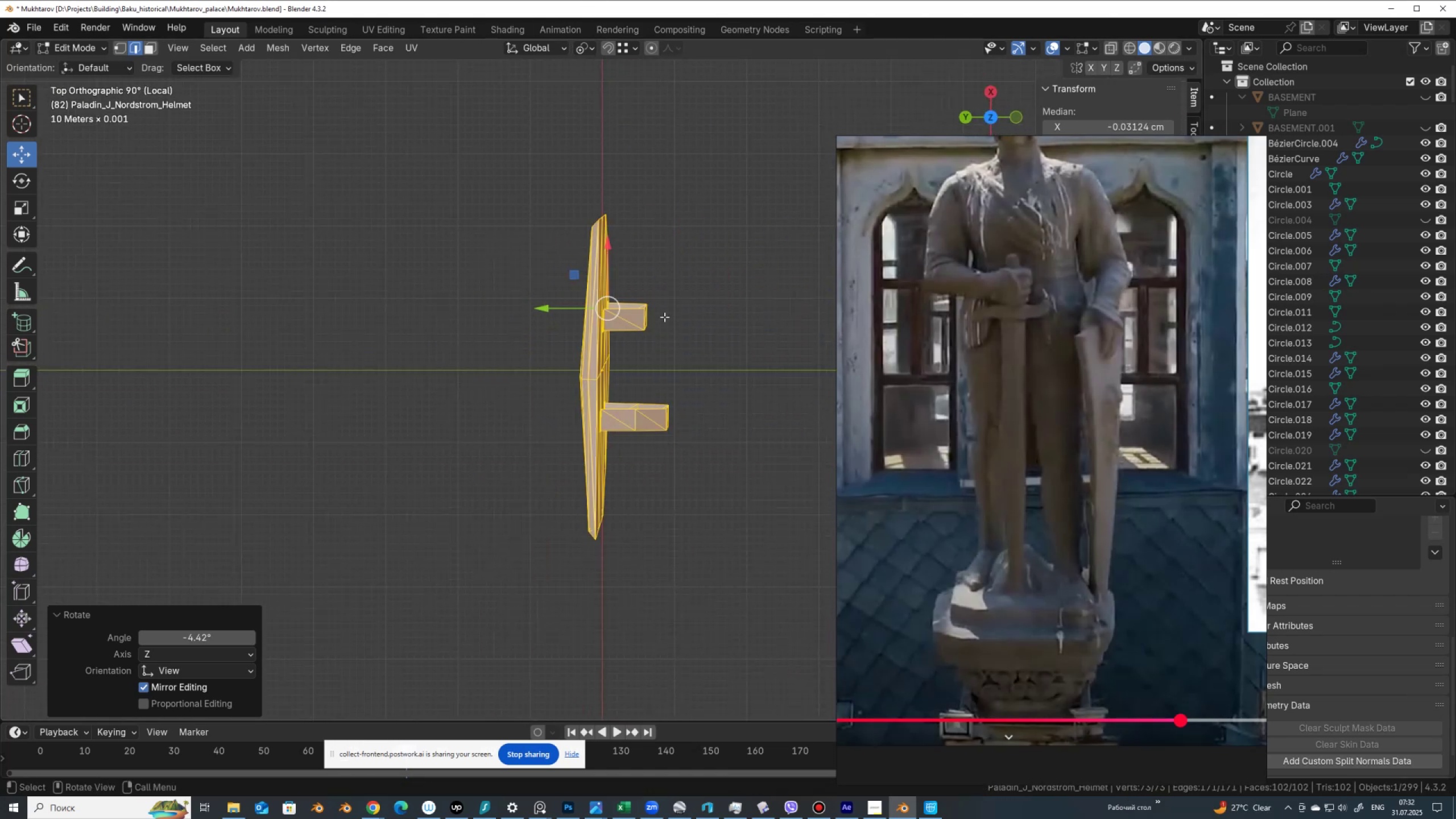 
key(Shift+C)
 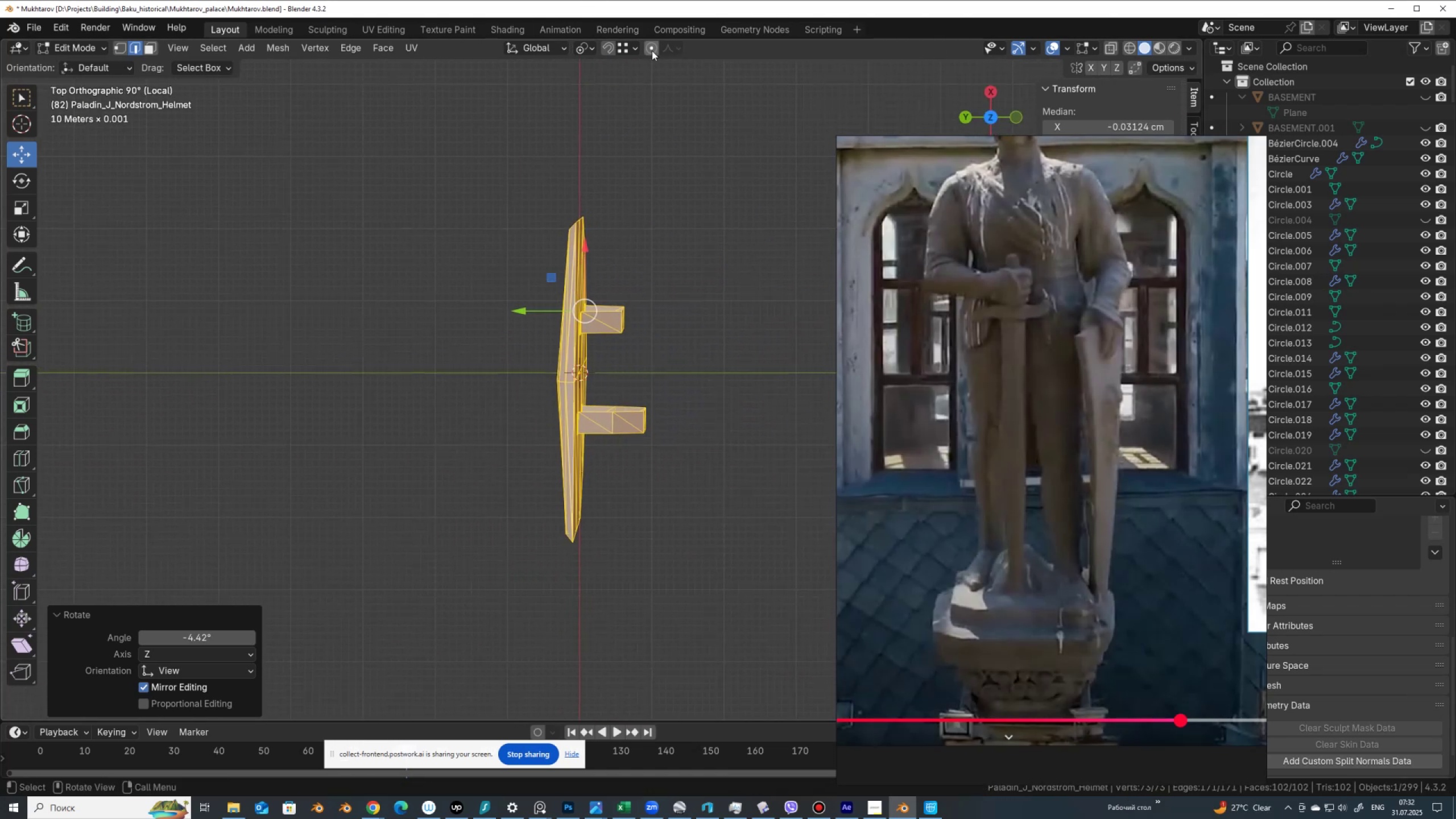 
left_click([581, 49])
 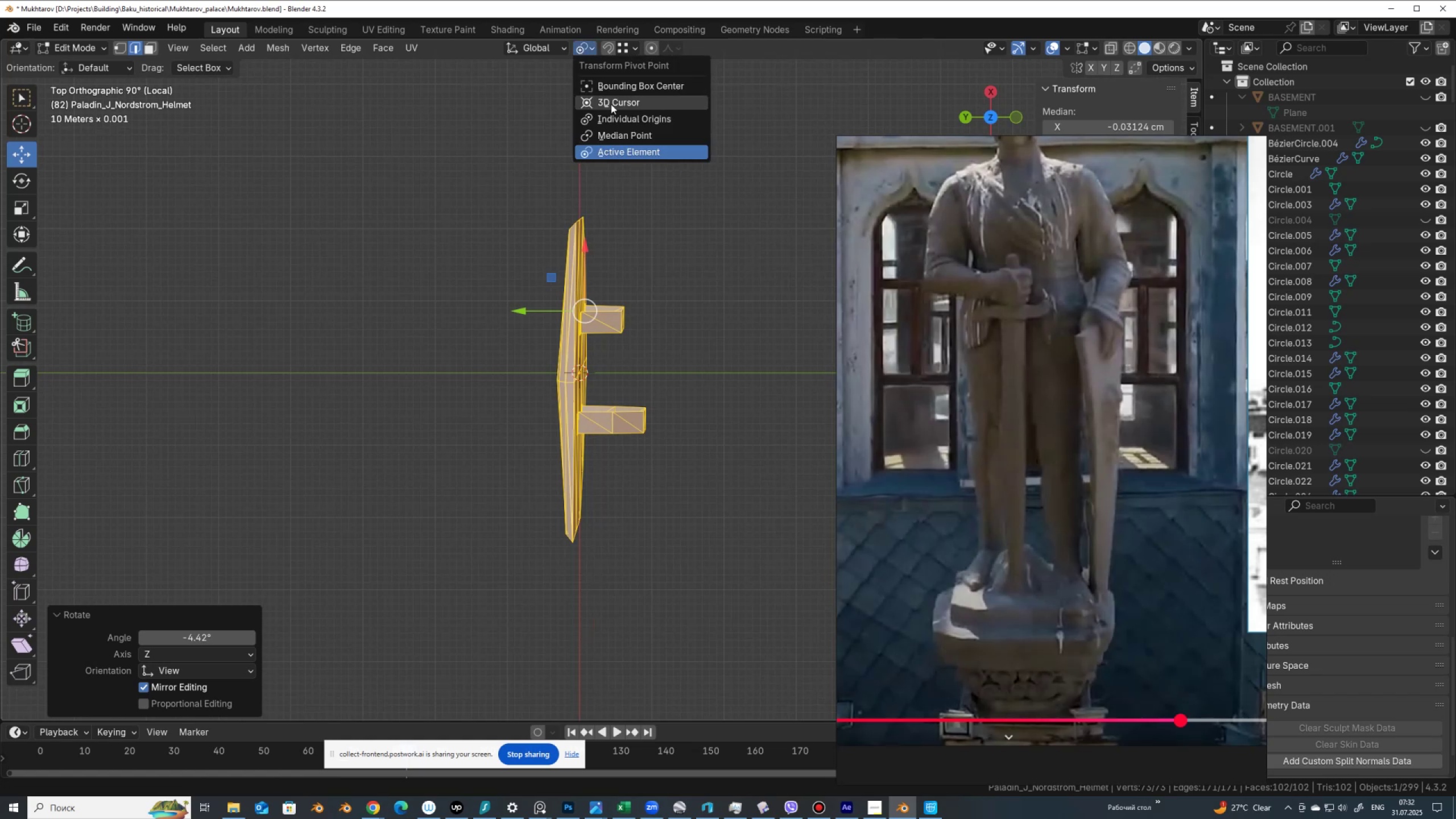 
left_click([611, 104])
 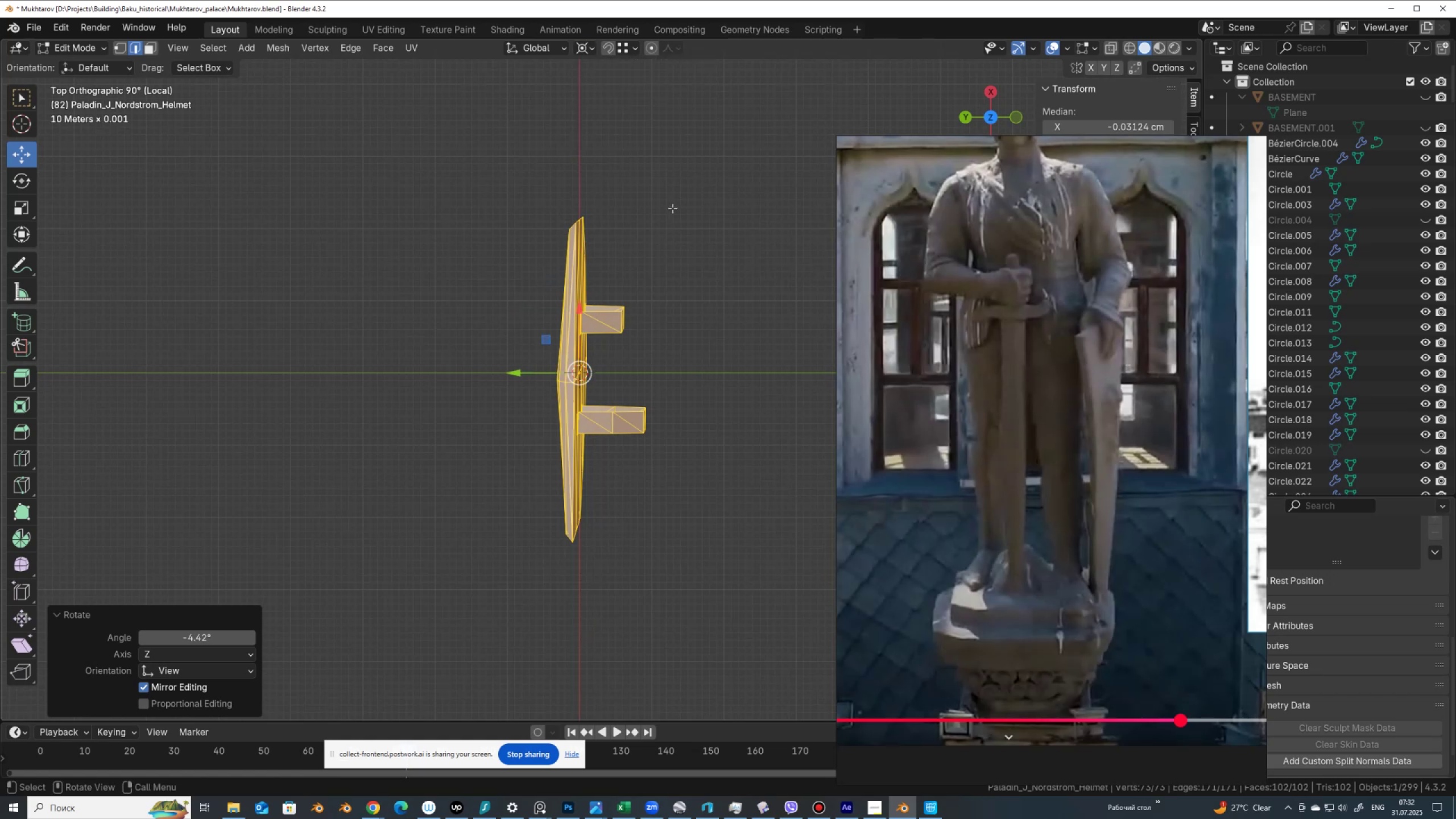 
key(R)
 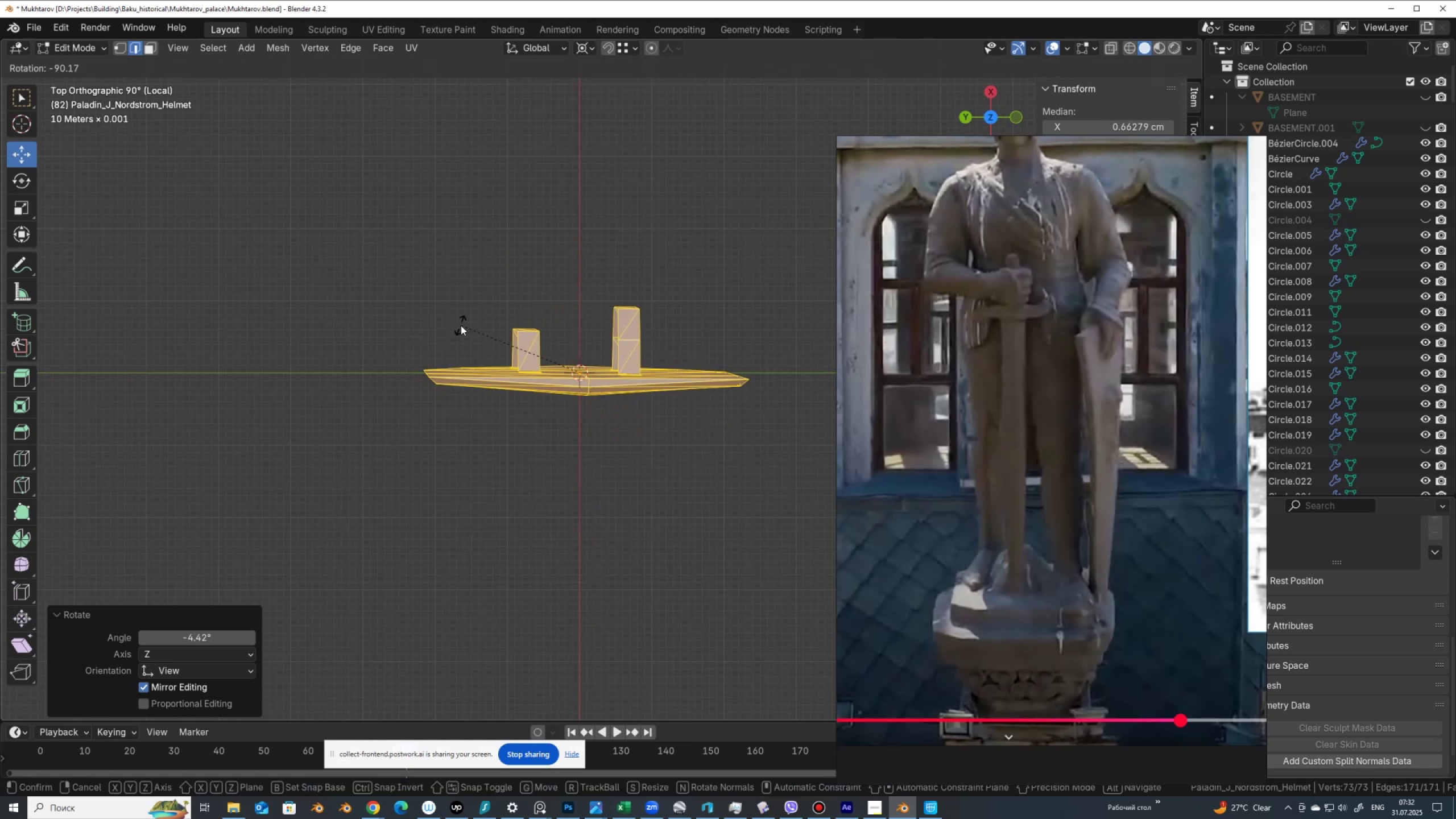 
left_click([462, 326])
 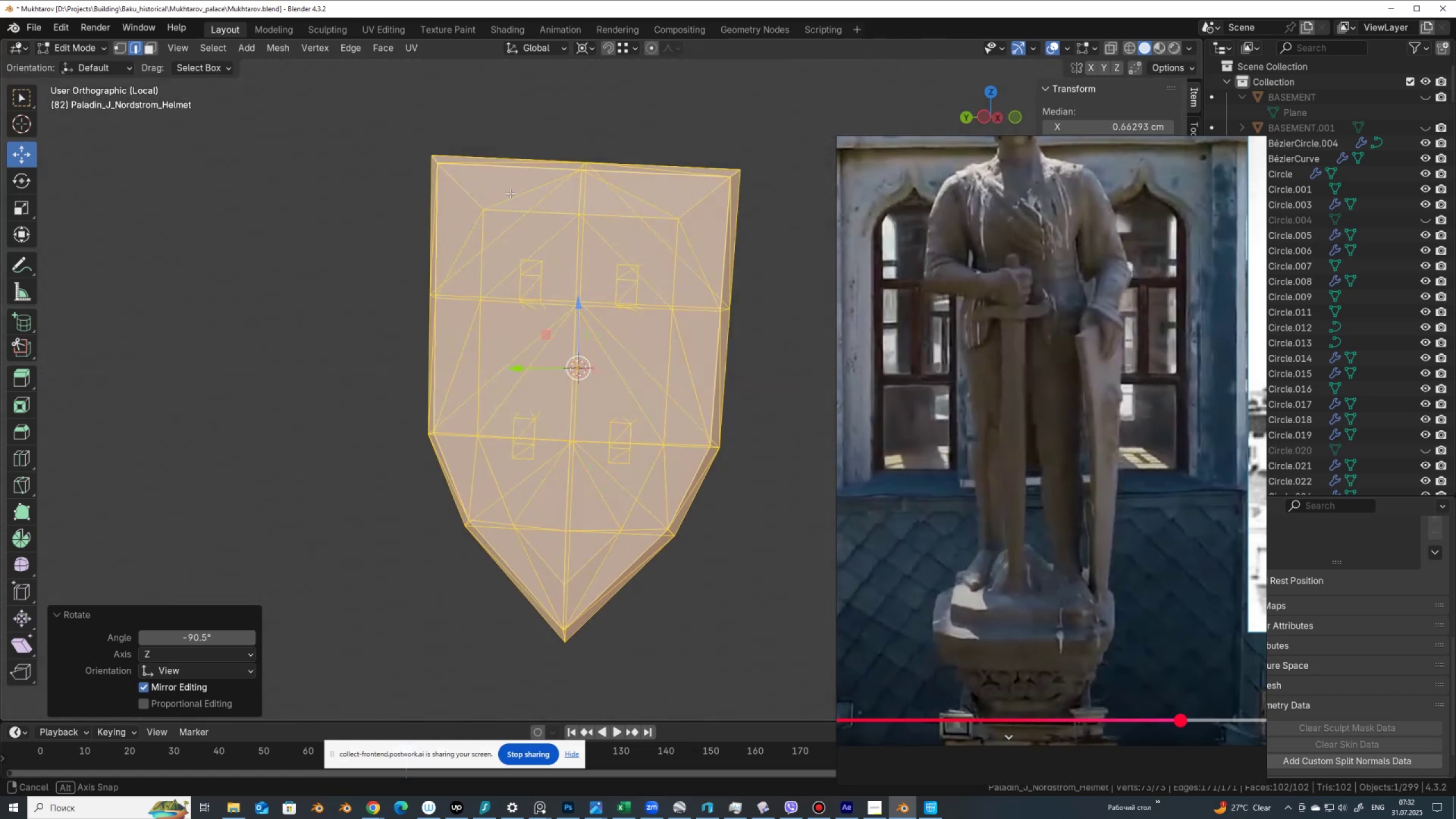 
hold_key(key=AltLeft, duration=0.54)
 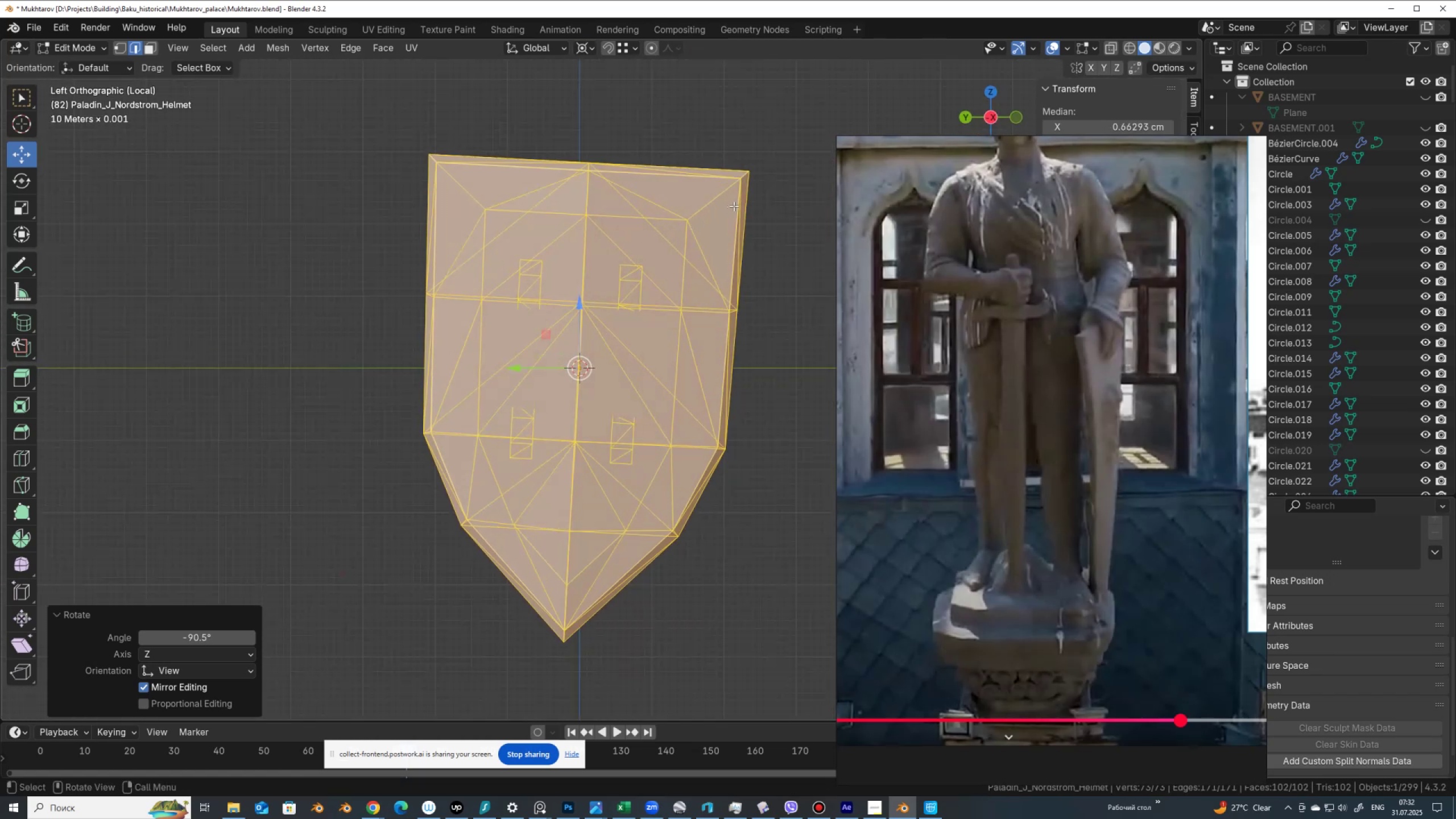 
key(R)
 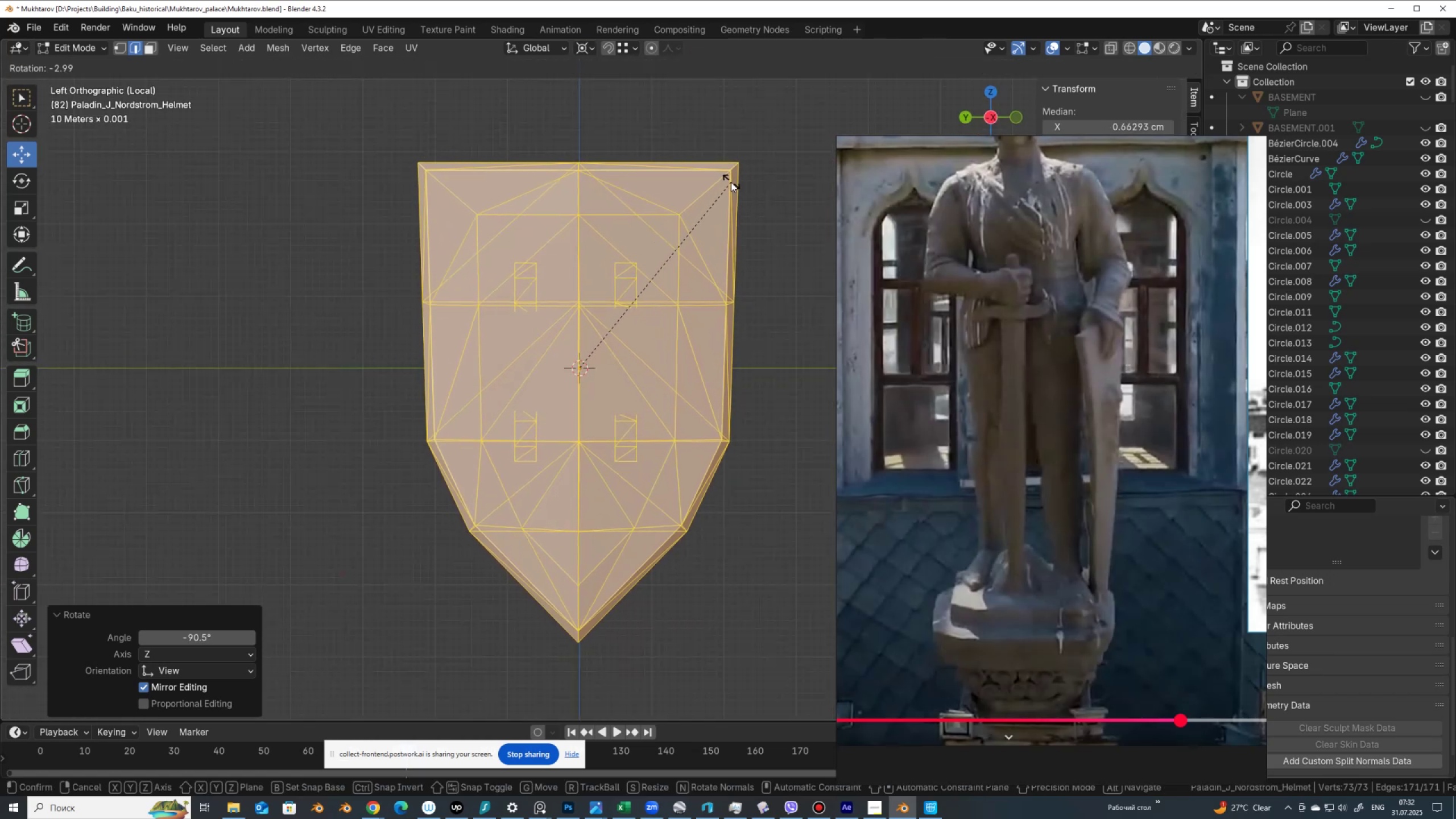 
left_click([731, 182])
 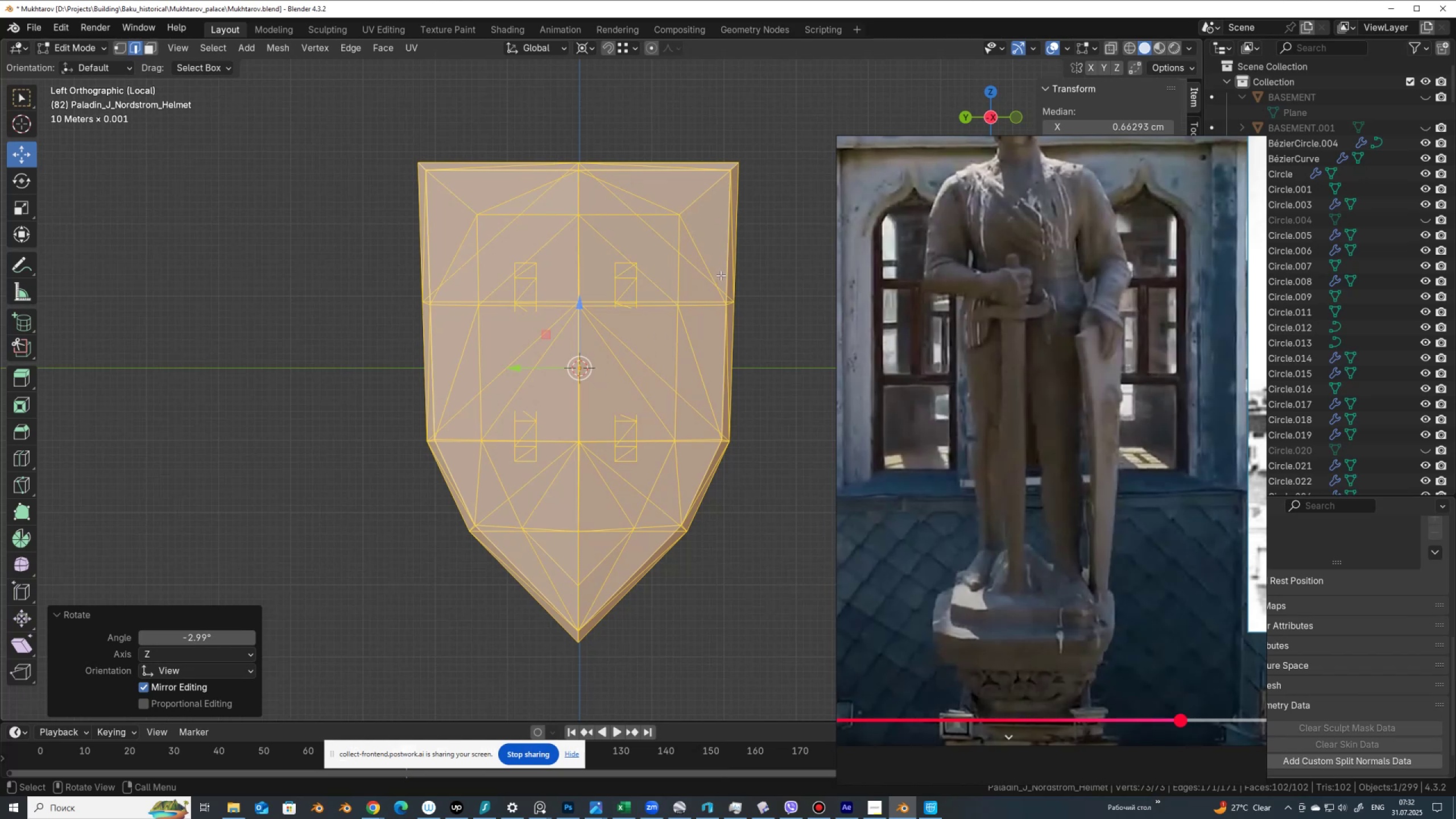 
hold_key(key=AltLeft, duration=0.61)
 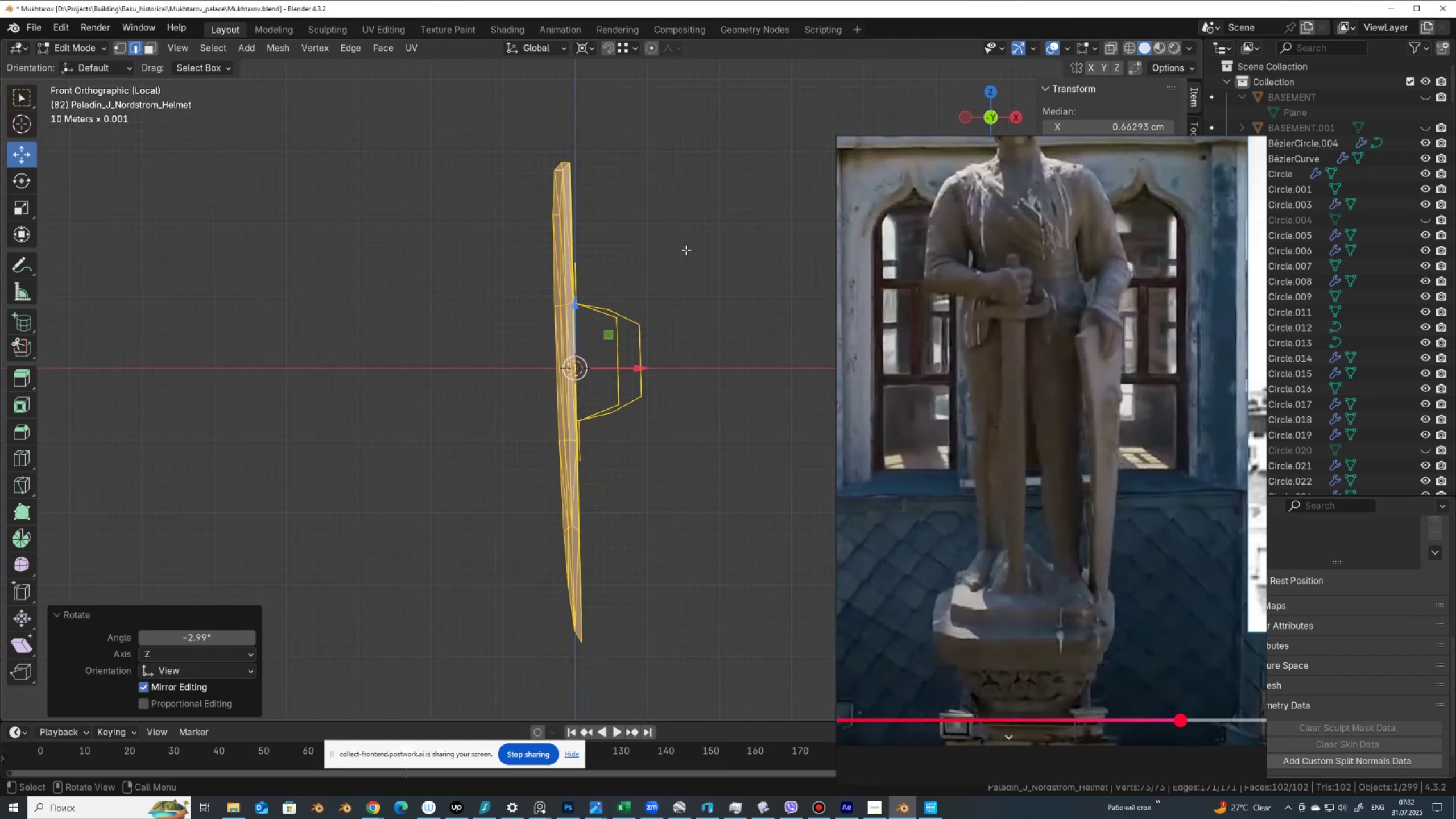 
key(R)
 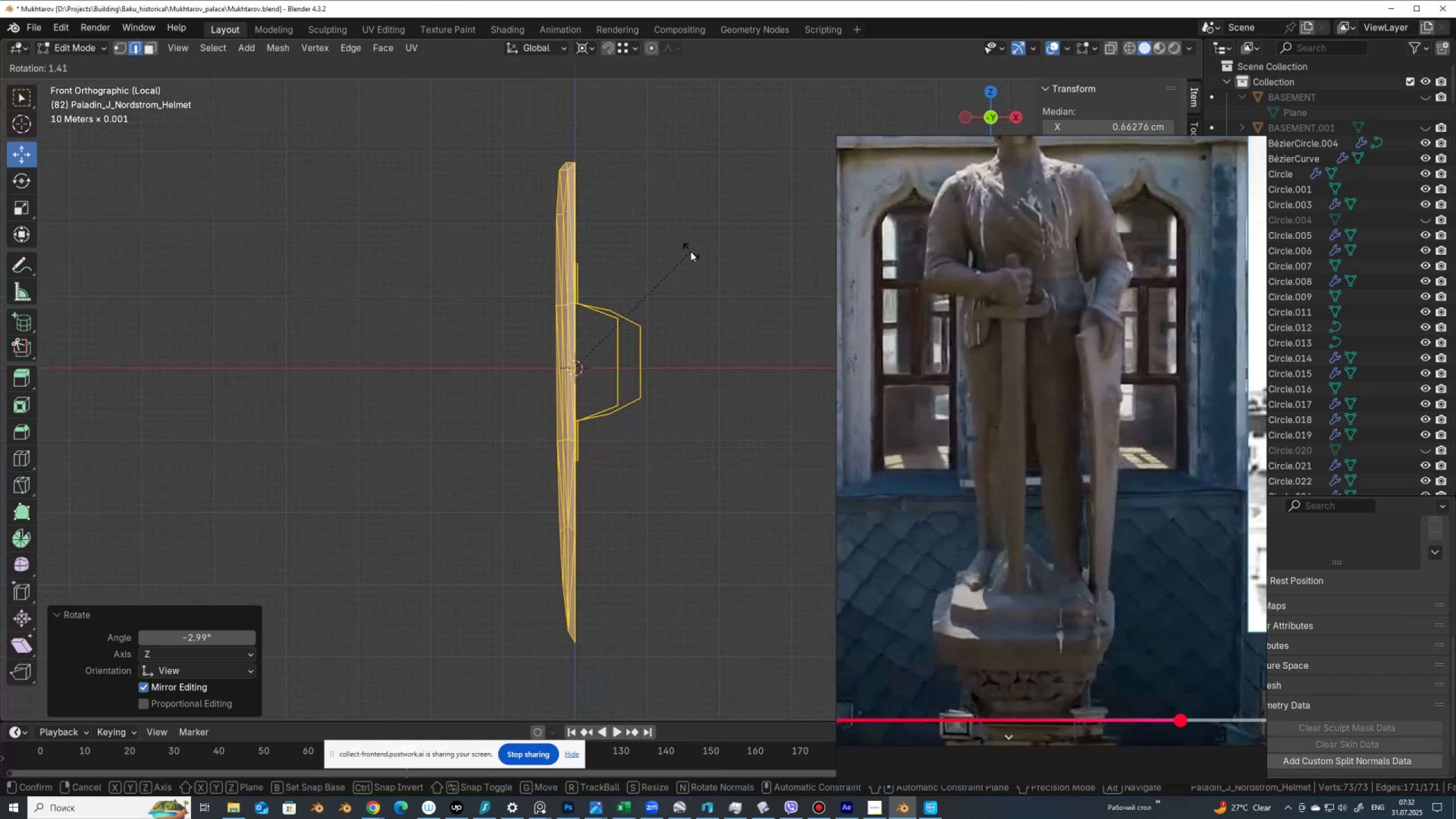 
left_click([690, 251])
 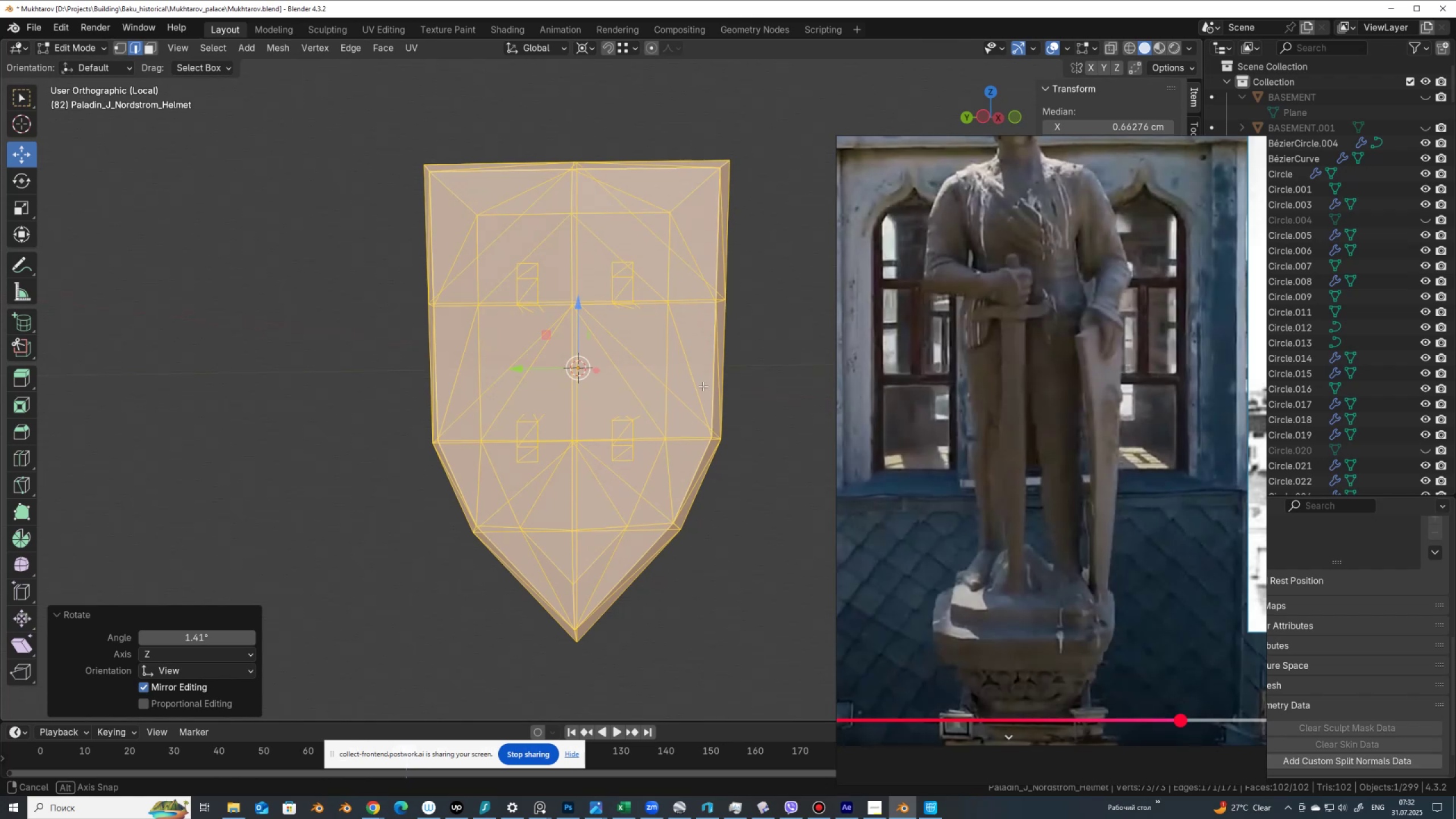 
hold_key(key=AltLeft, duration=0.82)
 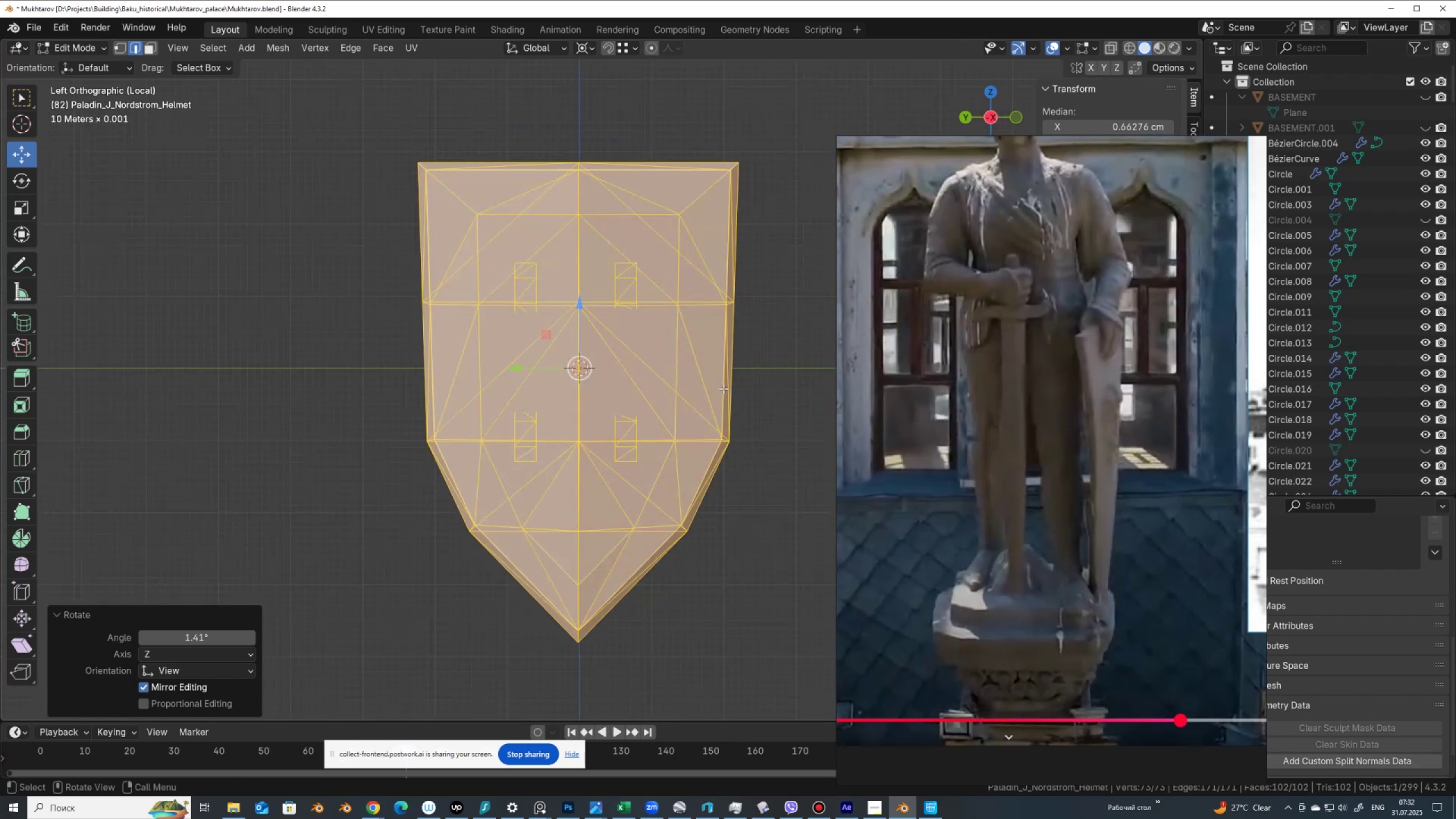 
scroll: coordinate [677, 390], scroll_direction: down, amount: 2.0
 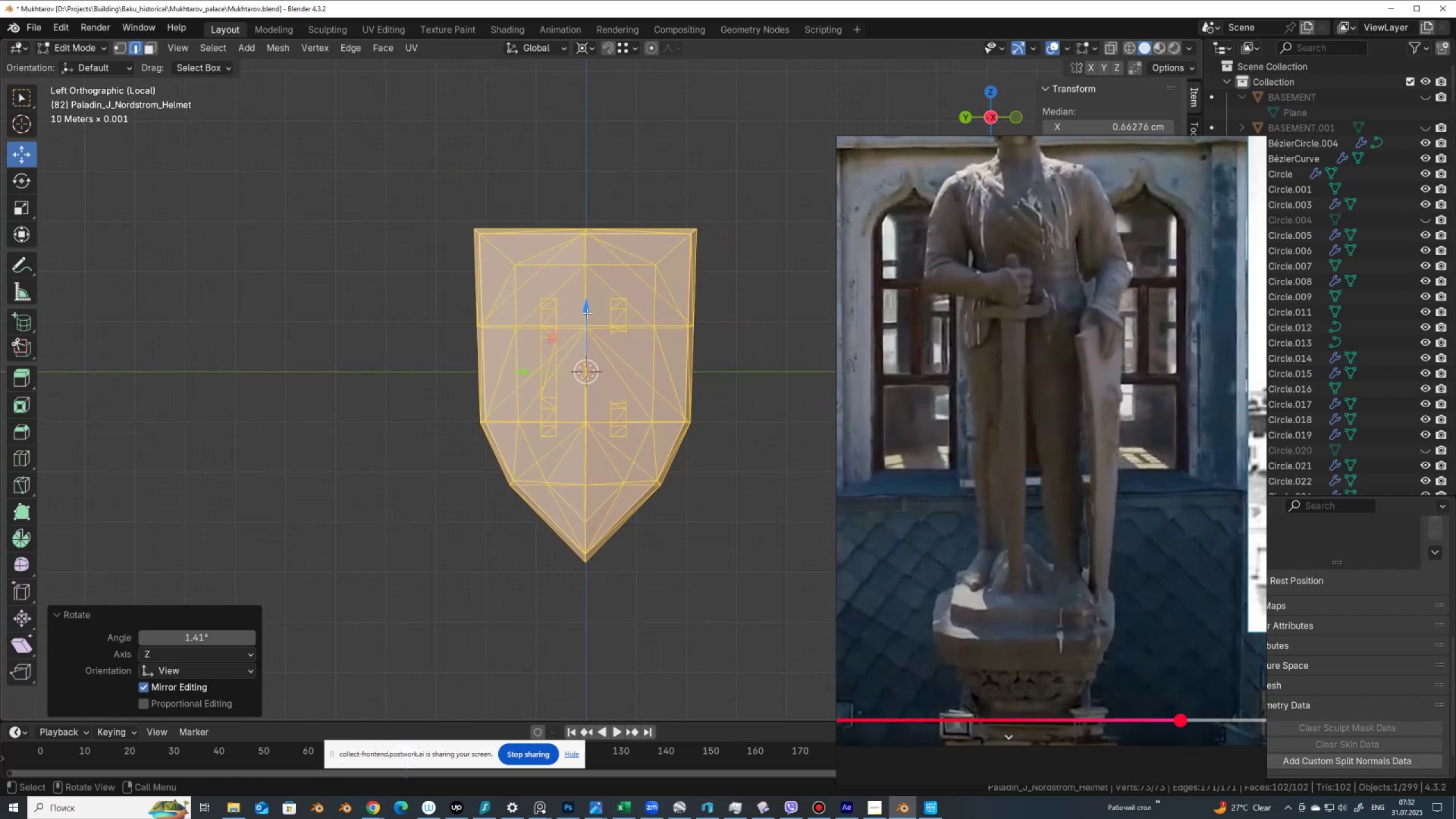 
left_click_drag(start_coordinate=[587, 313], to_coordinate=[601, 111])
 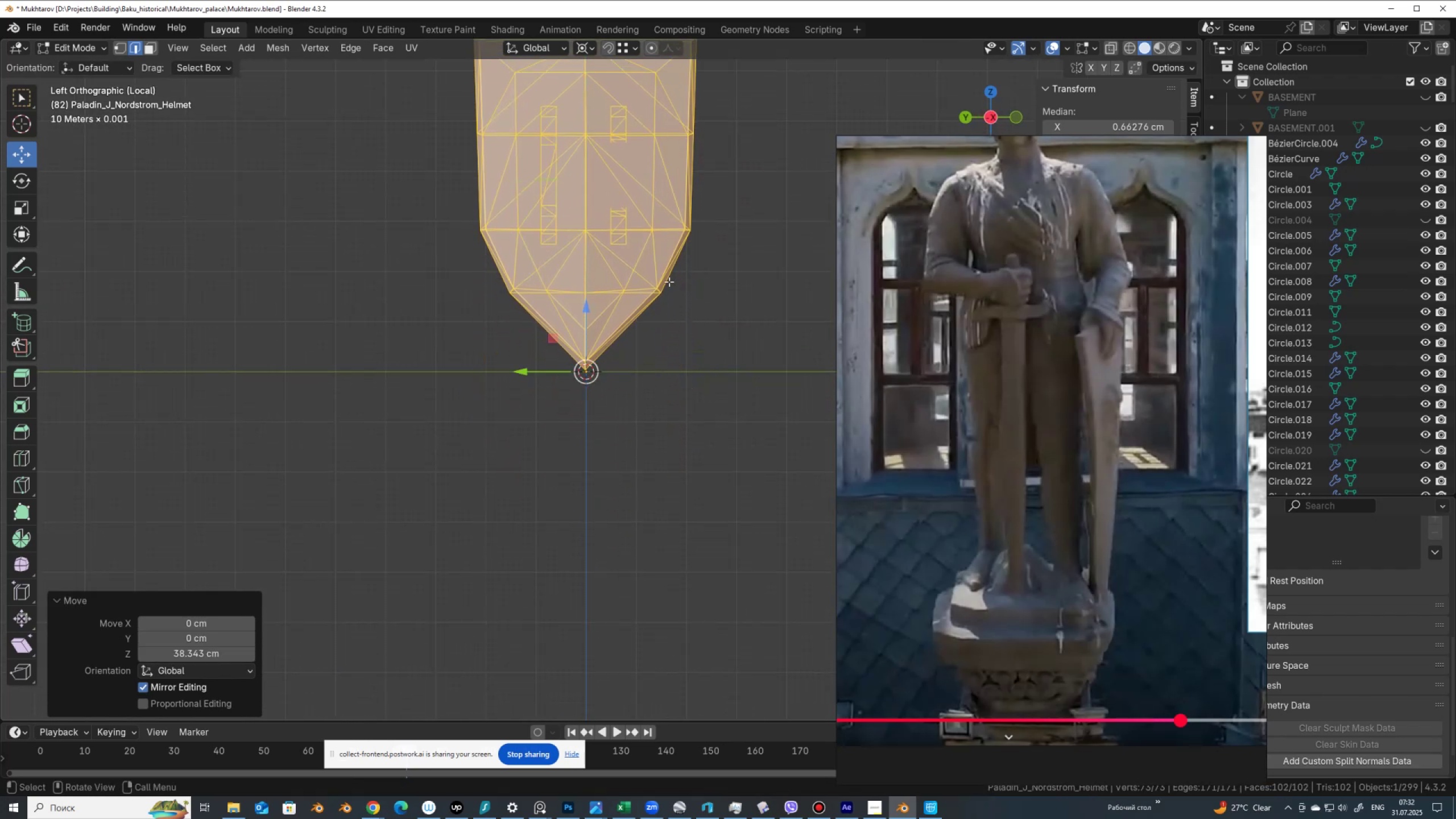 
key(Tab)
 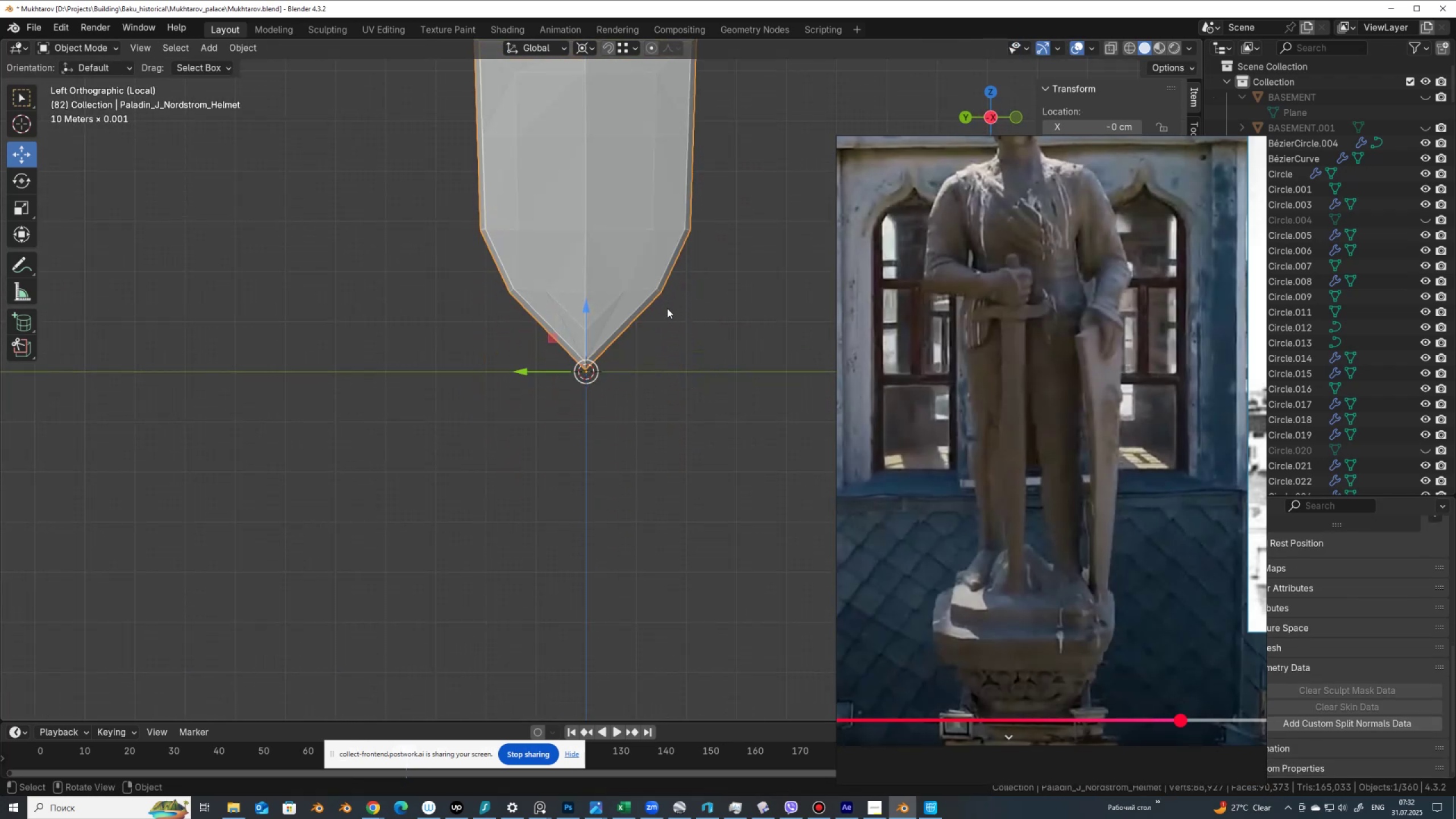 
scroll: coordinate [664, 334], scroll_direction: down, amount: 3.0
 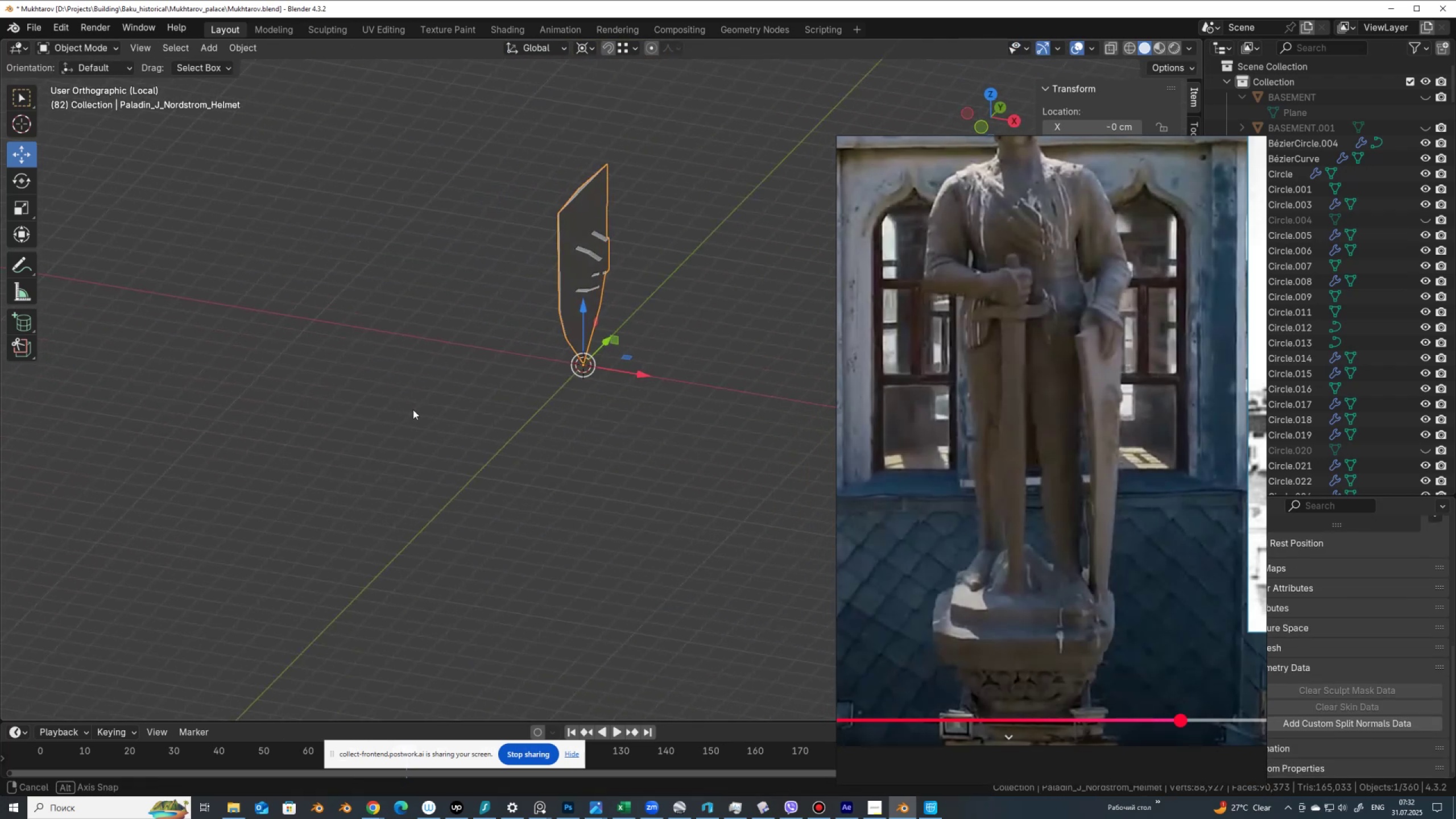 
scroll: coordinate [519, 411], scroll_direction: up, amount: 2.0
 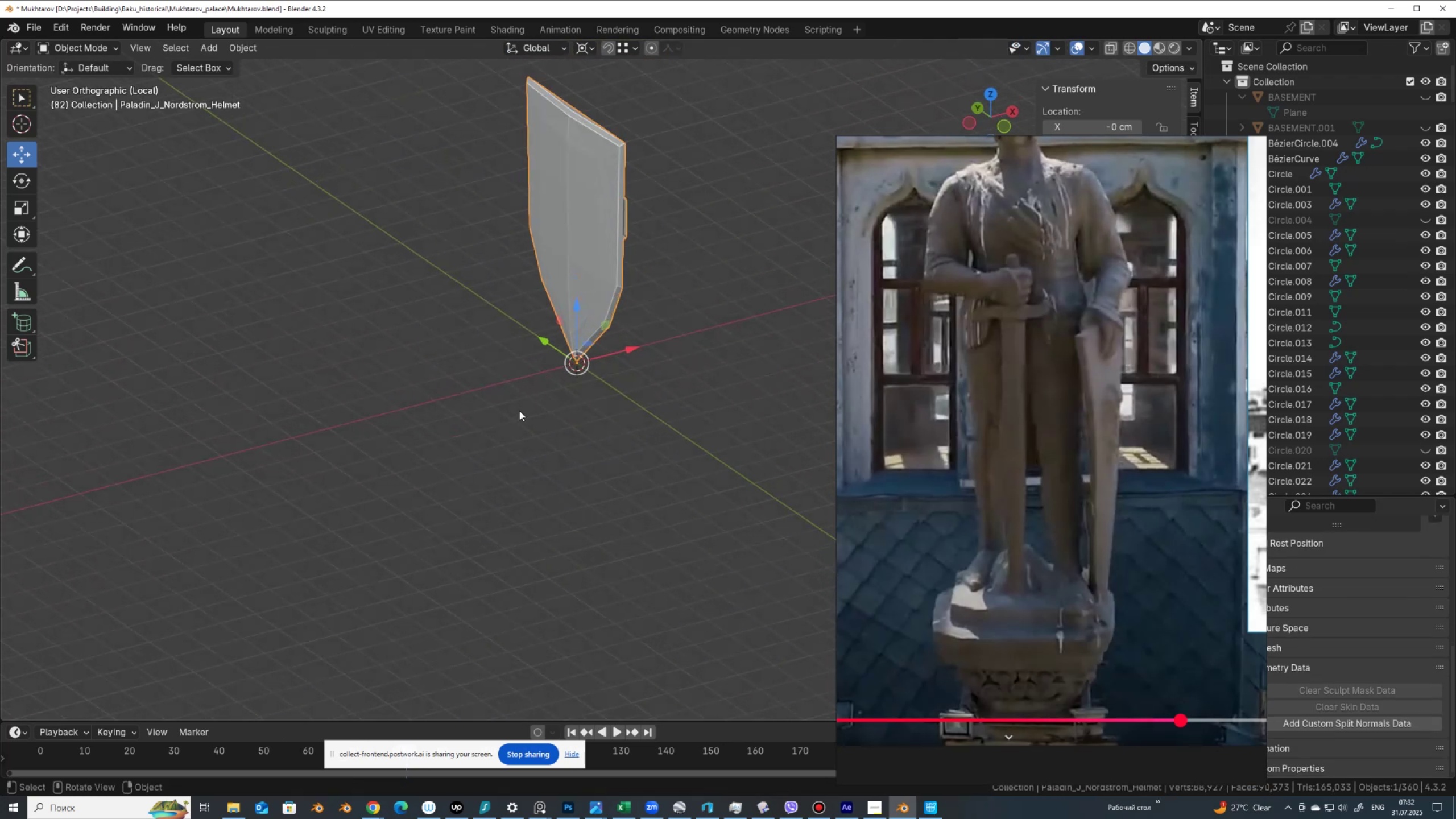 
key(Slash)
 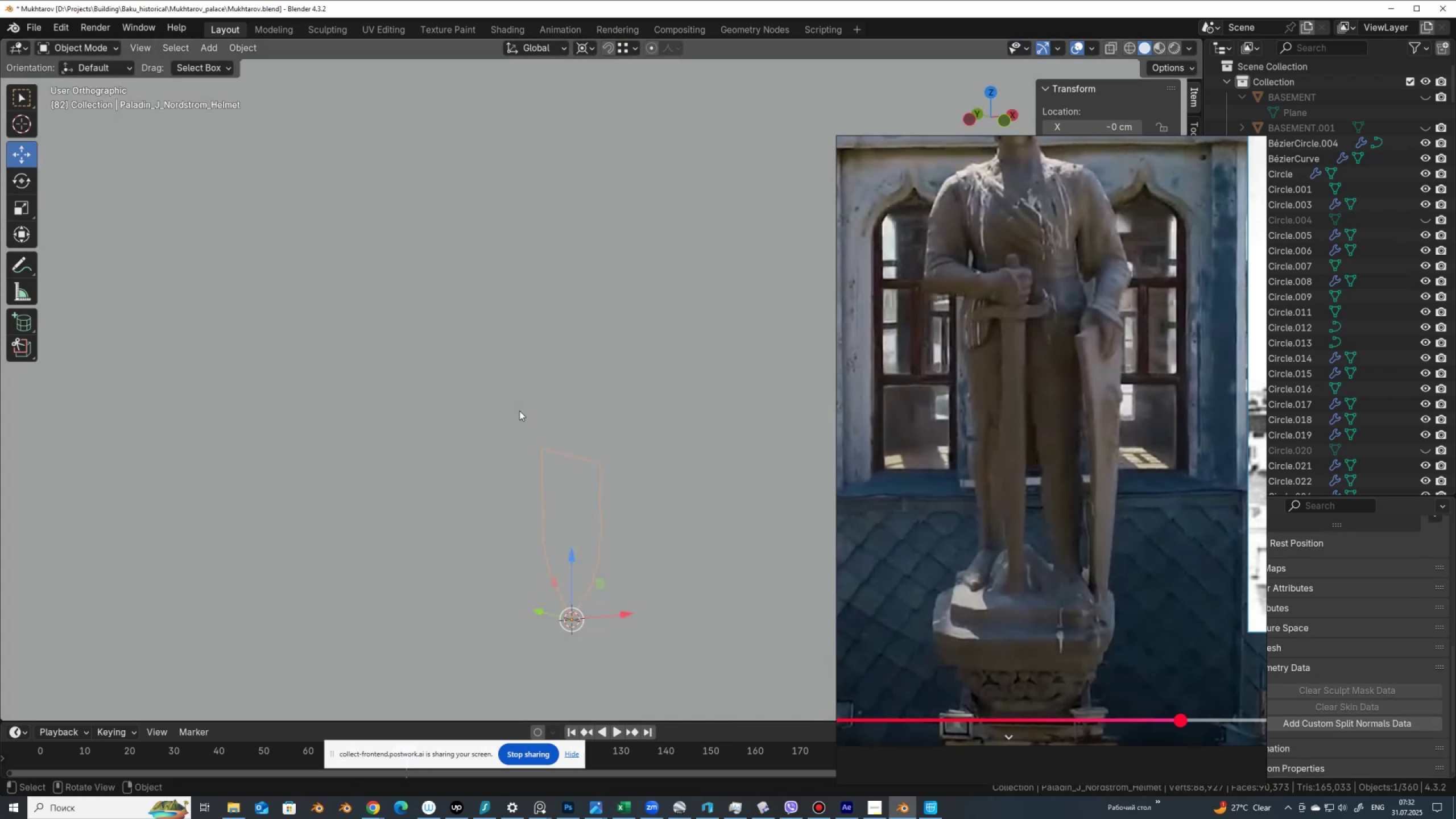 
scroll: coordinate [528, 380], scroll_direction: down, amount: 7.0
 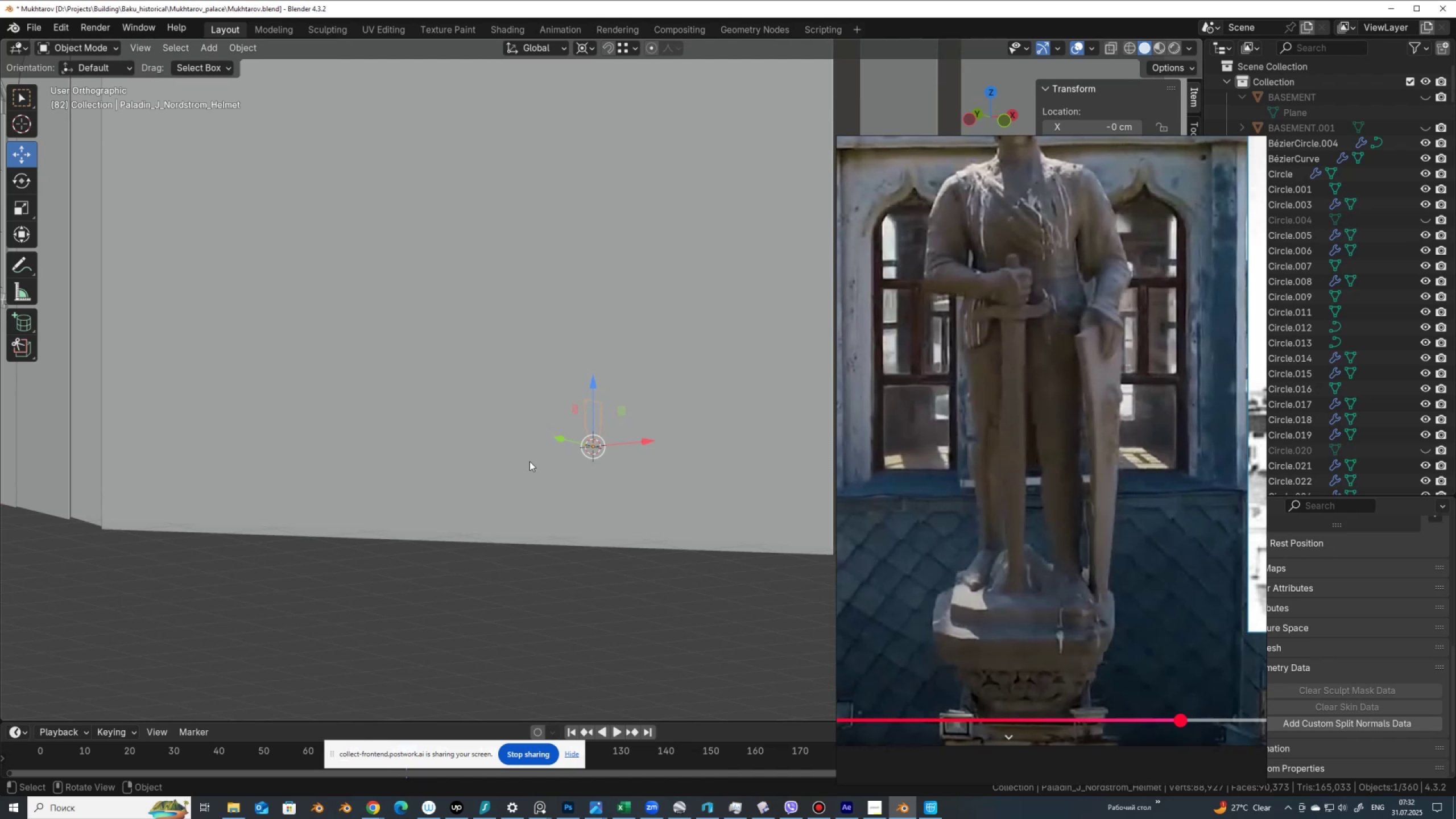 
hold_key(key=AltLeft, duration=0.32)
 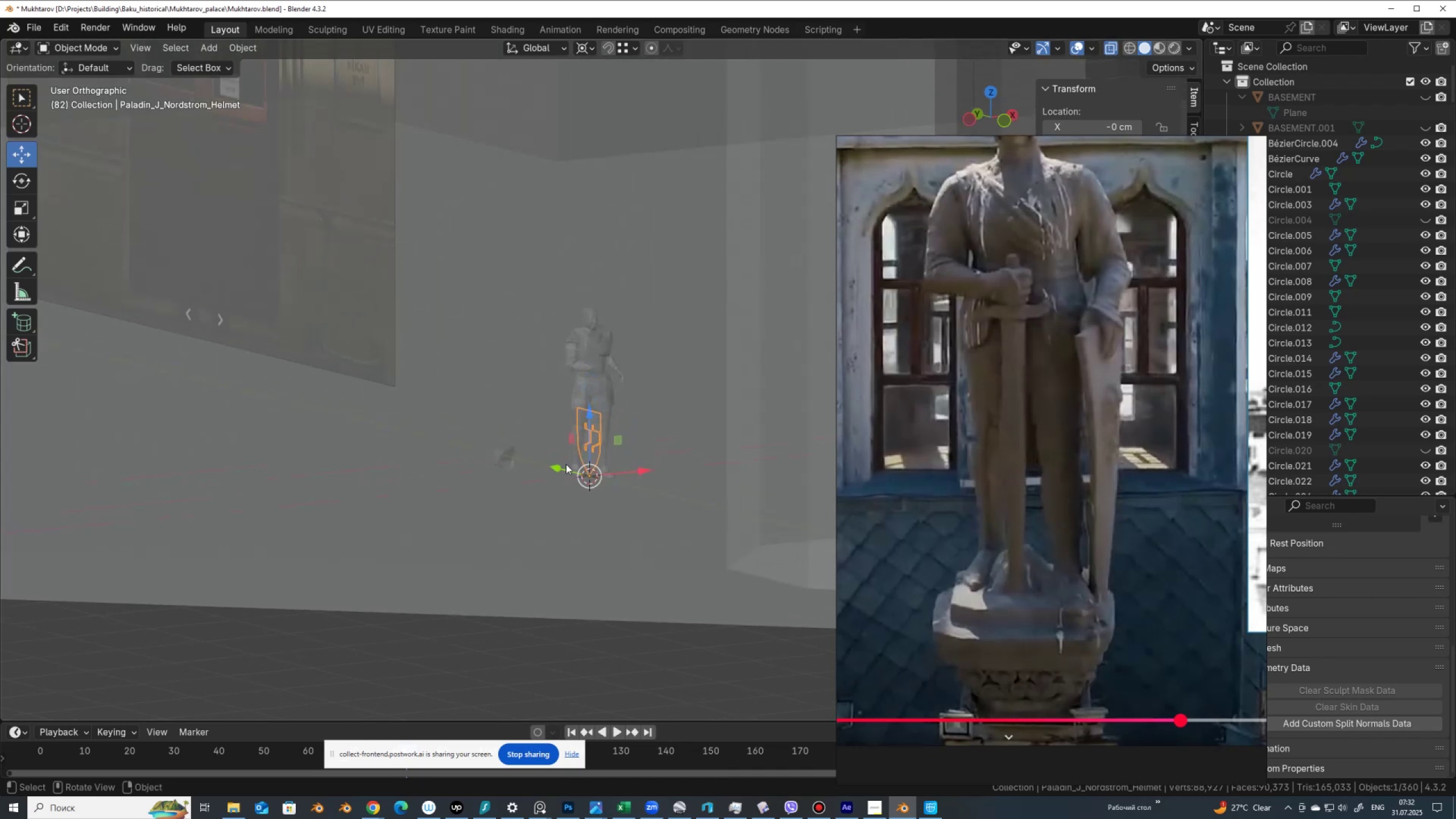 
key(Z)
 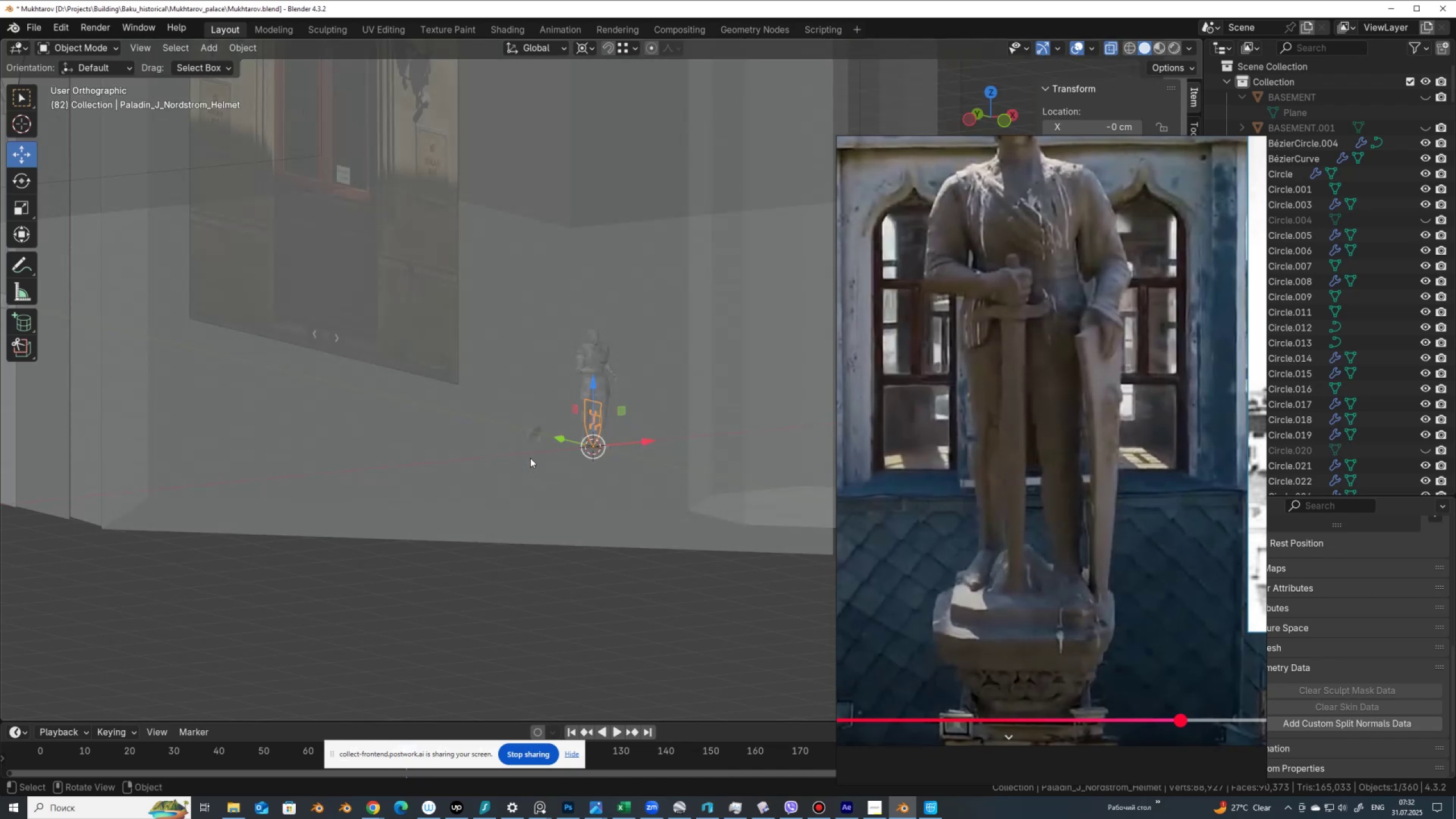 
scroll: coordinate [530, 501], scroll_direction: up, amount: 6.0
 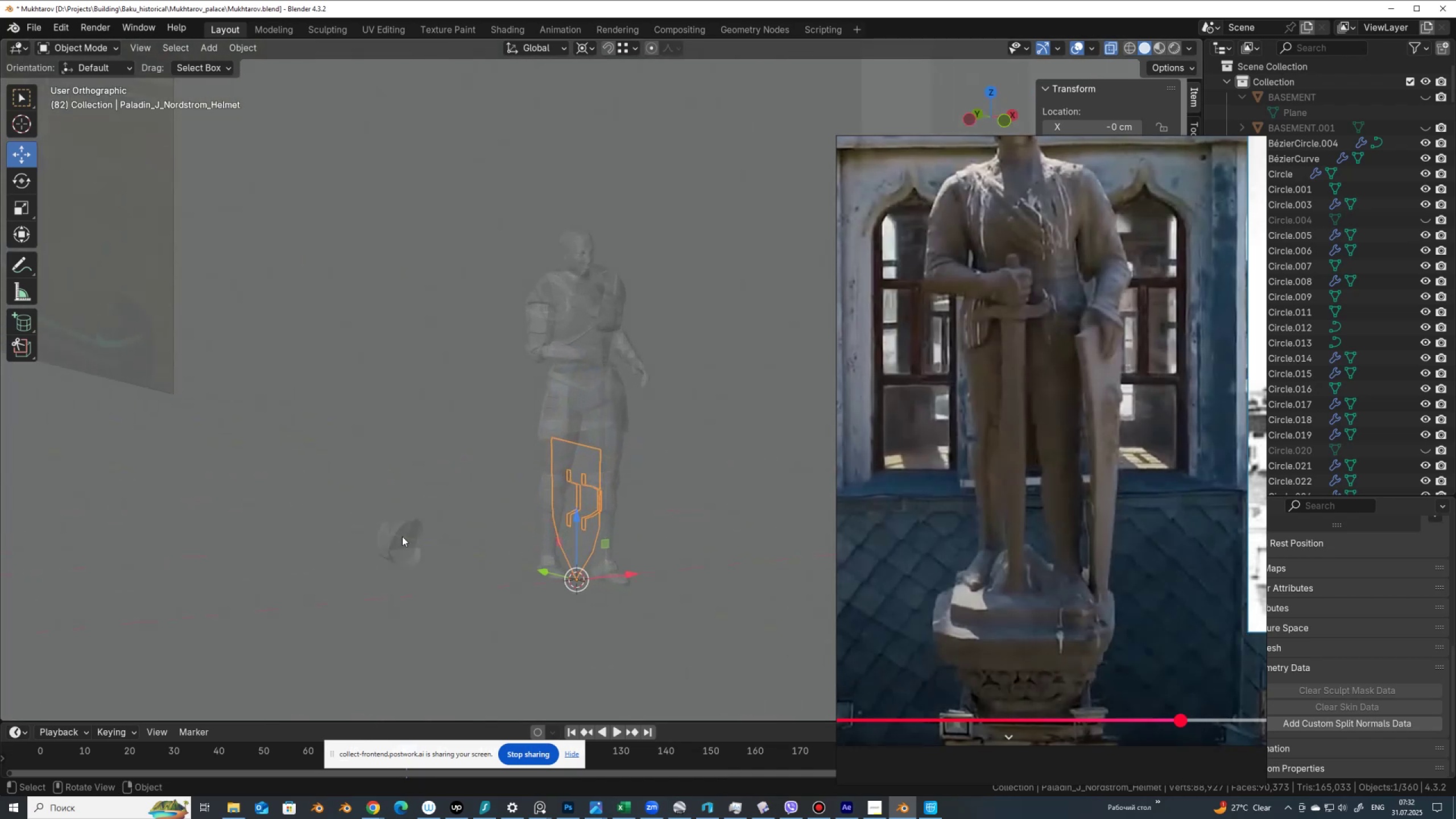 
left_click([402, 536])
 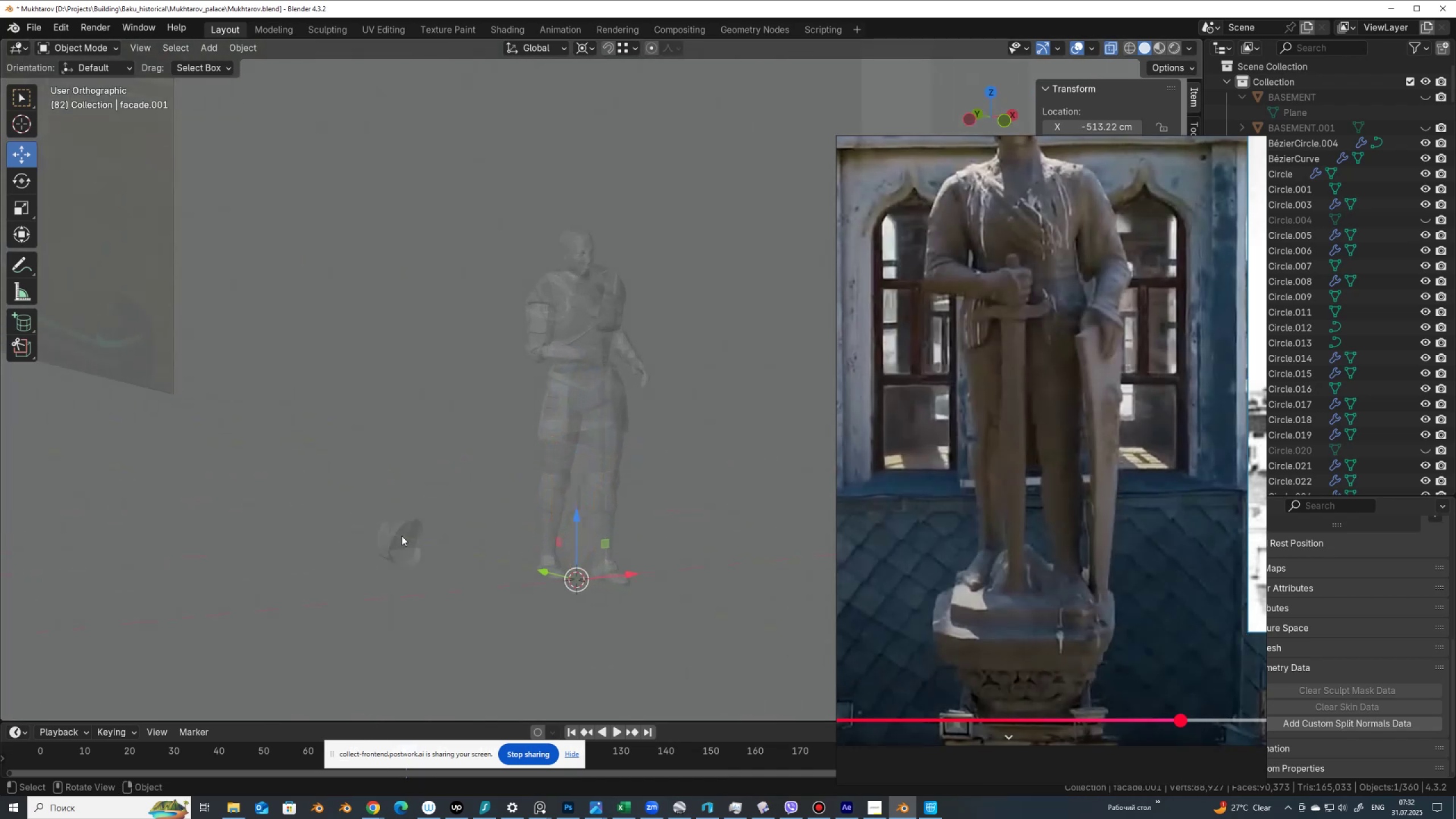 
left_click([402, 536])
 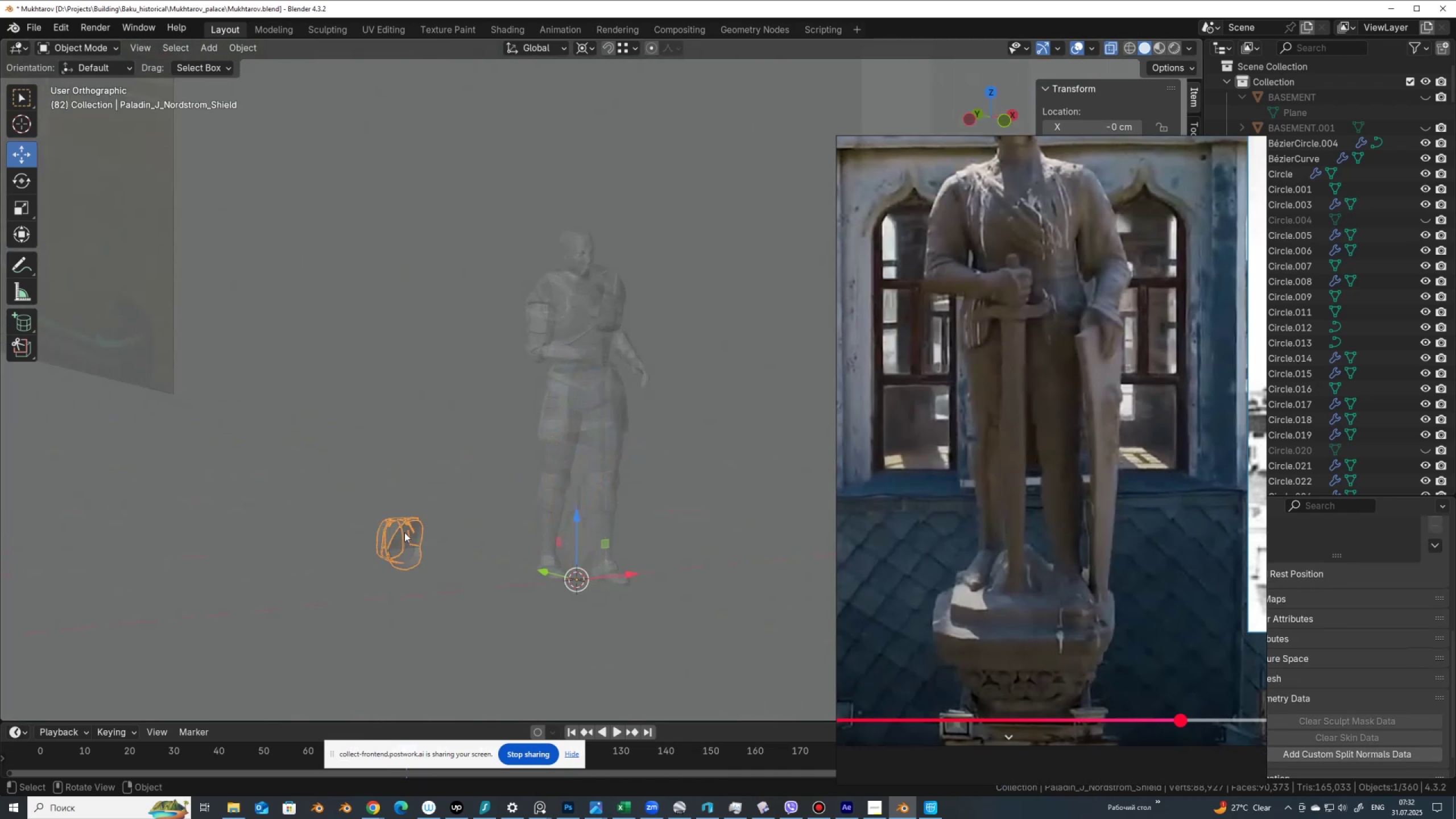 
key(Q)
 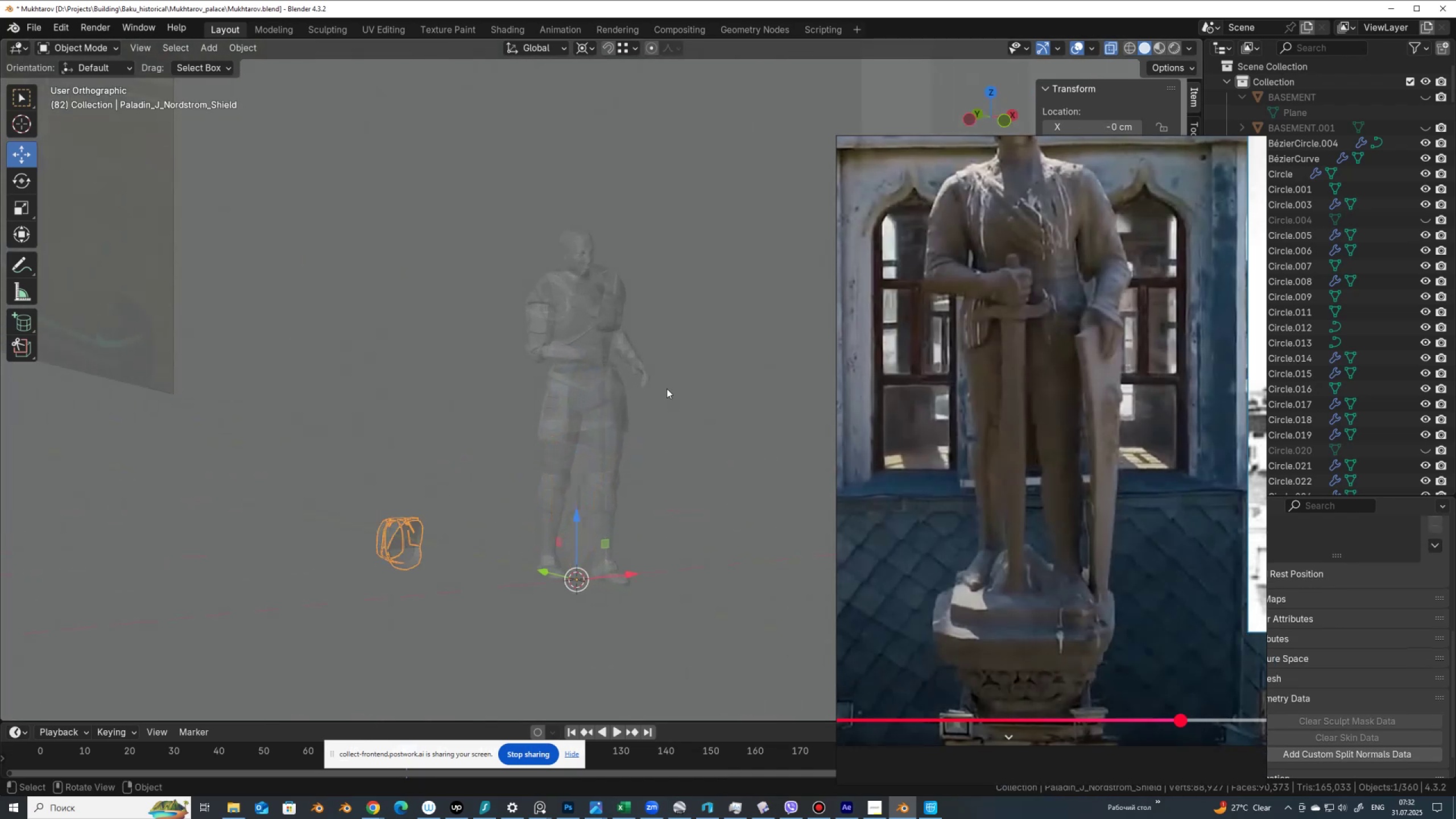 
right_click([462, 463])
 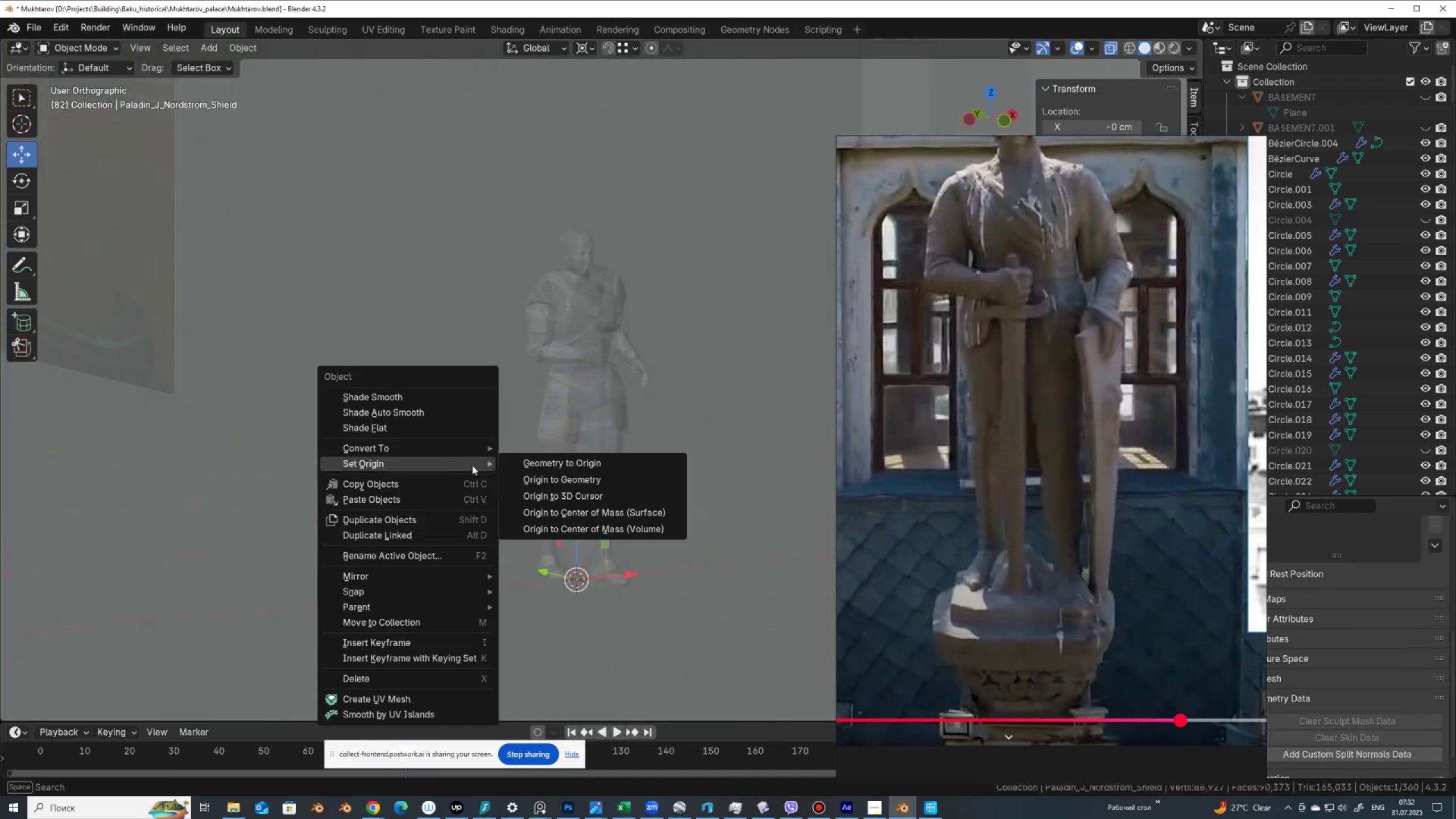 
left_click([556, 469])
 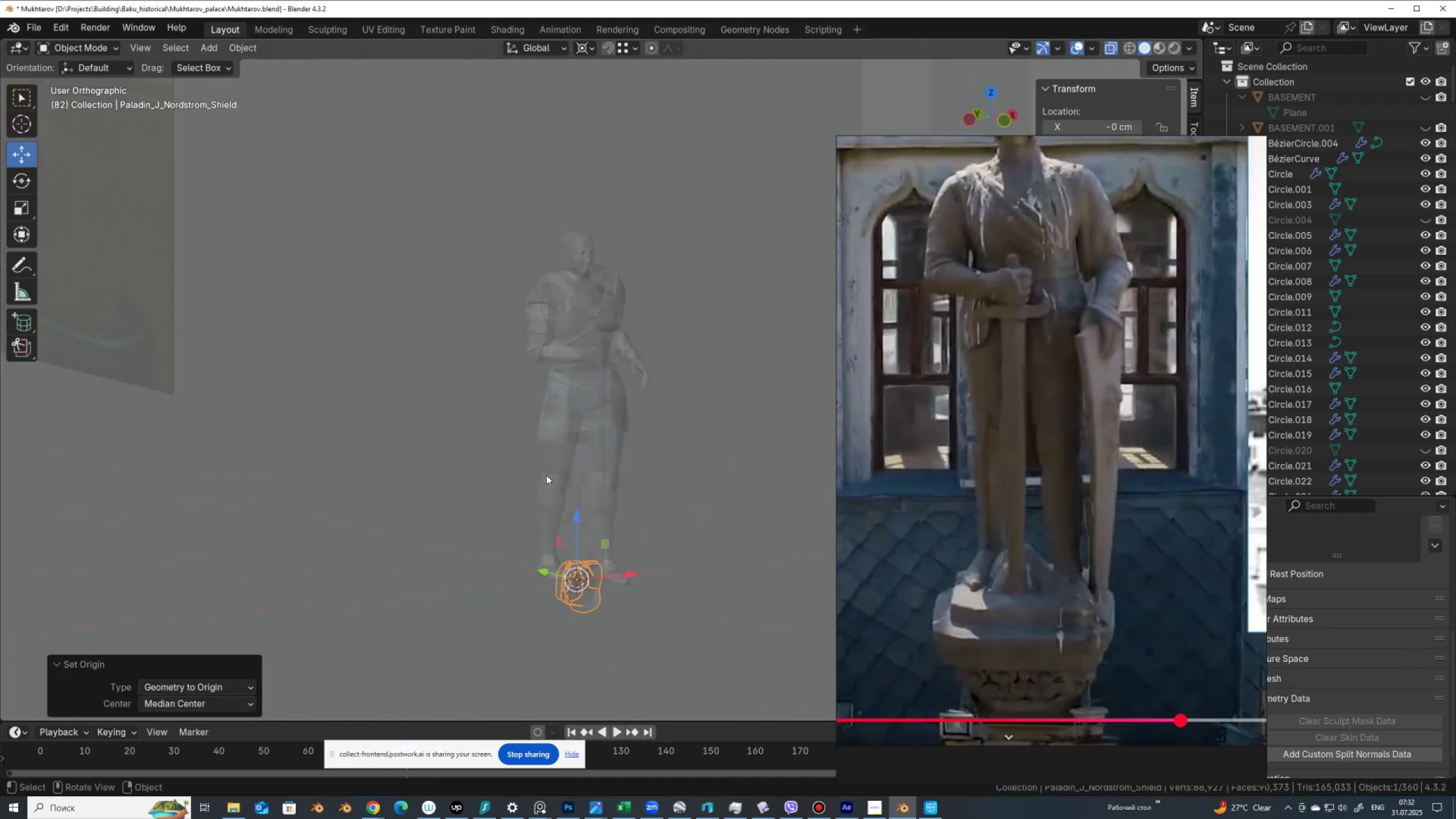 
scroll: coordinate [565, 532], scroll_direction: up, amount: 2.0
 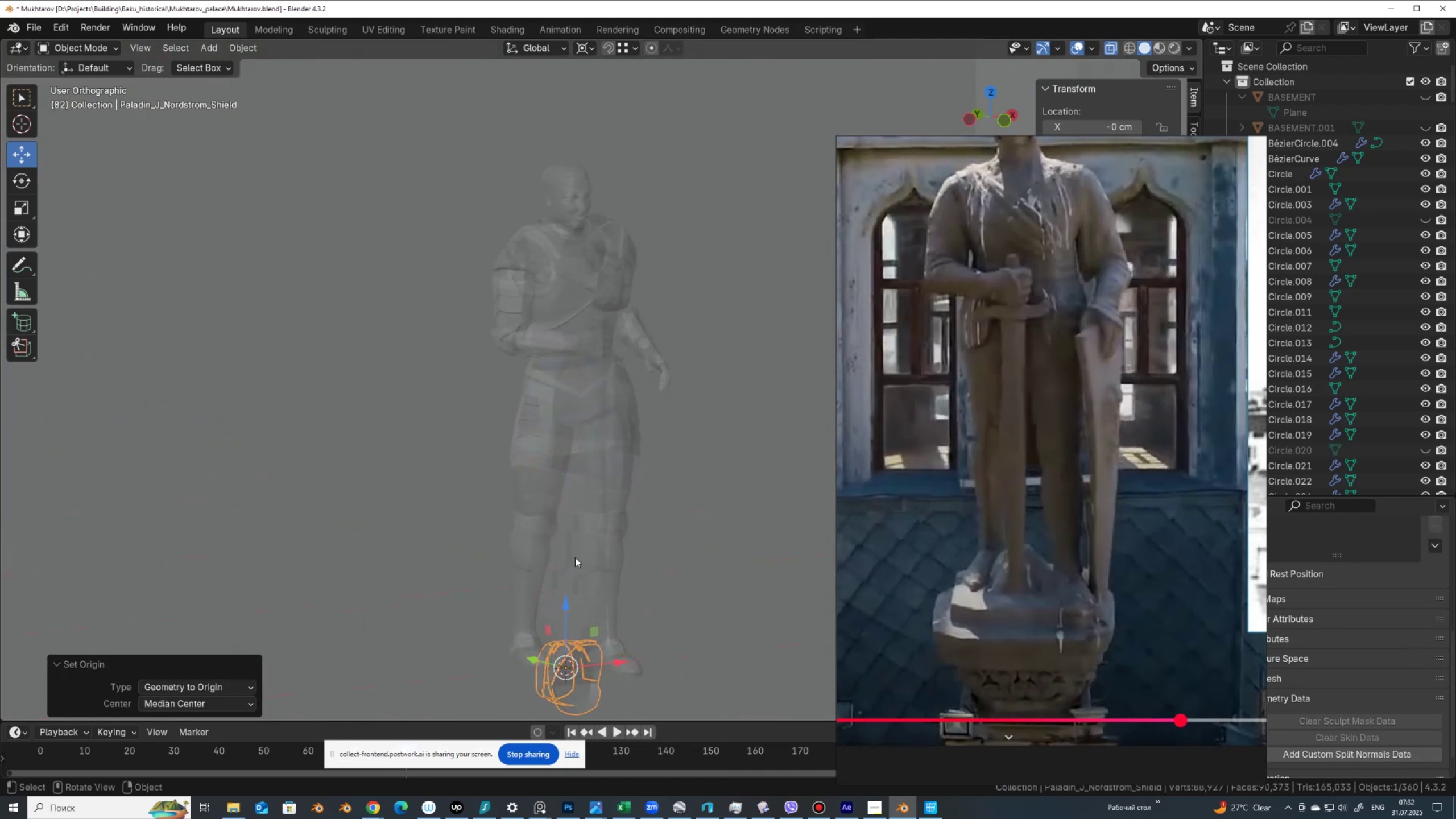 
hold_key(key=ShiftLeft, duration=0.48)
 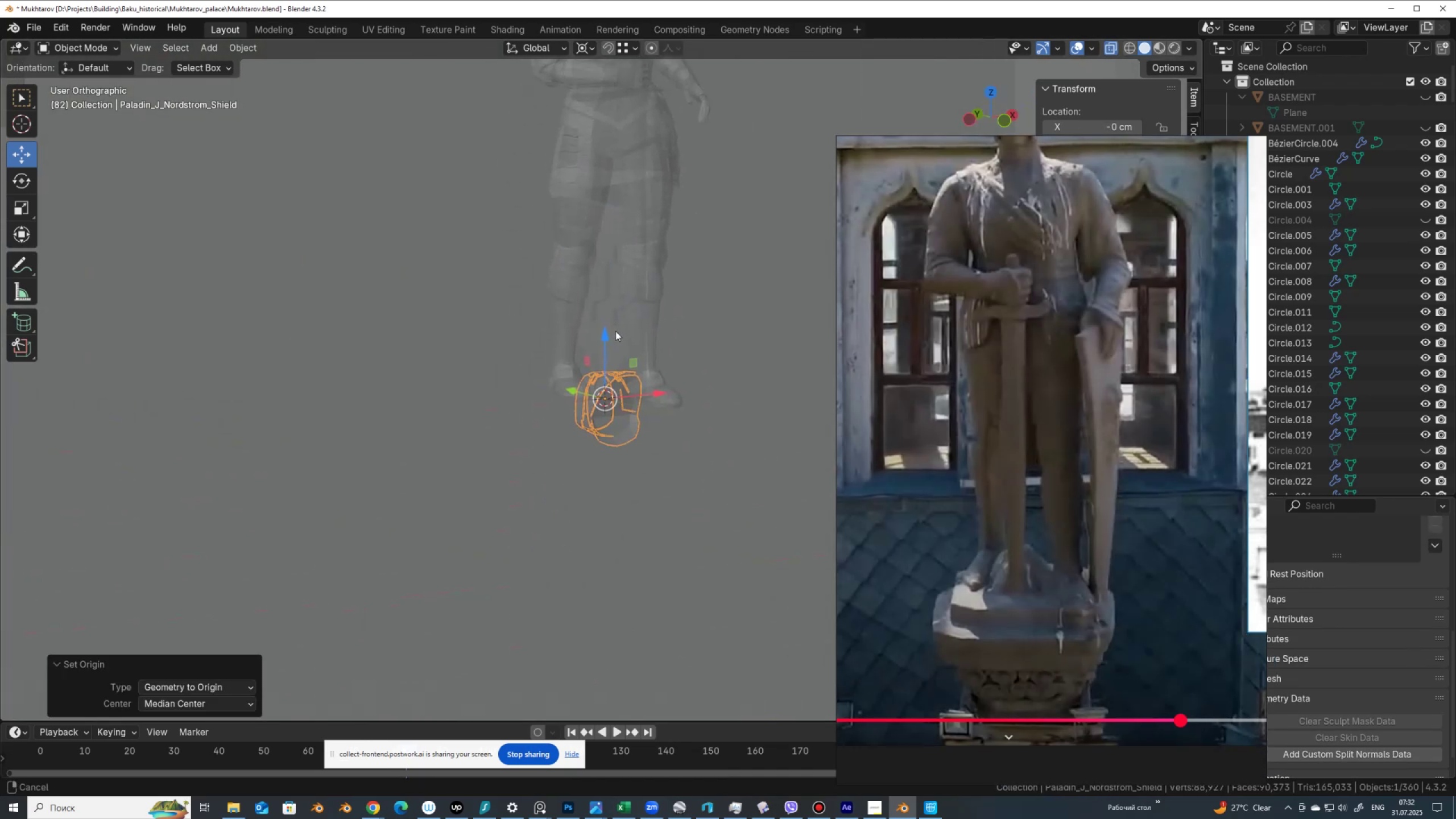 
scroll: coordinate [597, 417], scroll_direction: up, amount: 3.0
 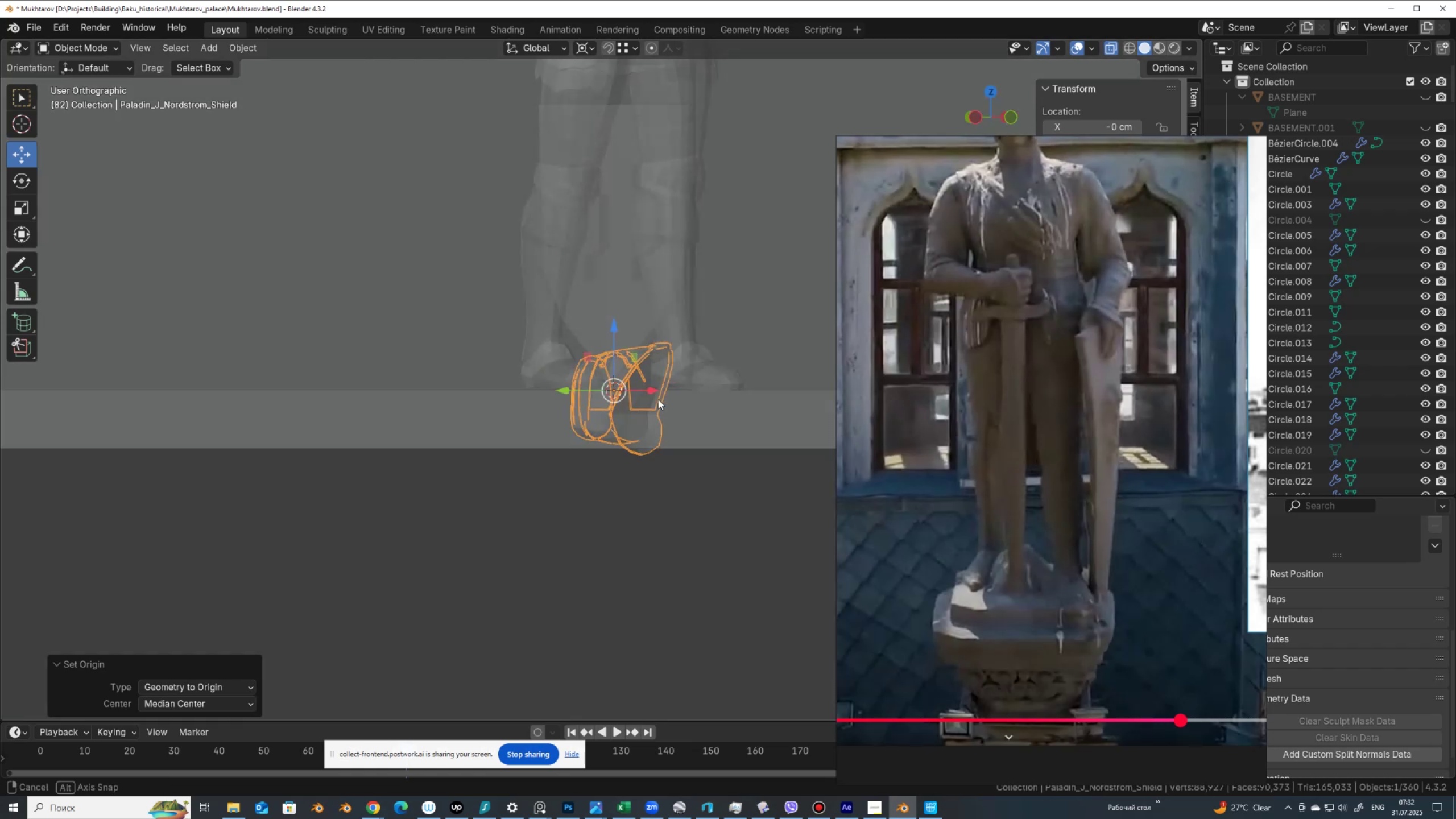 
hold_key(key=AltLeft, duration=0.74)
 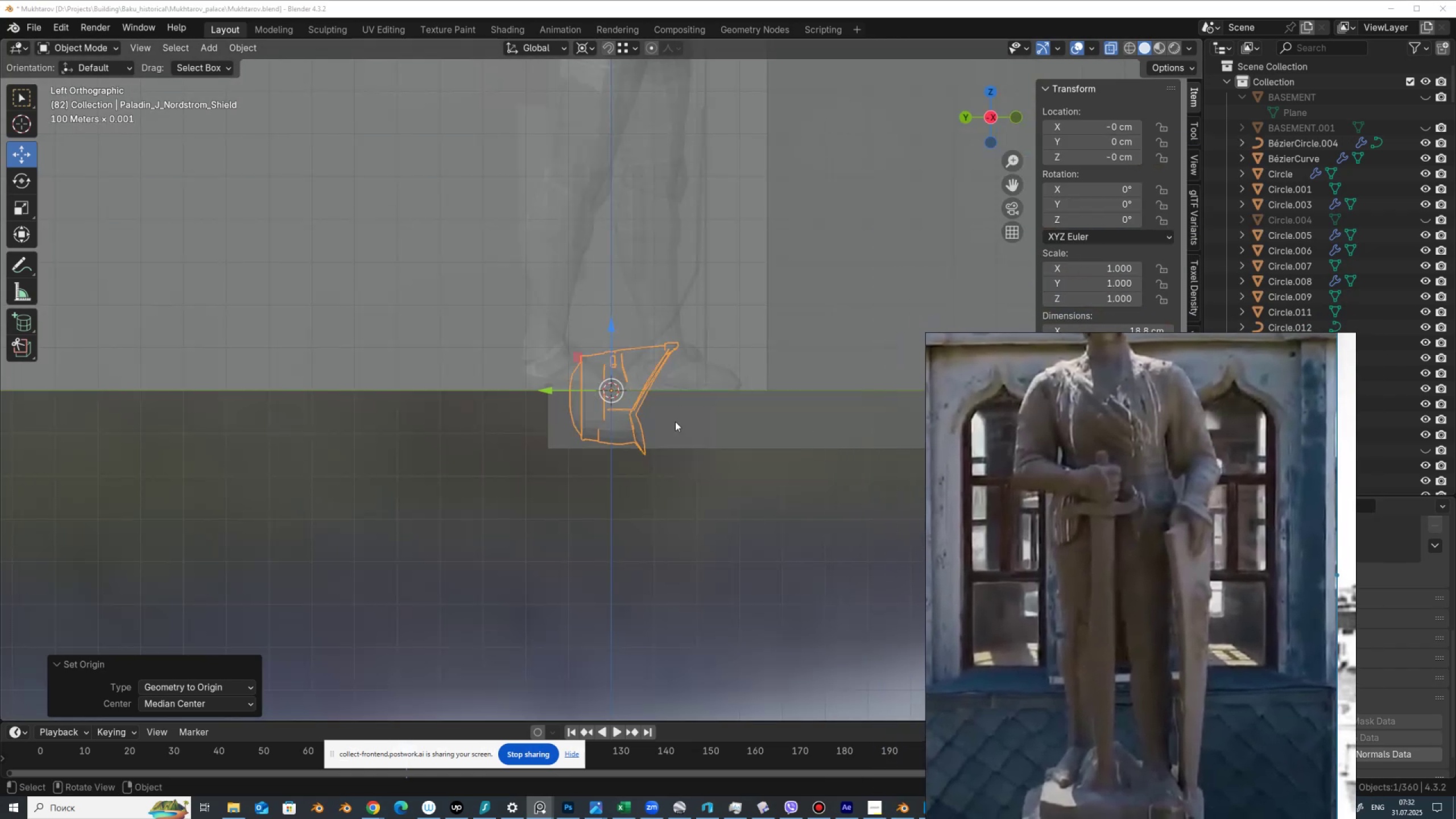 
hold_key(key=AltLeft, duration=0.37)
 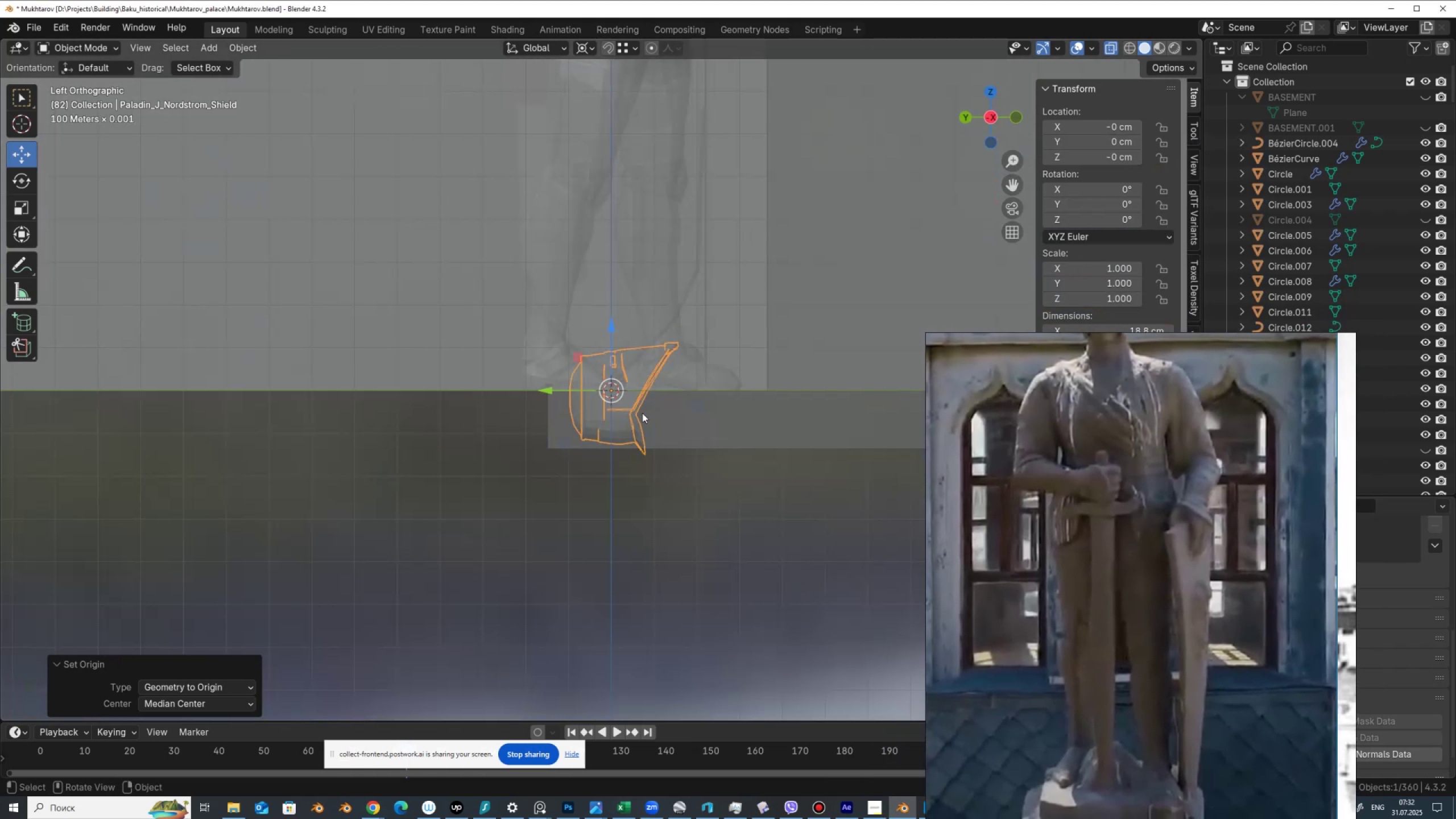 
key(Tab)
 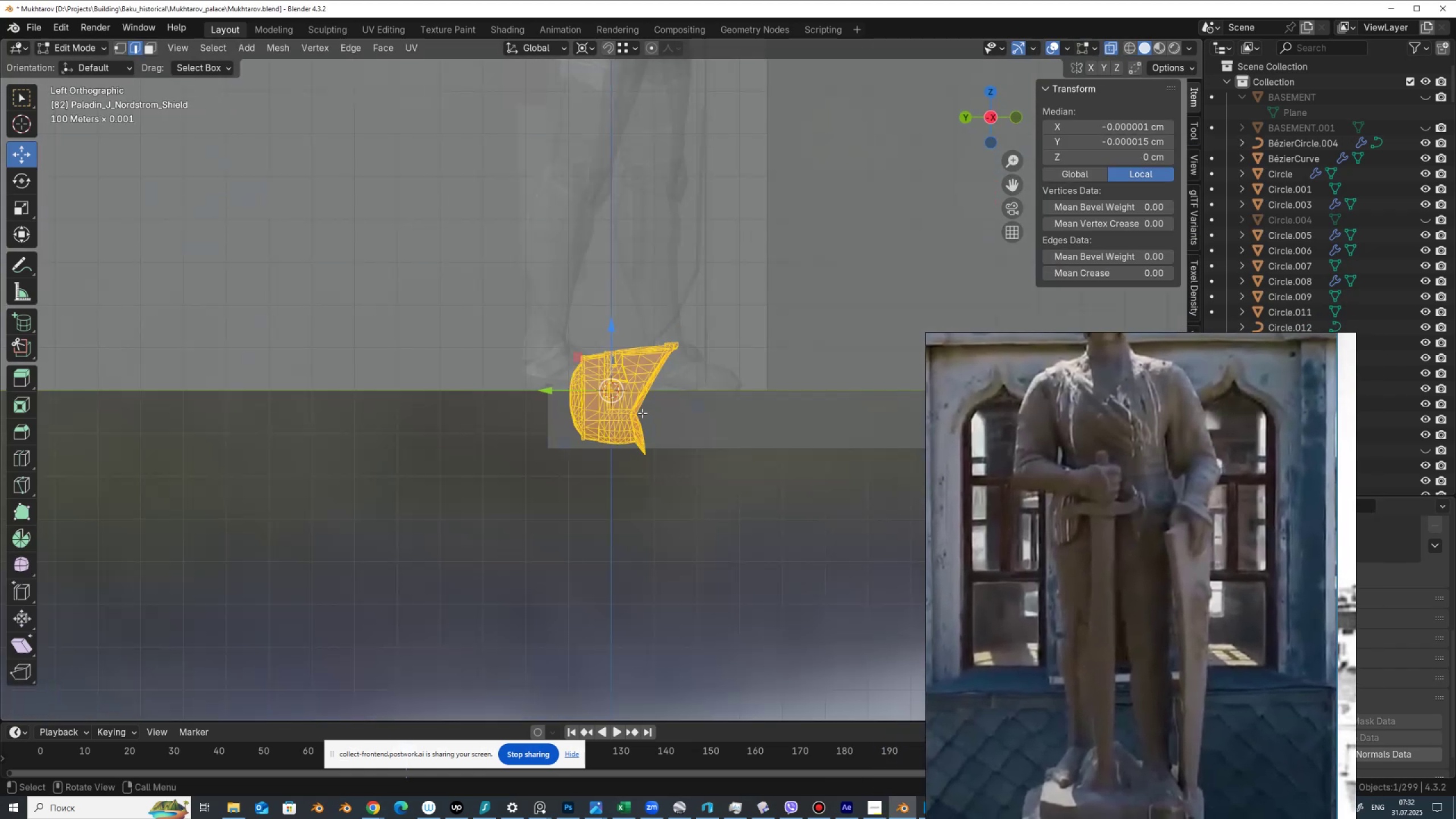 
key(Tab)
 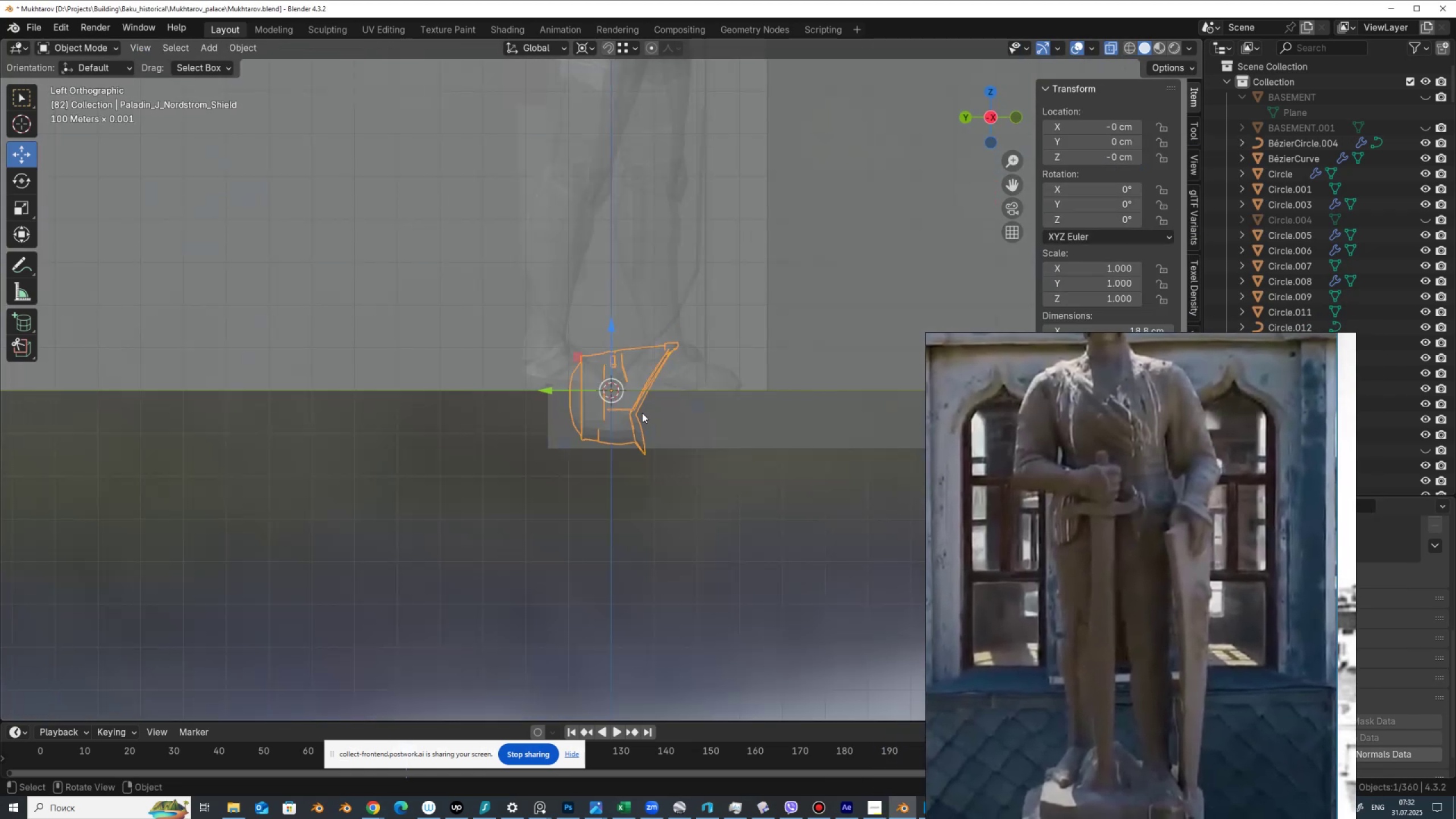 
key(Tab)
 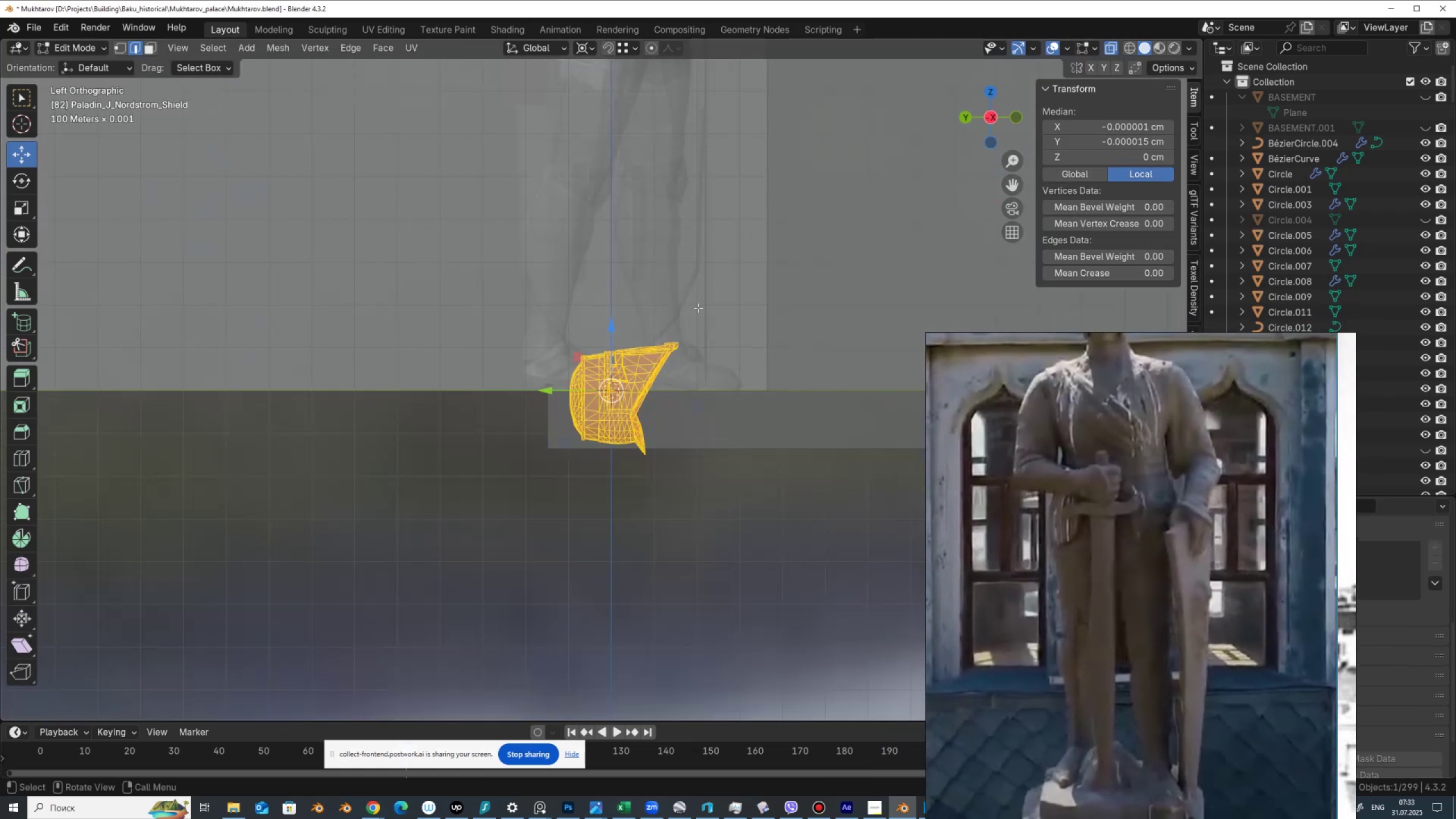 
key(R)
 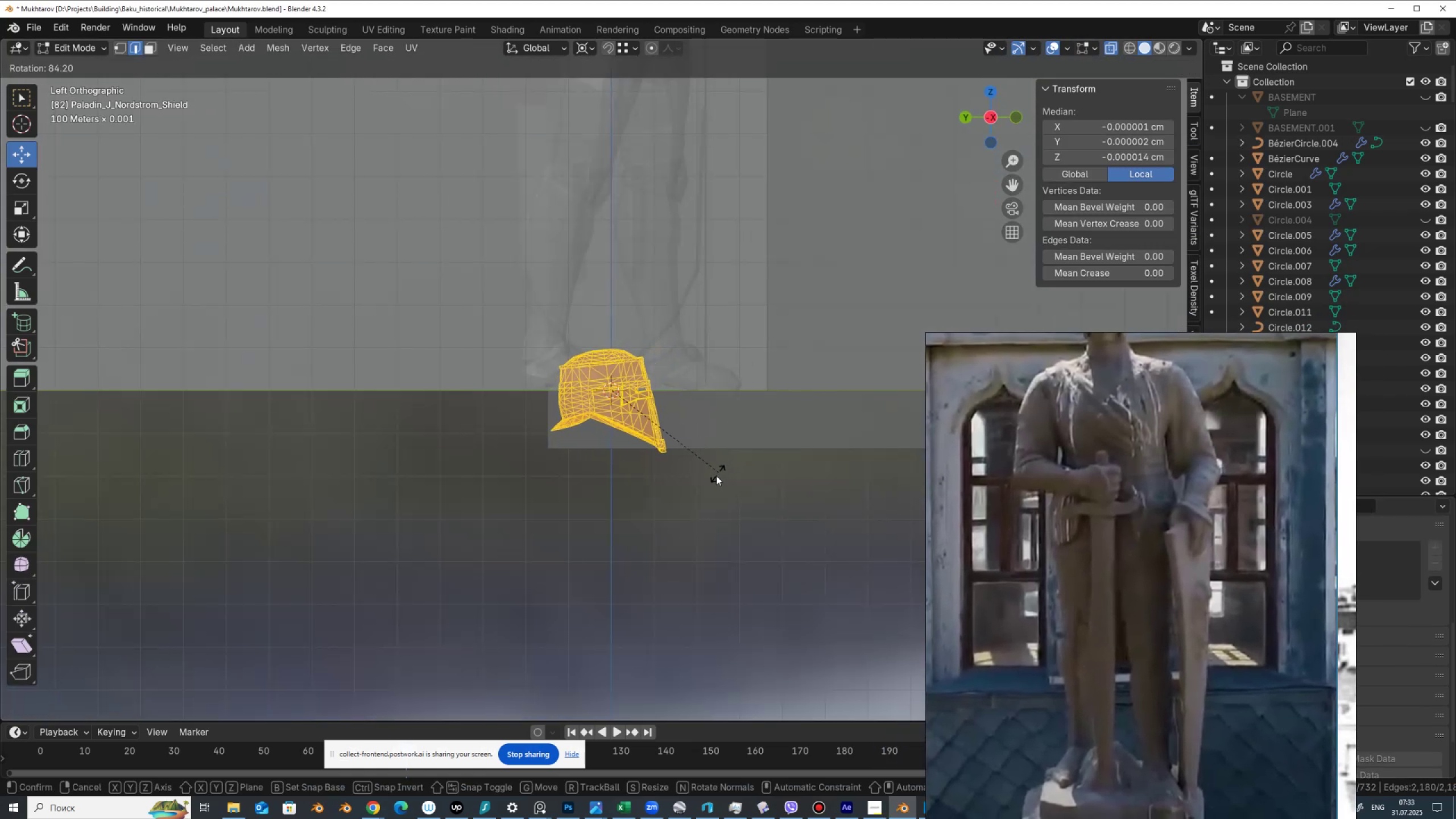 
hold_key(key=ControlLeft, duration=1.53)
left_click([715, 485])
 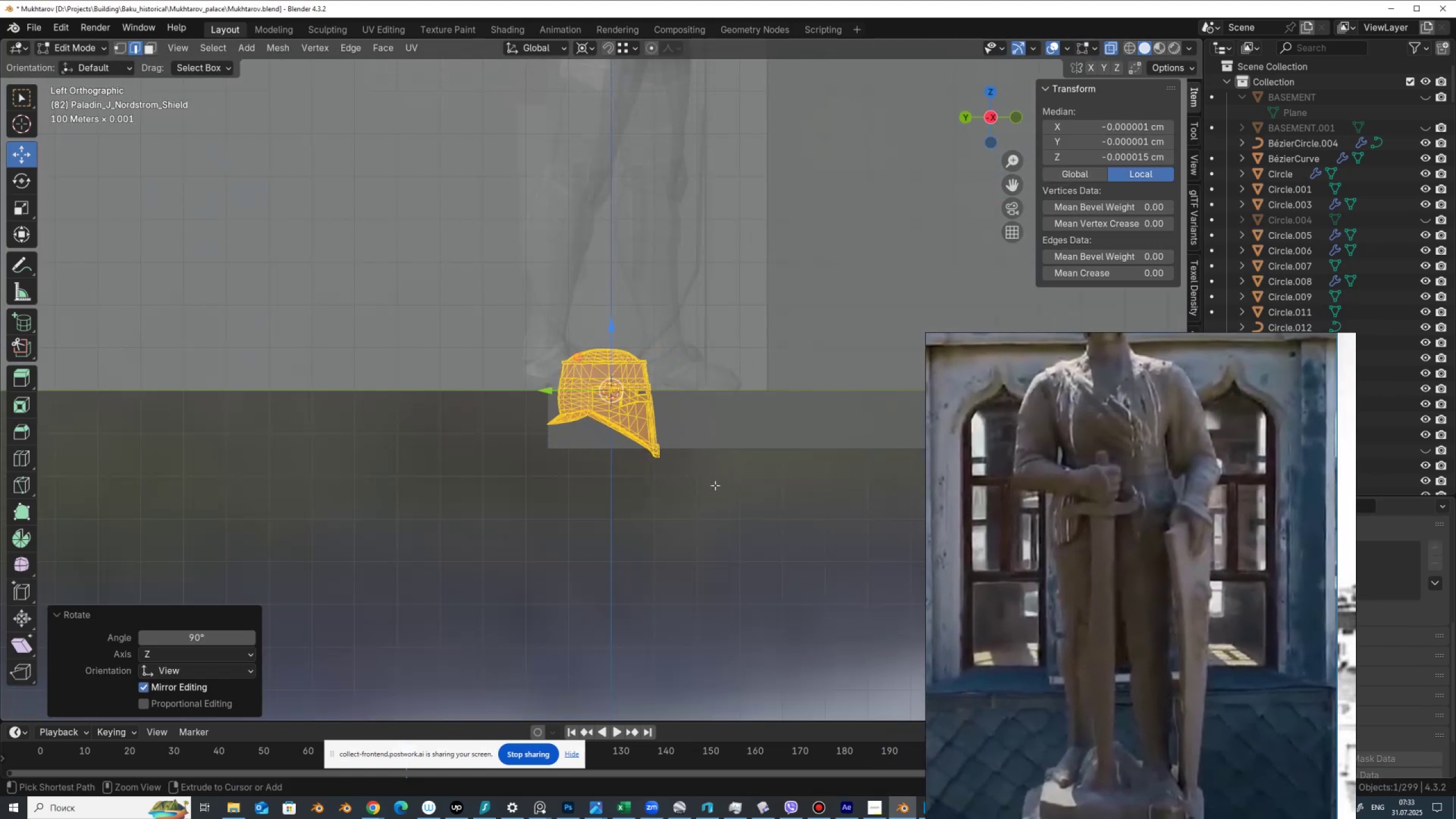 
key(Control+ControlLeft)
 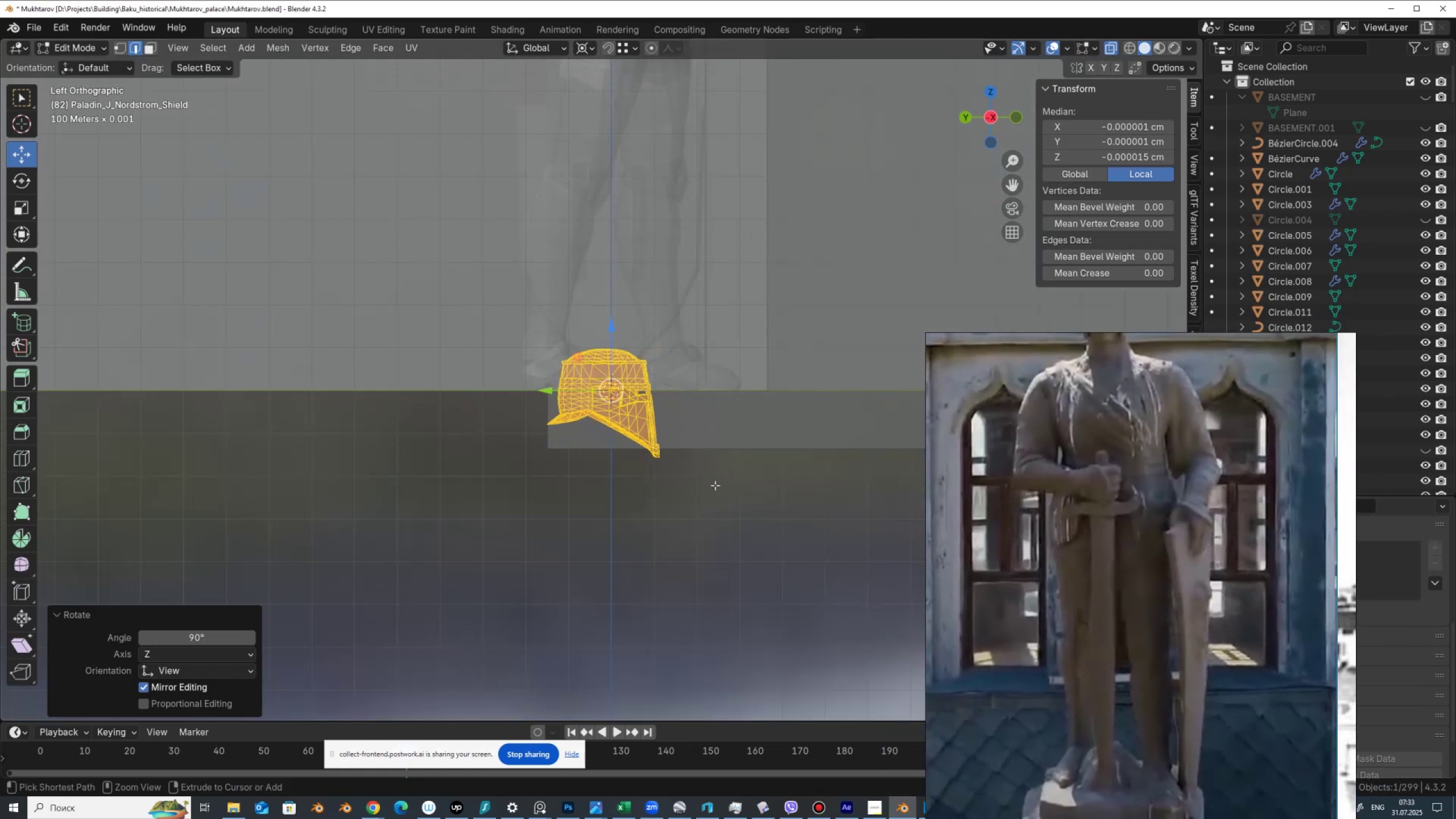 
key(Control+ControlLeft)
 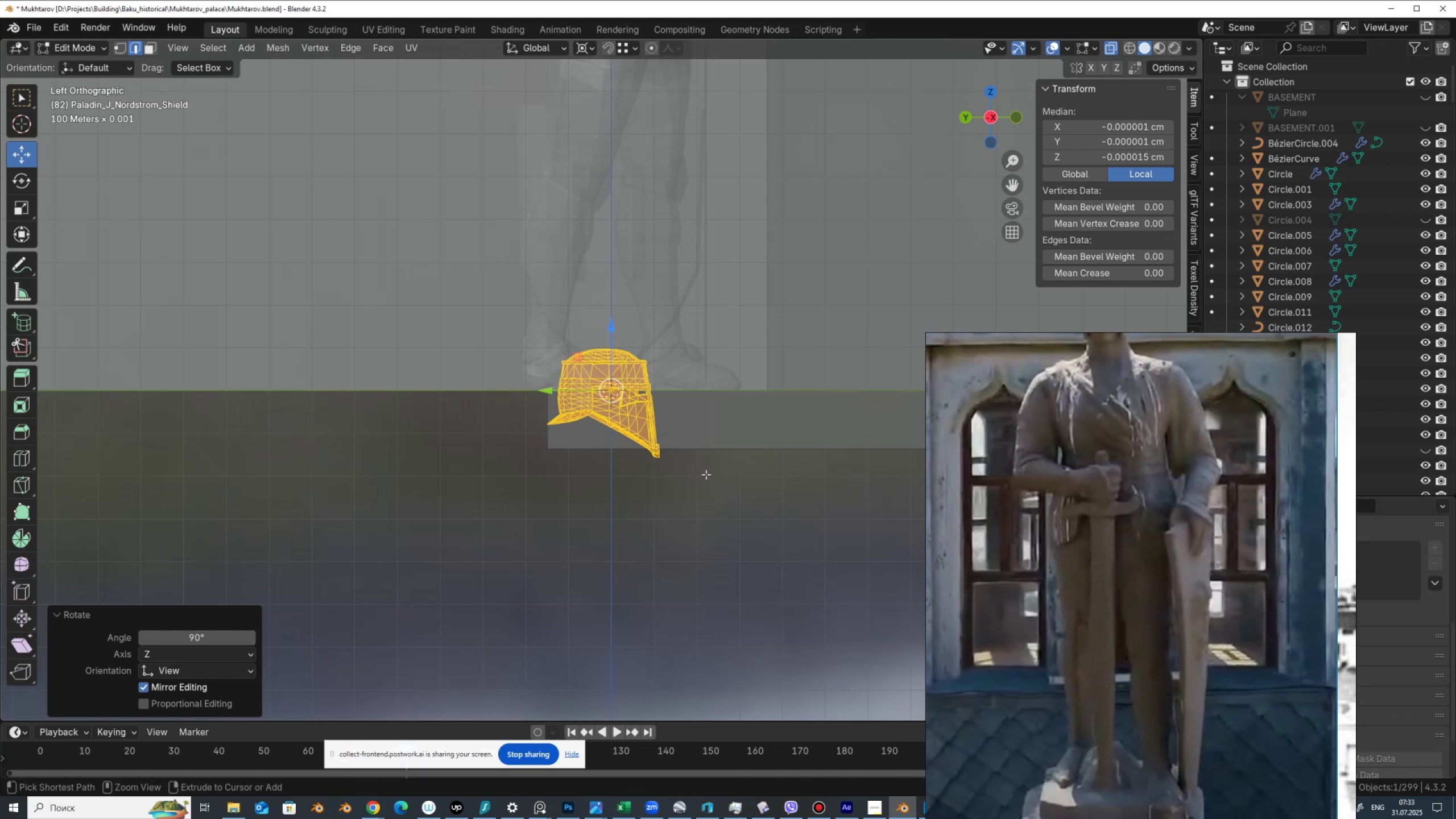 
key(Control+ControlLeft)
 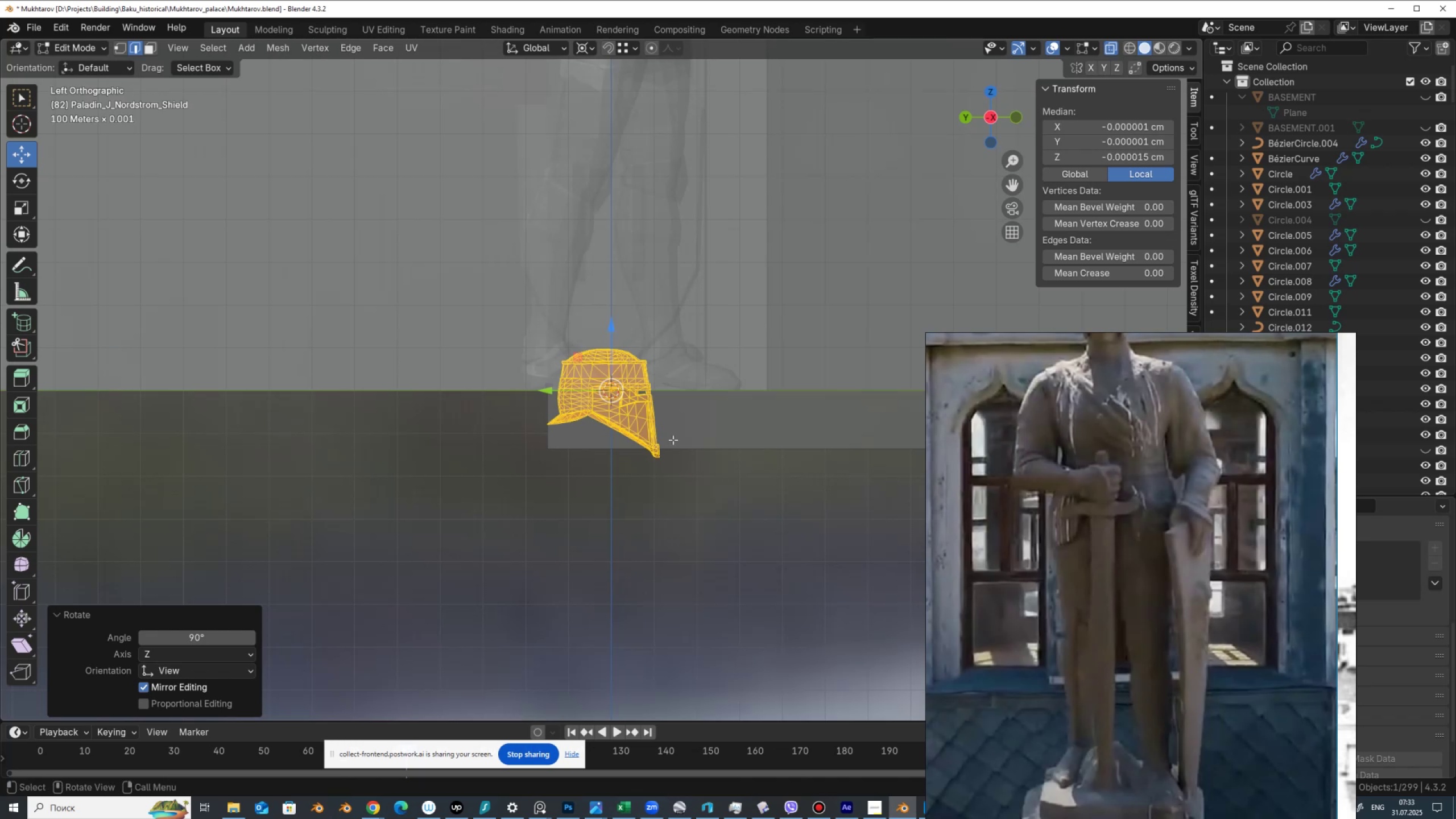 
scroll: coordinate [660, 433], scroll_direction: down, amount: 2.0
 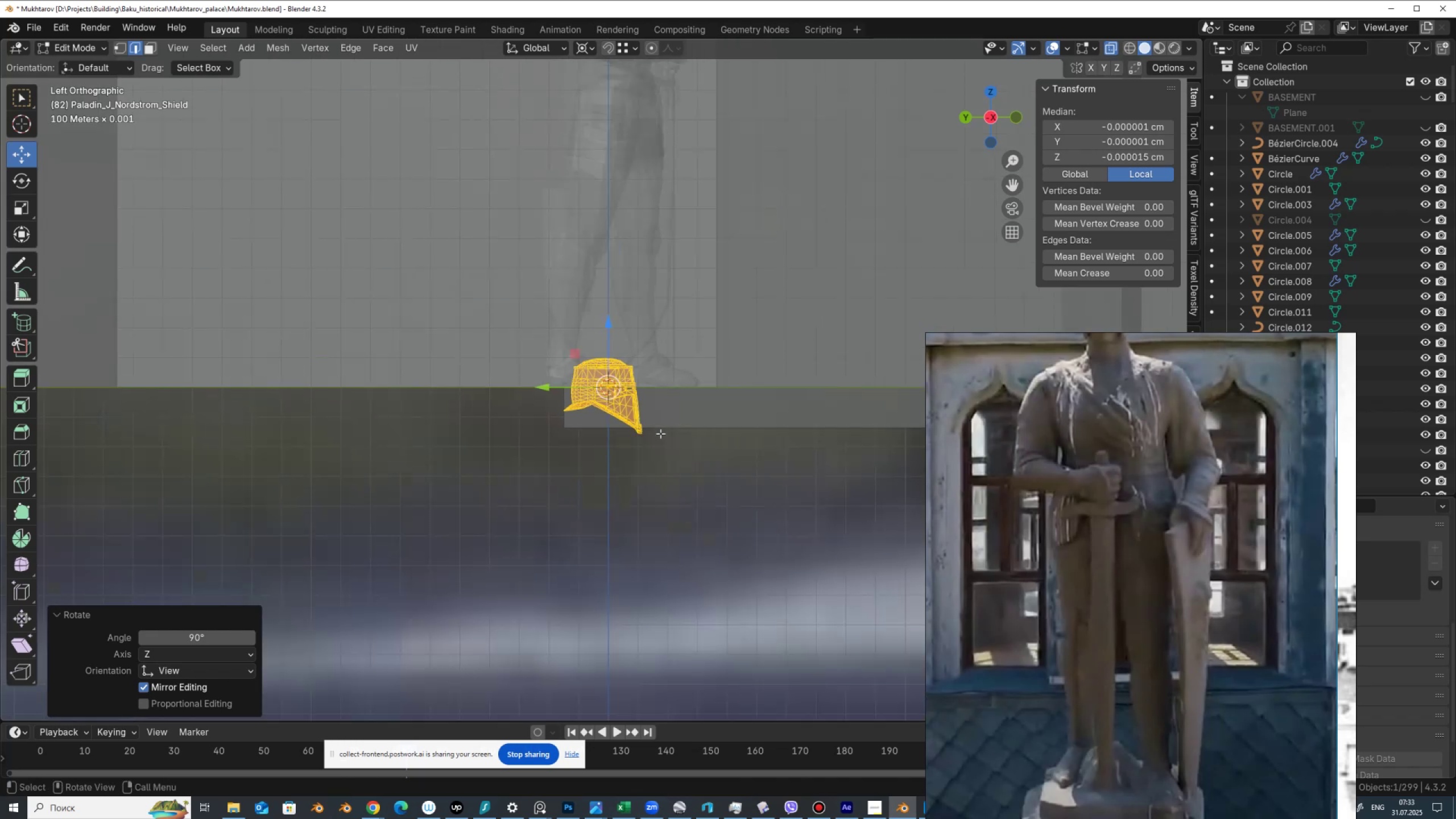 
key(Control+Tab)
 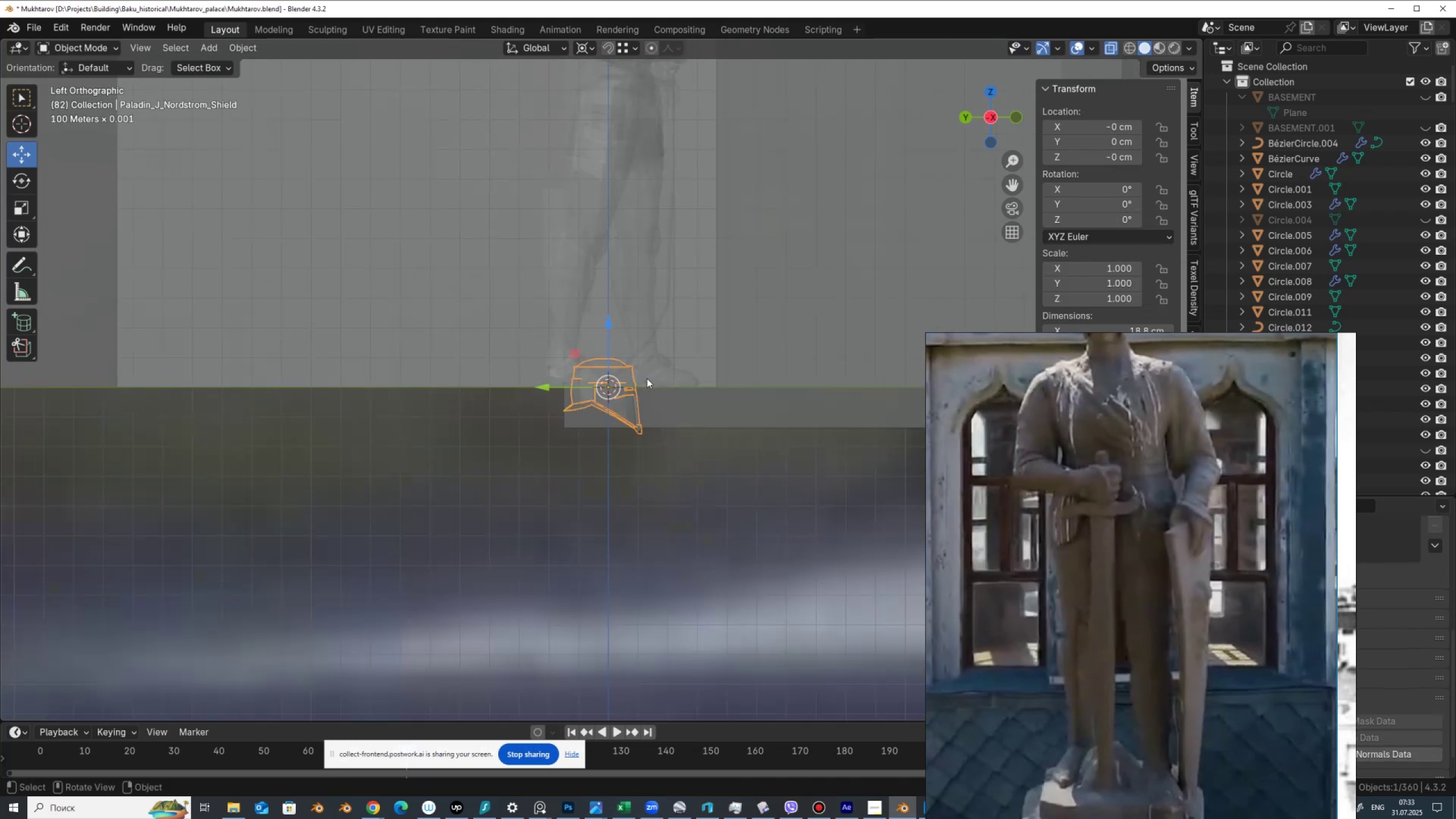 
hold_key(key=ShiftLeft, duration=0.58)
 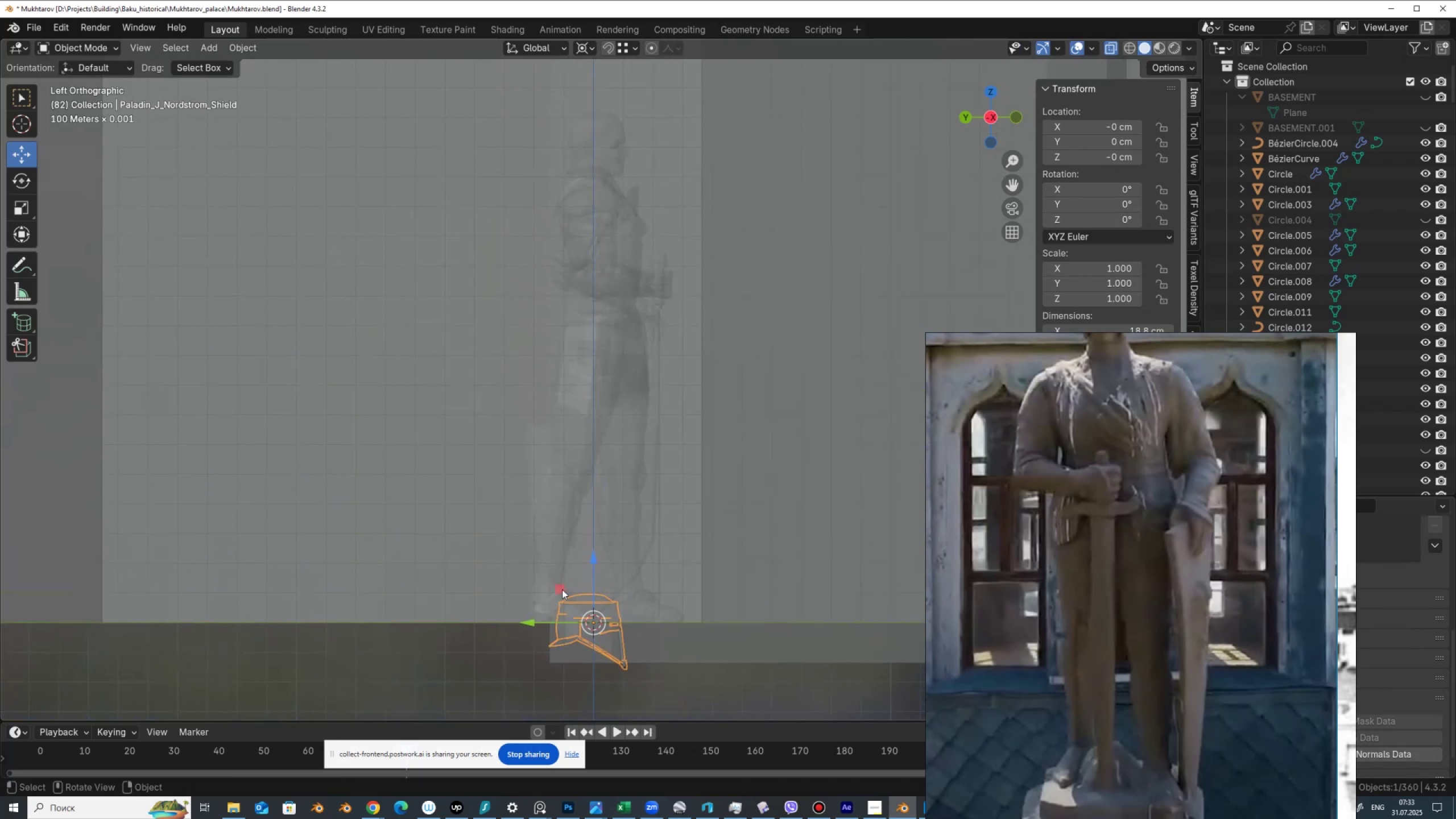 
left_click_drag(start_coordinate=[561, 590], to_coordinate=[567, 92])
 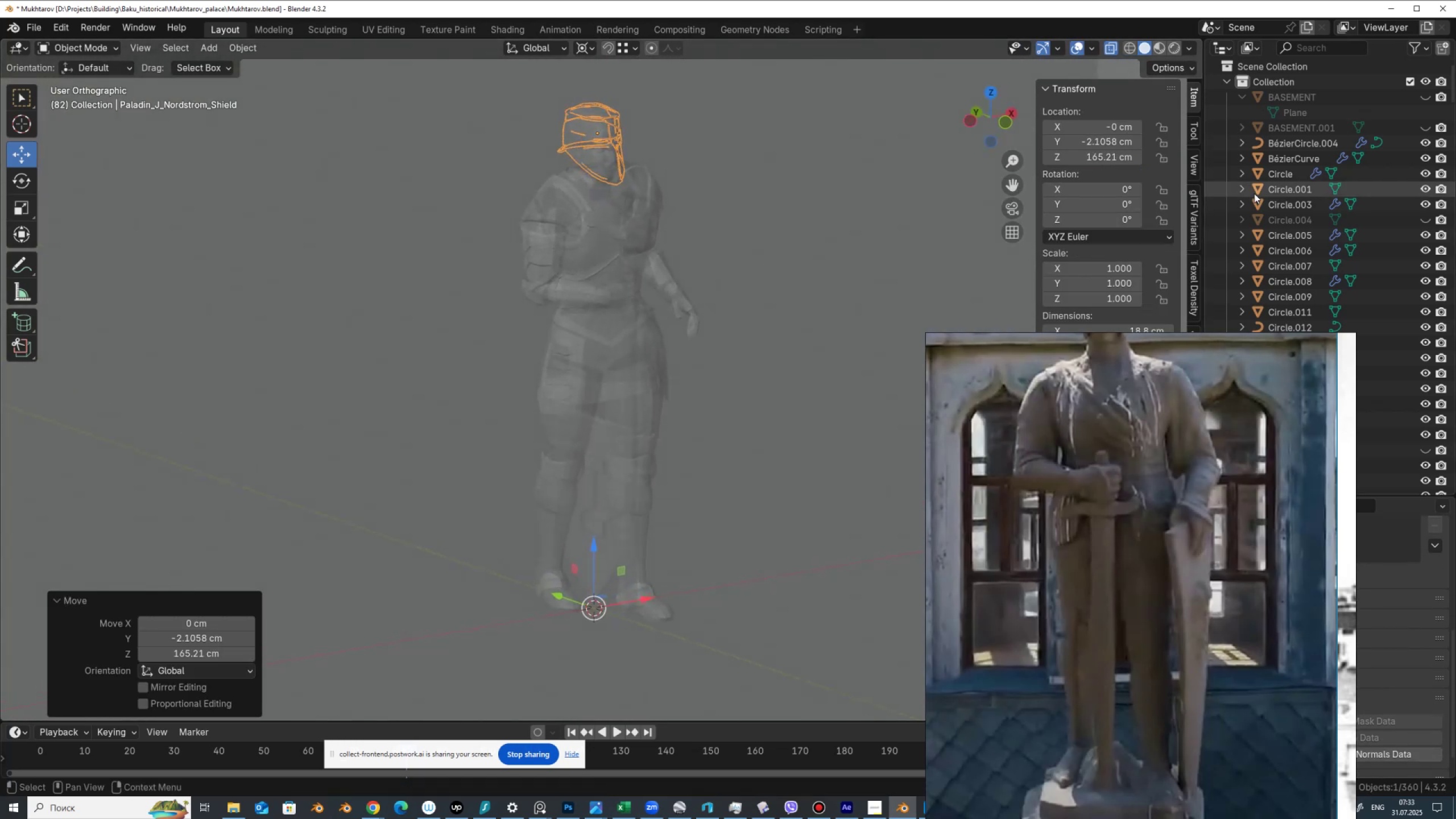 
key(NumpadDecimal)
 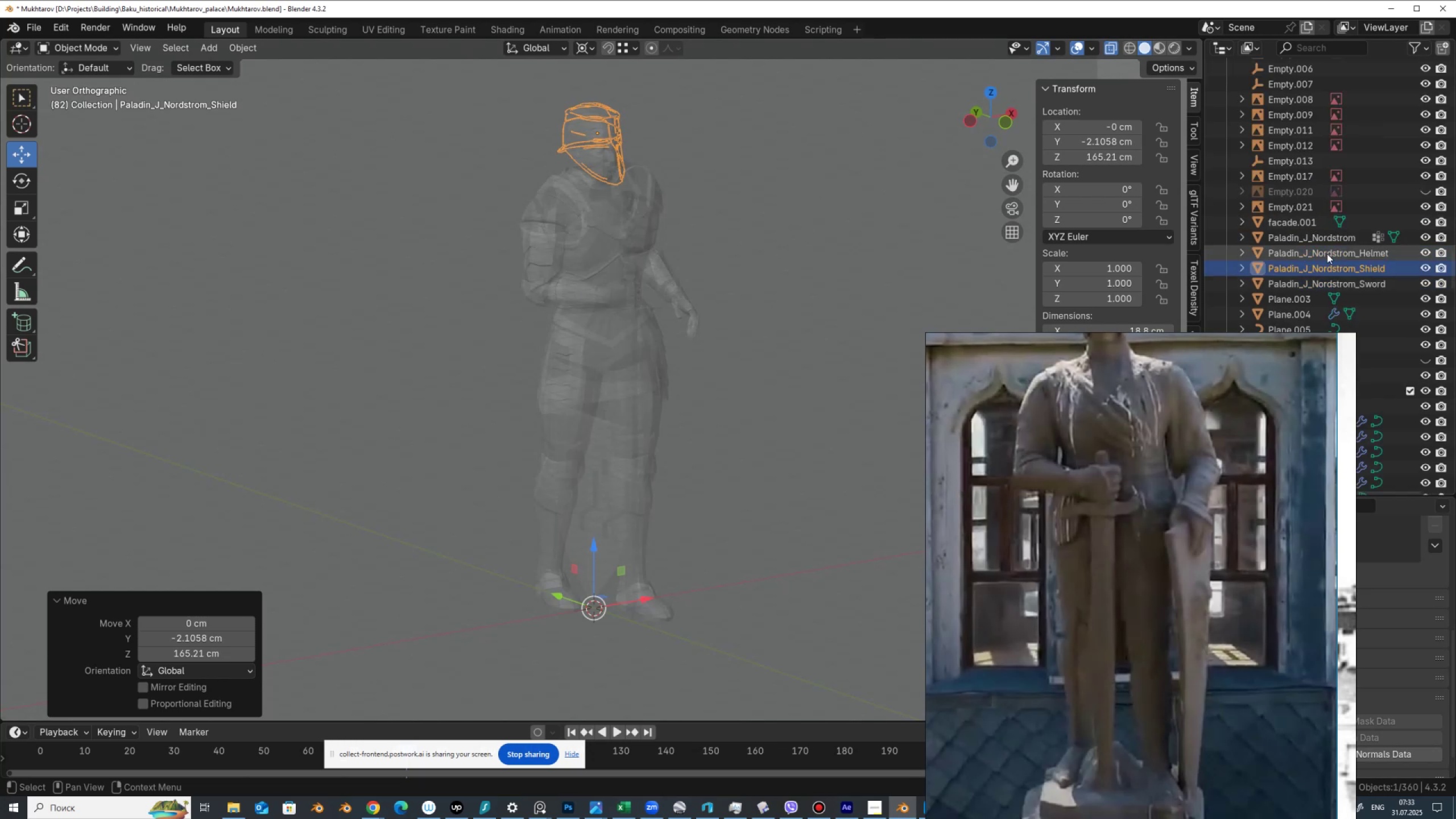 
left_click([1335, 232])
 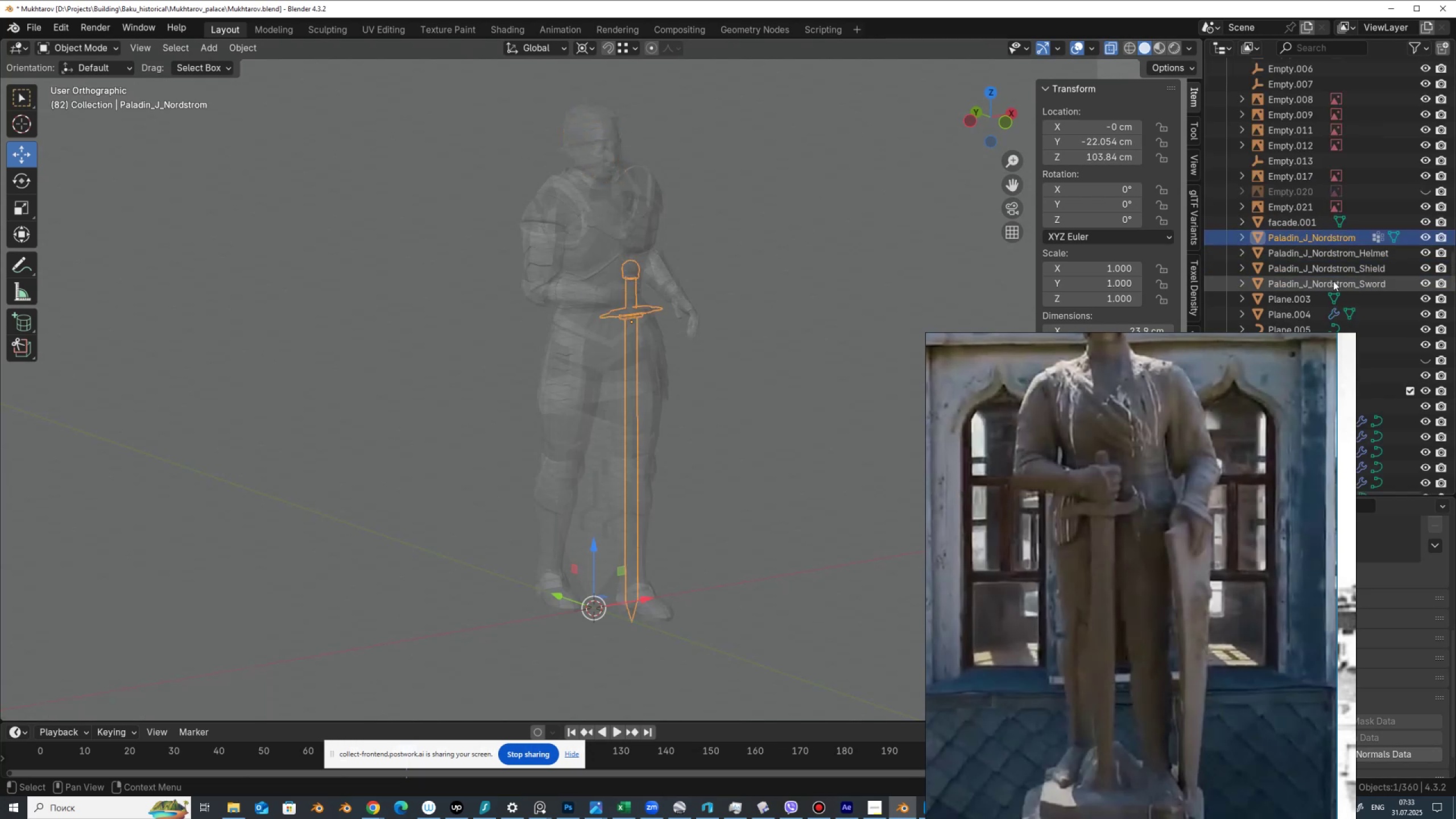 
hold_key(key=ShiftLeft, duration=0.4)
left_click([1333, 282])
 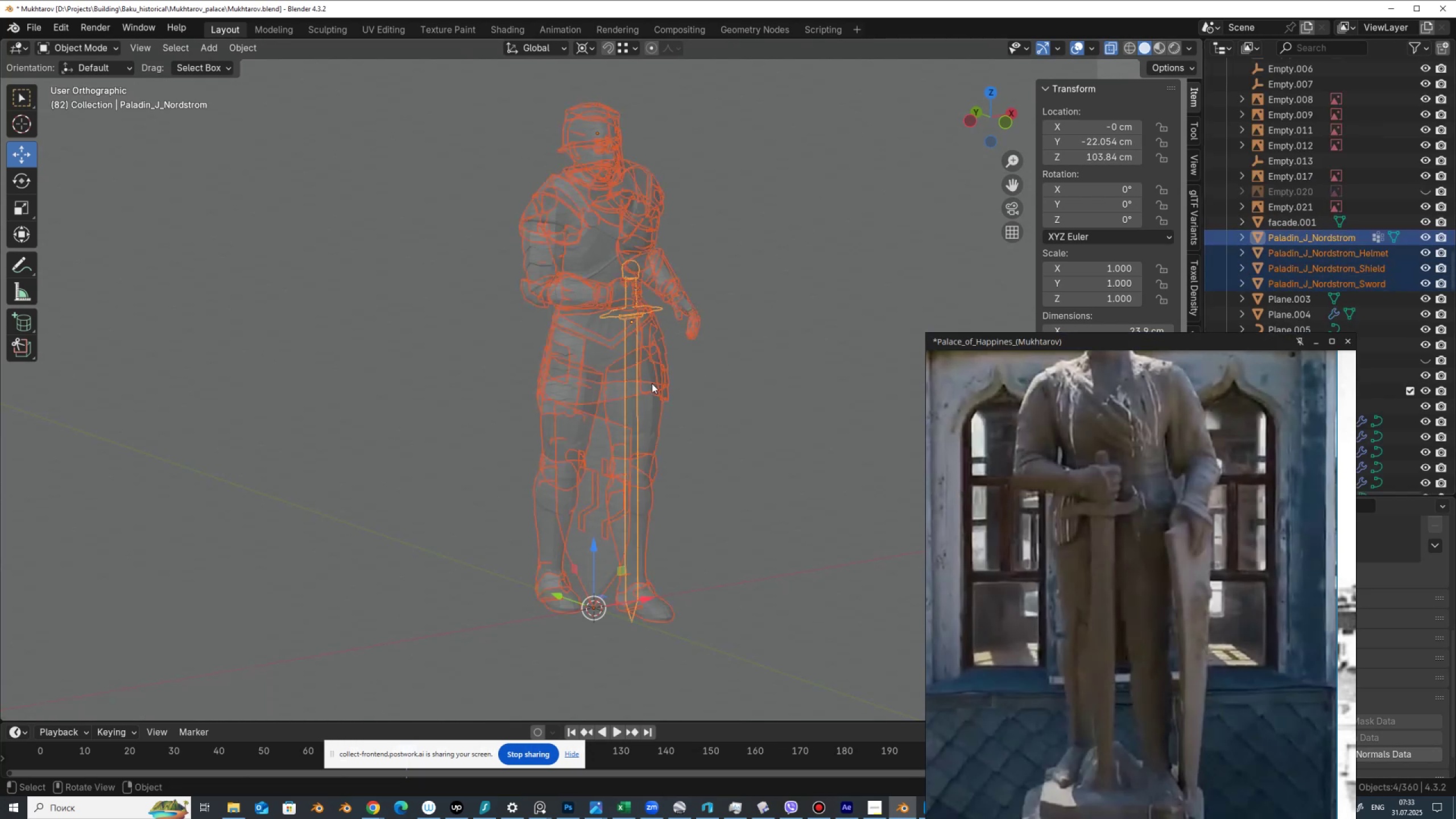 
key(Slash)
 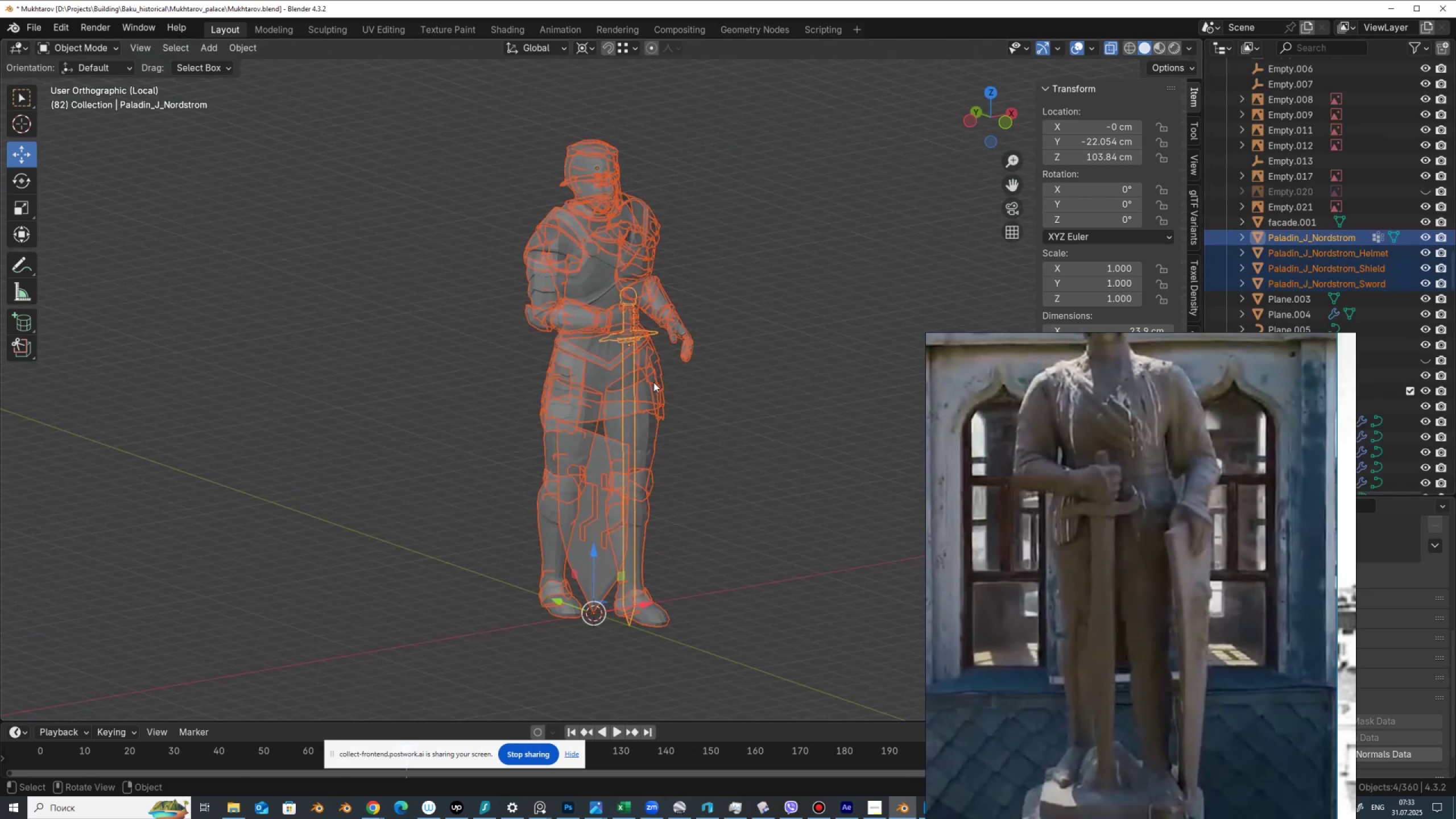 
scroll: coordinate [669, 371], scroll_direction: up, amount: 1.0
 